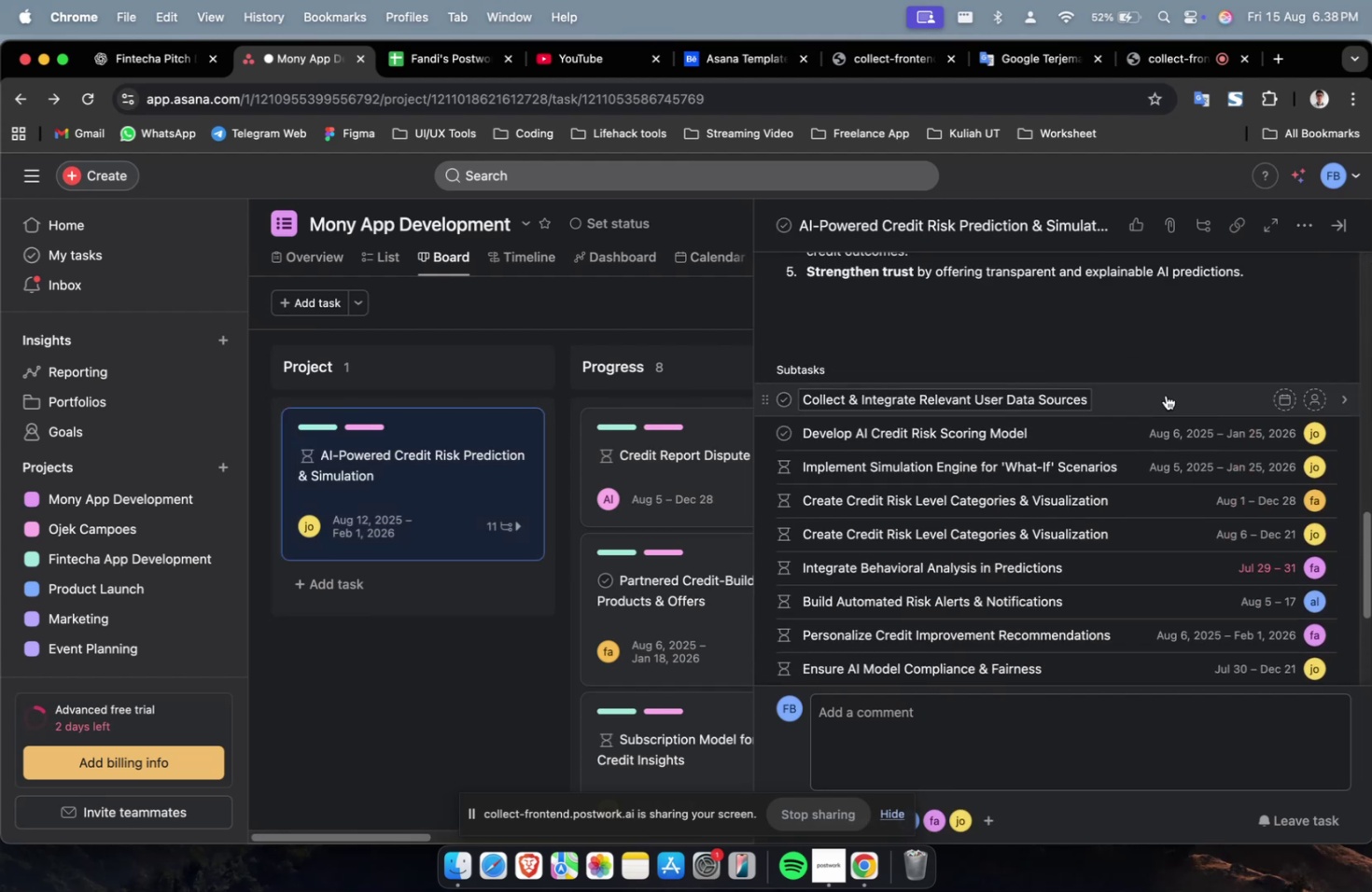 
left_click([1168, 392])
 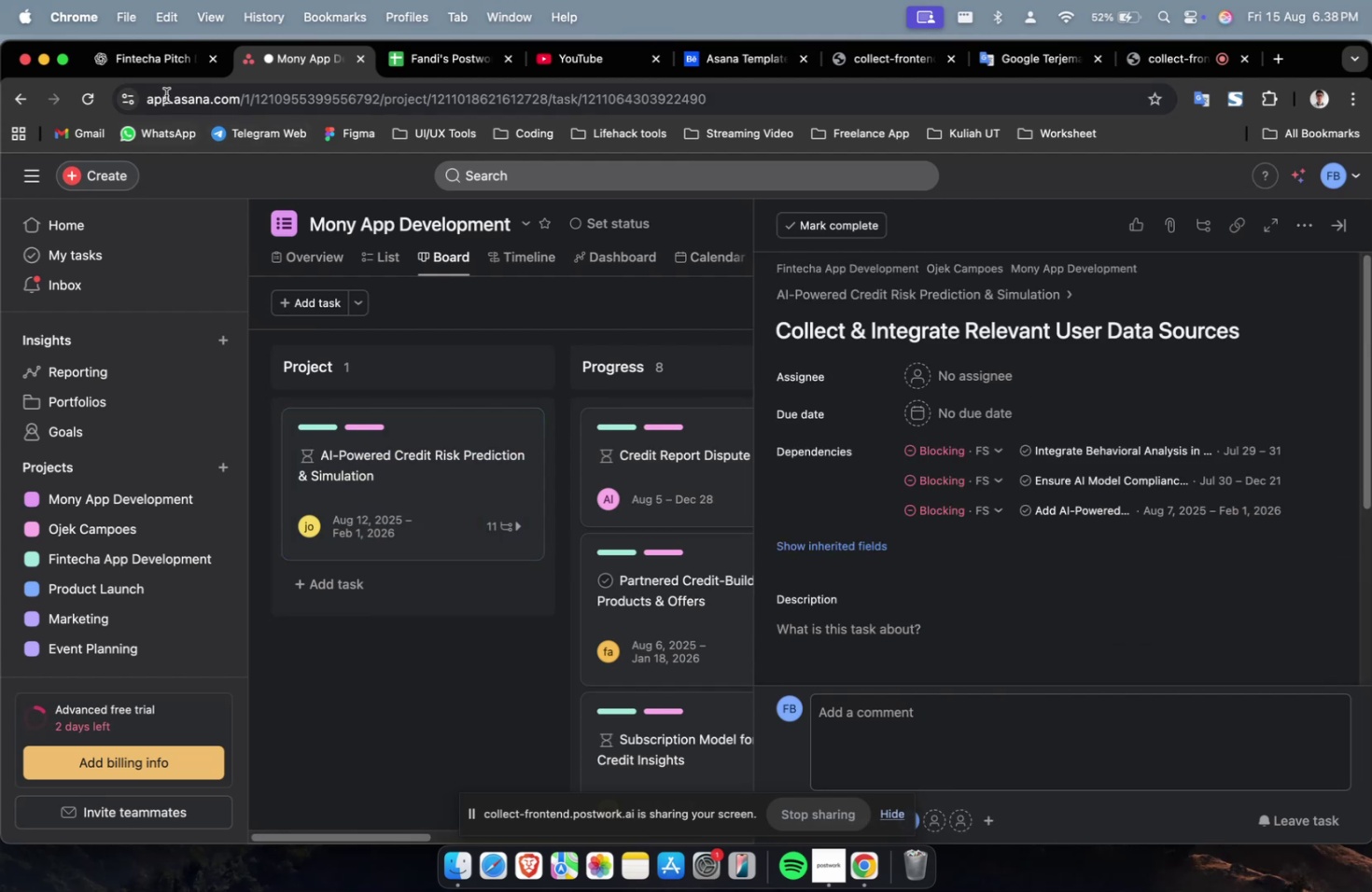 
left_click([152, 68])
 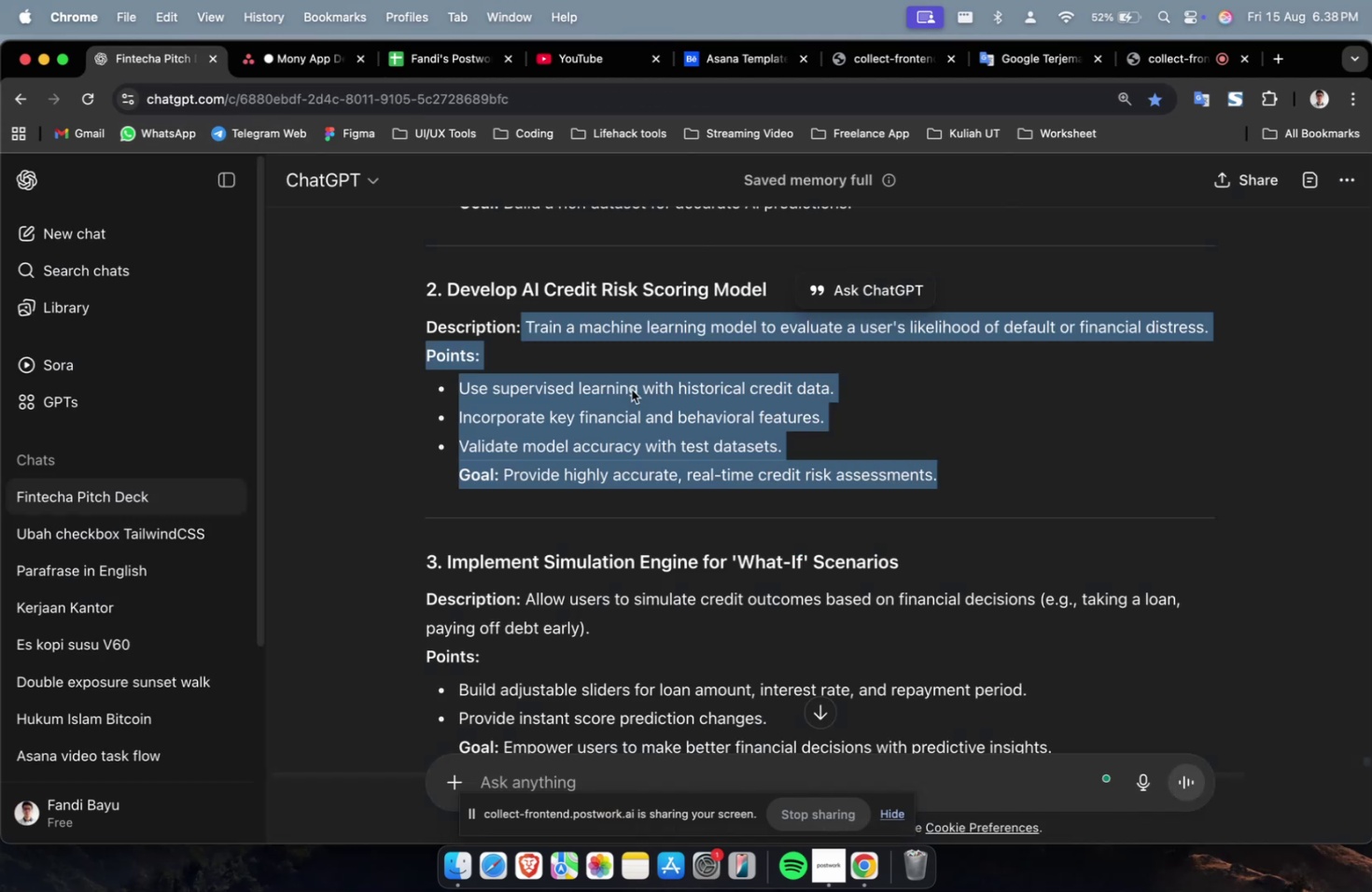 
scroll: coordinate [788, 475], scroll_direction: up, amount: 11.0
 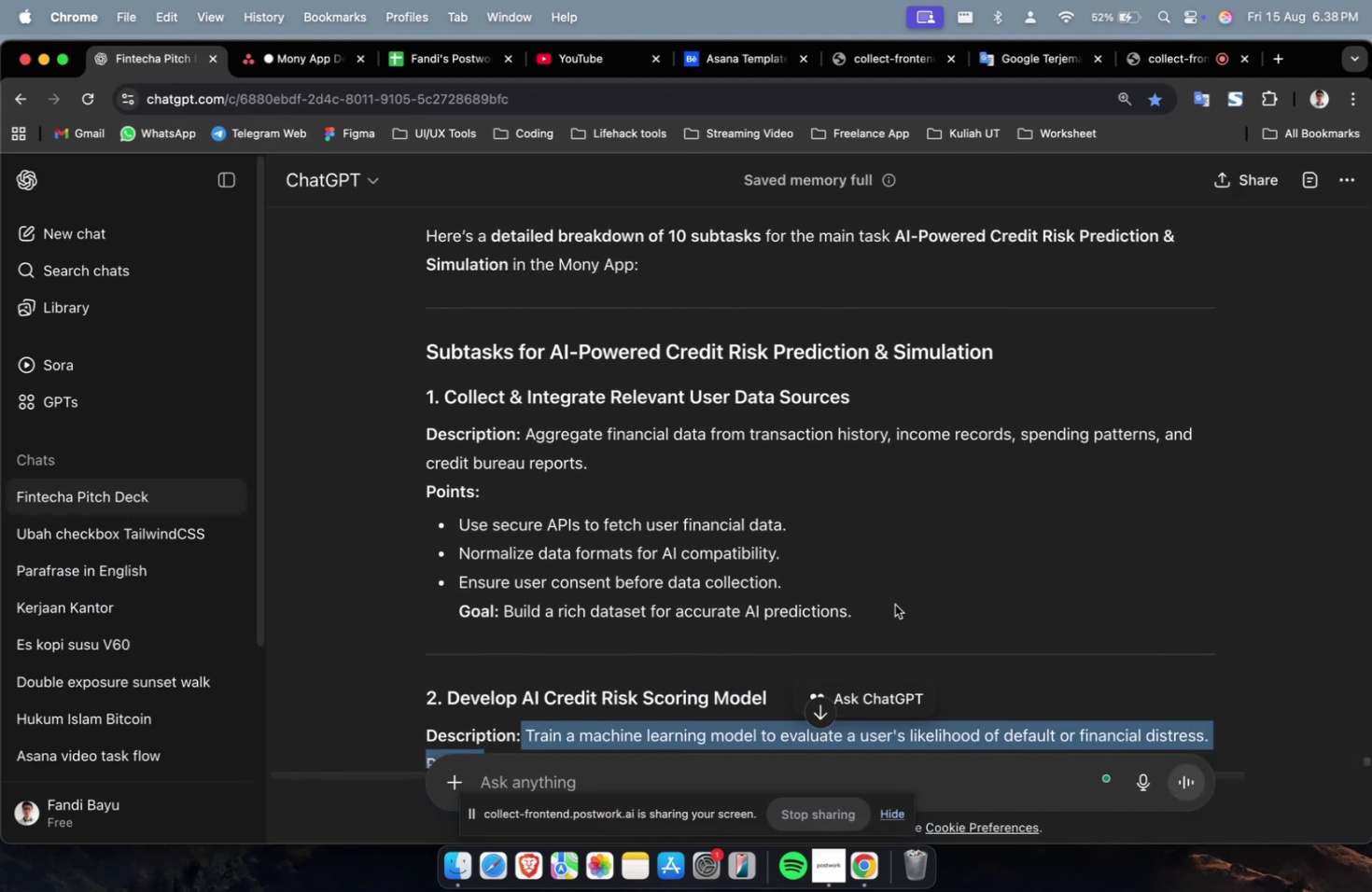 
left_click_drag(start_coordinate=[894, 614], to_coordinate=[527, 443])
 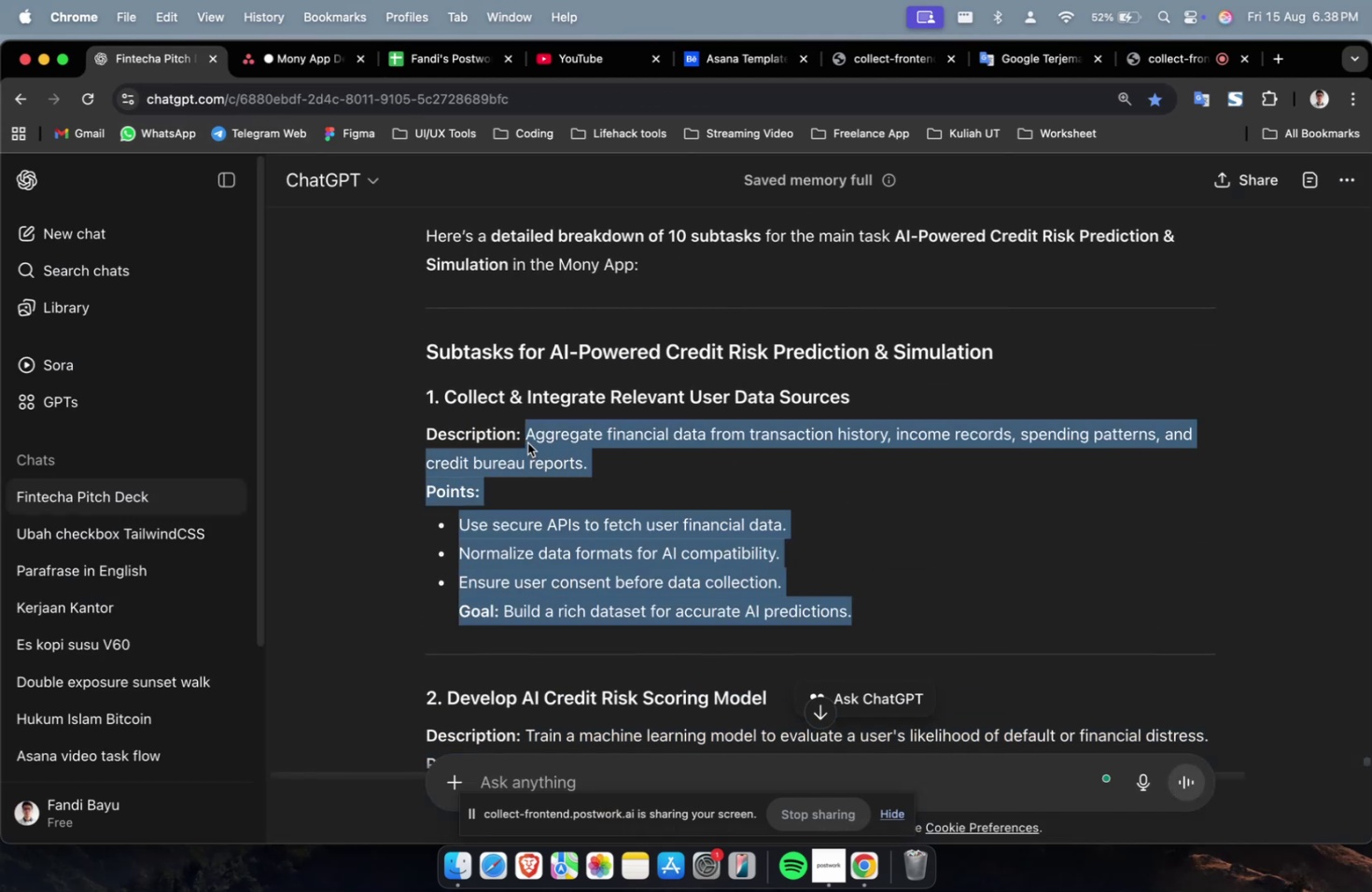 
key(Meta+C)
 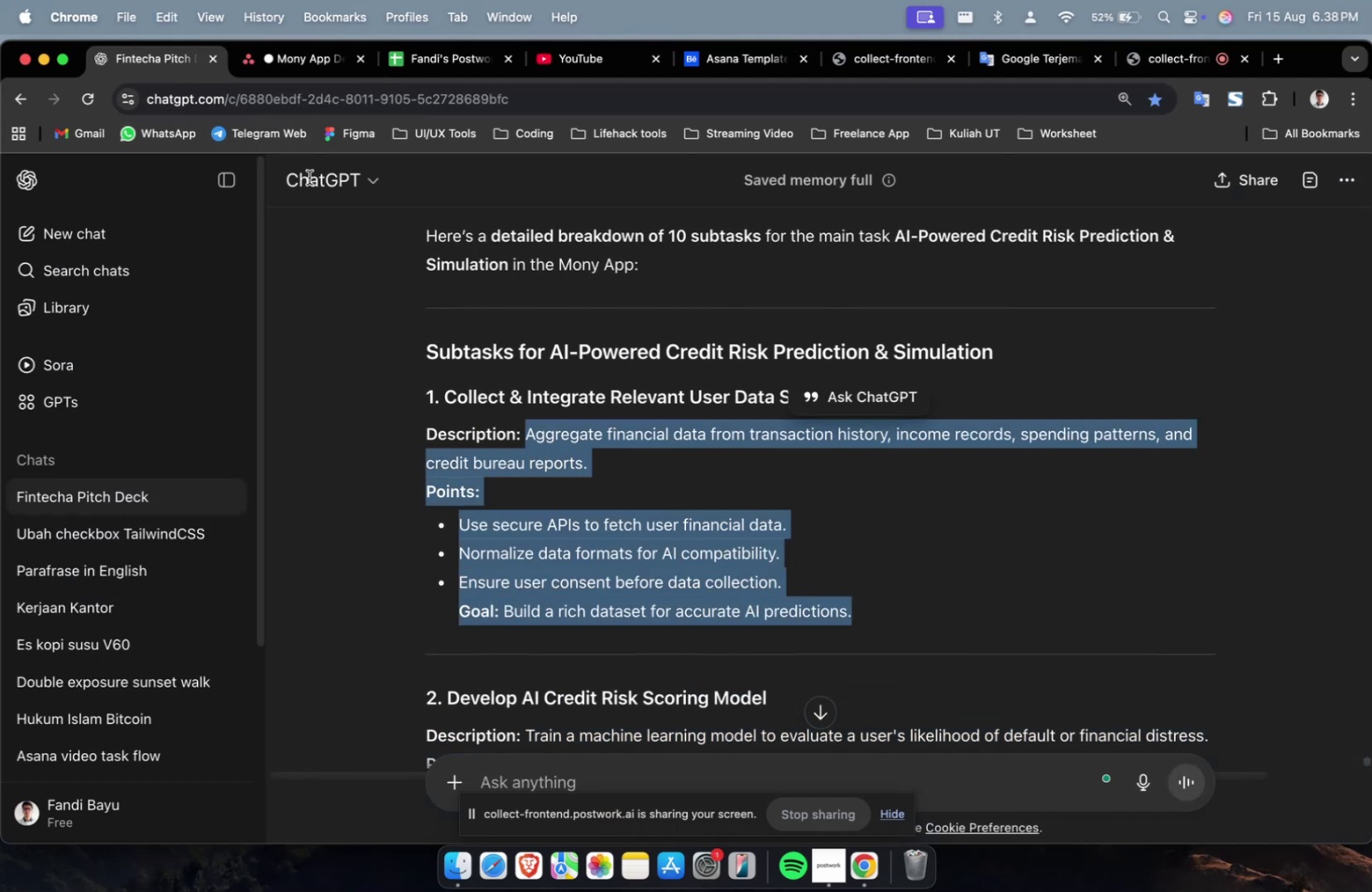 
key(Meta+C)
 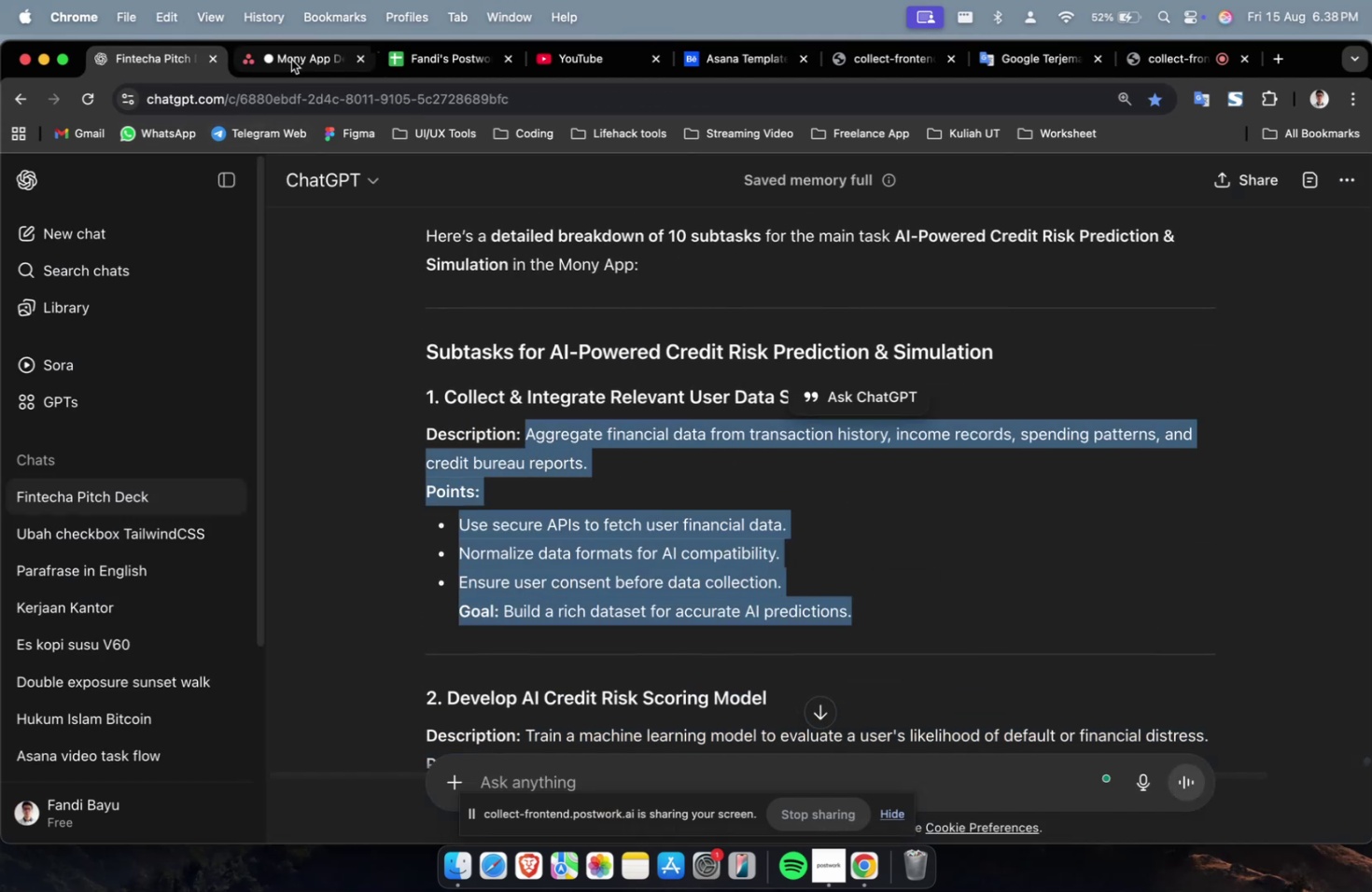 
left_click([296, 57])
 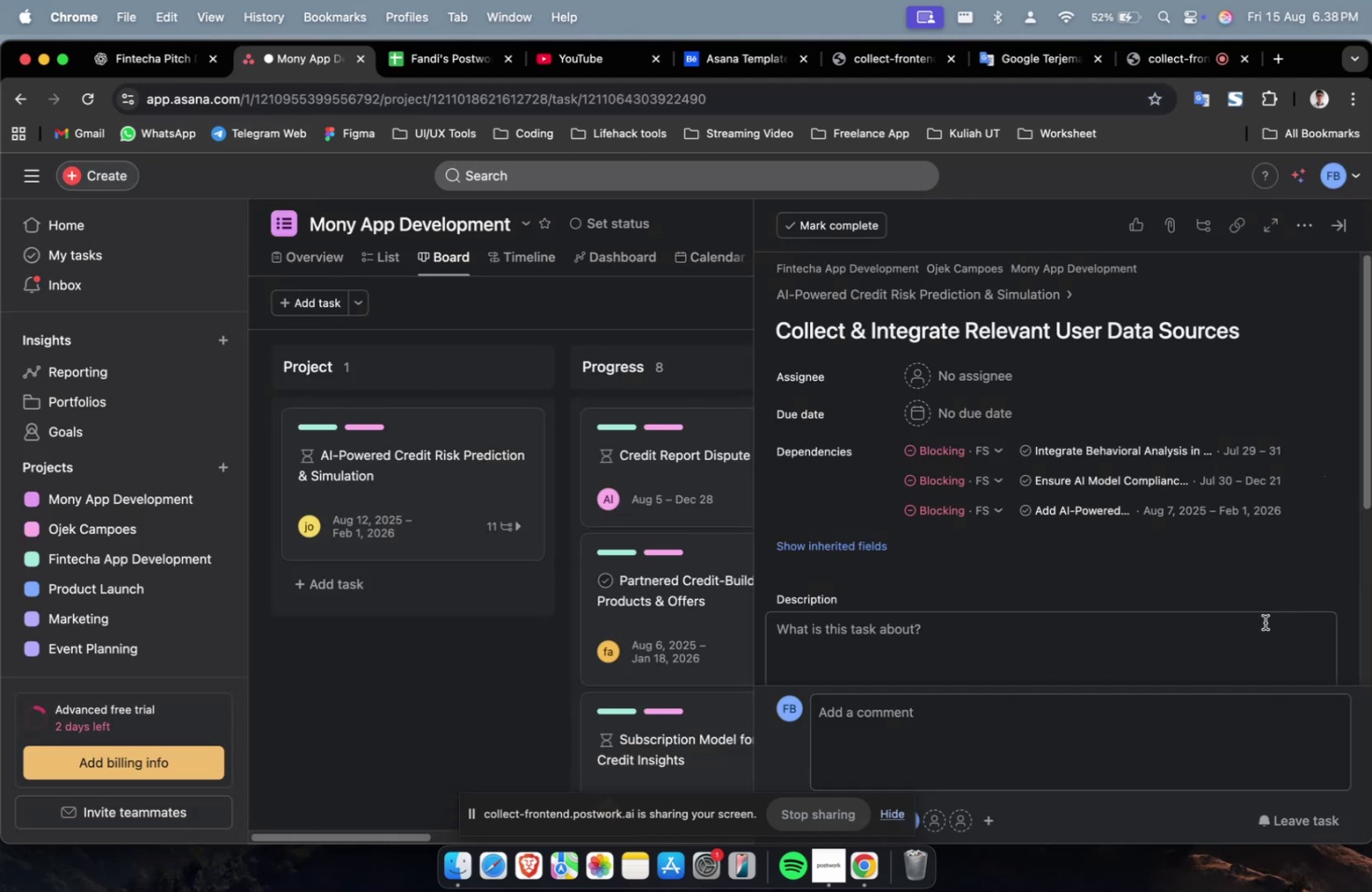 
double_click([1189, 621])
 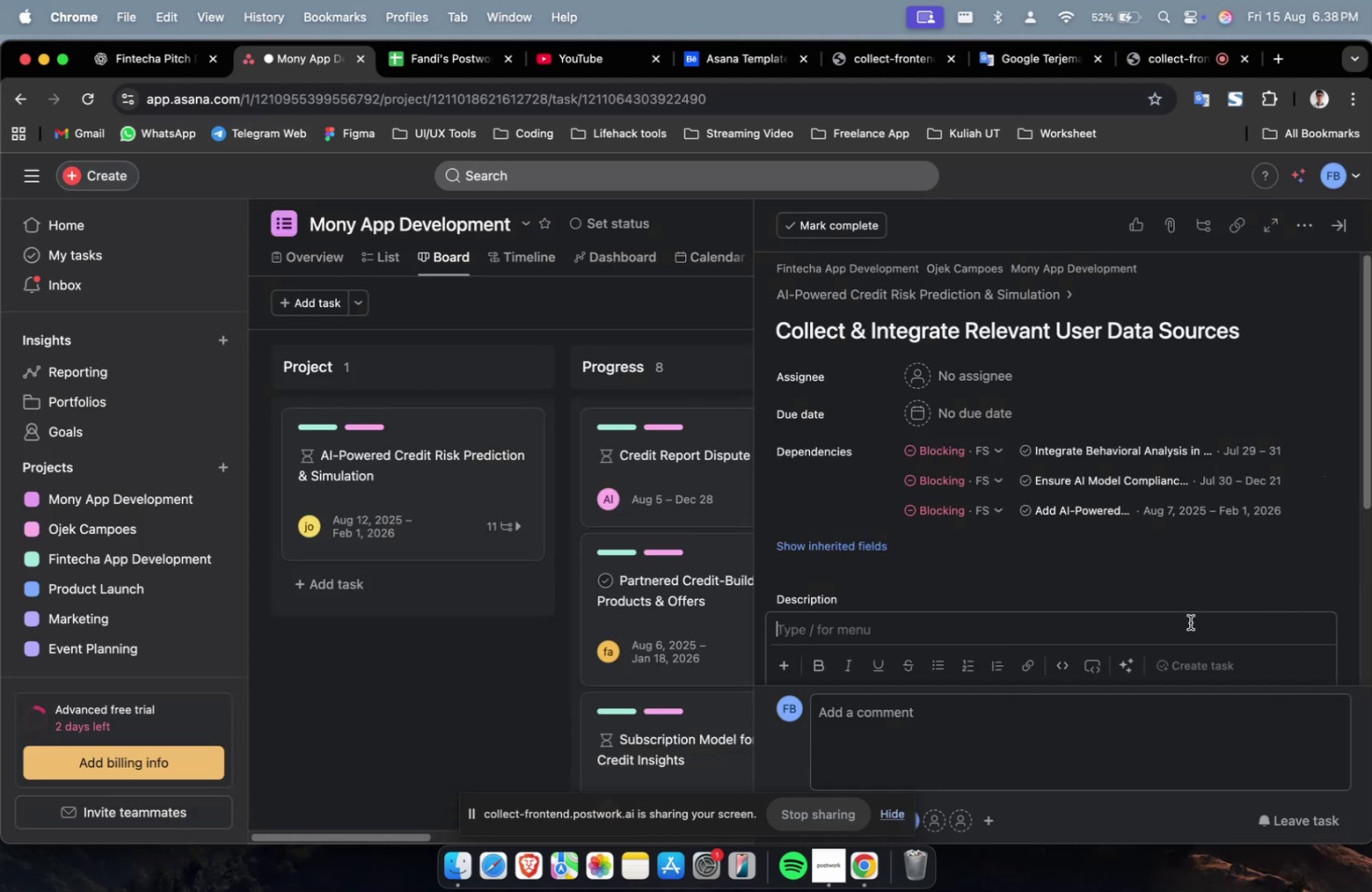 
key(Meta+V)
 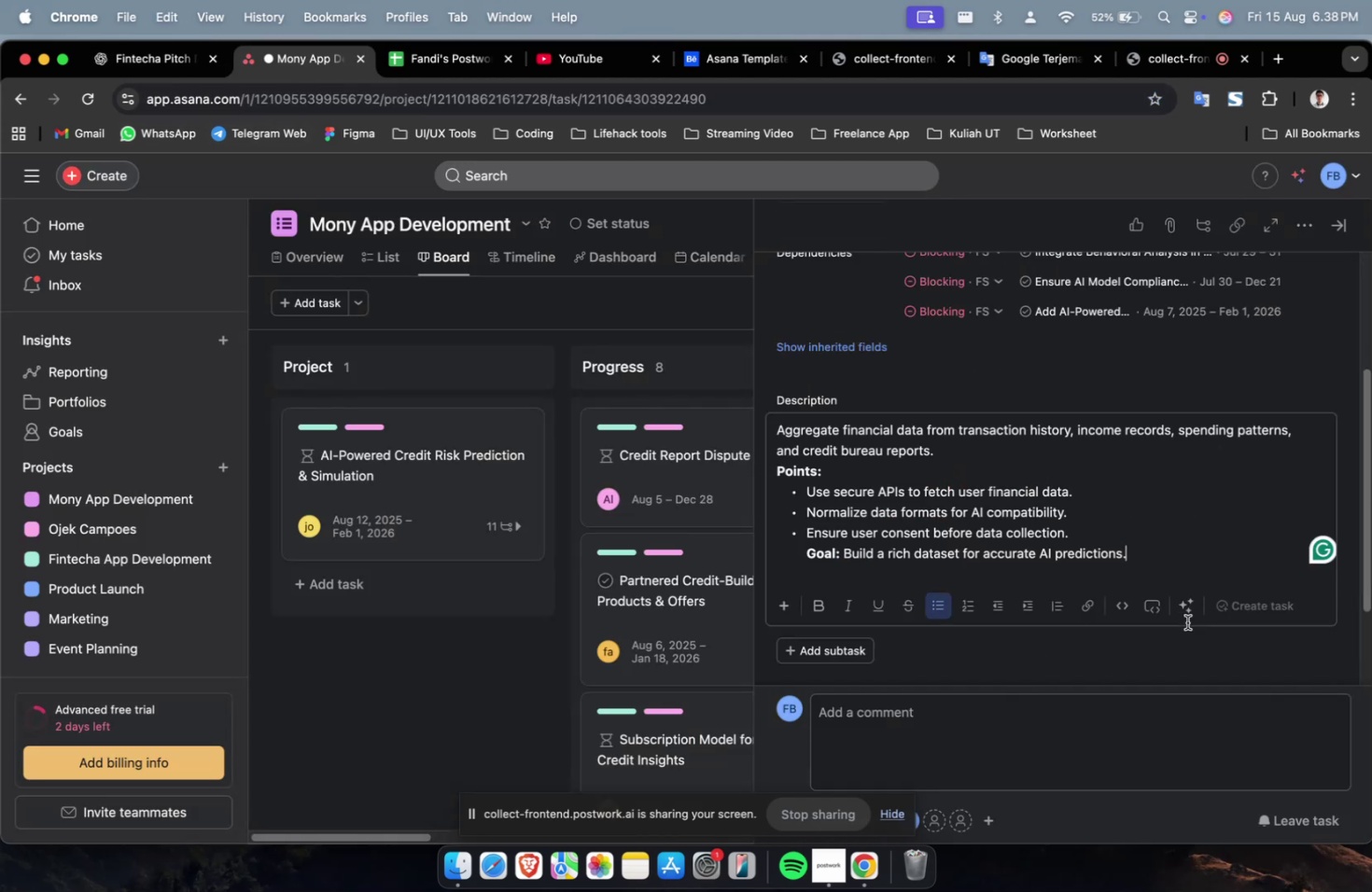 
scroll: coordinate [1186, 621], scroll_direction: up, amount: 17.0
 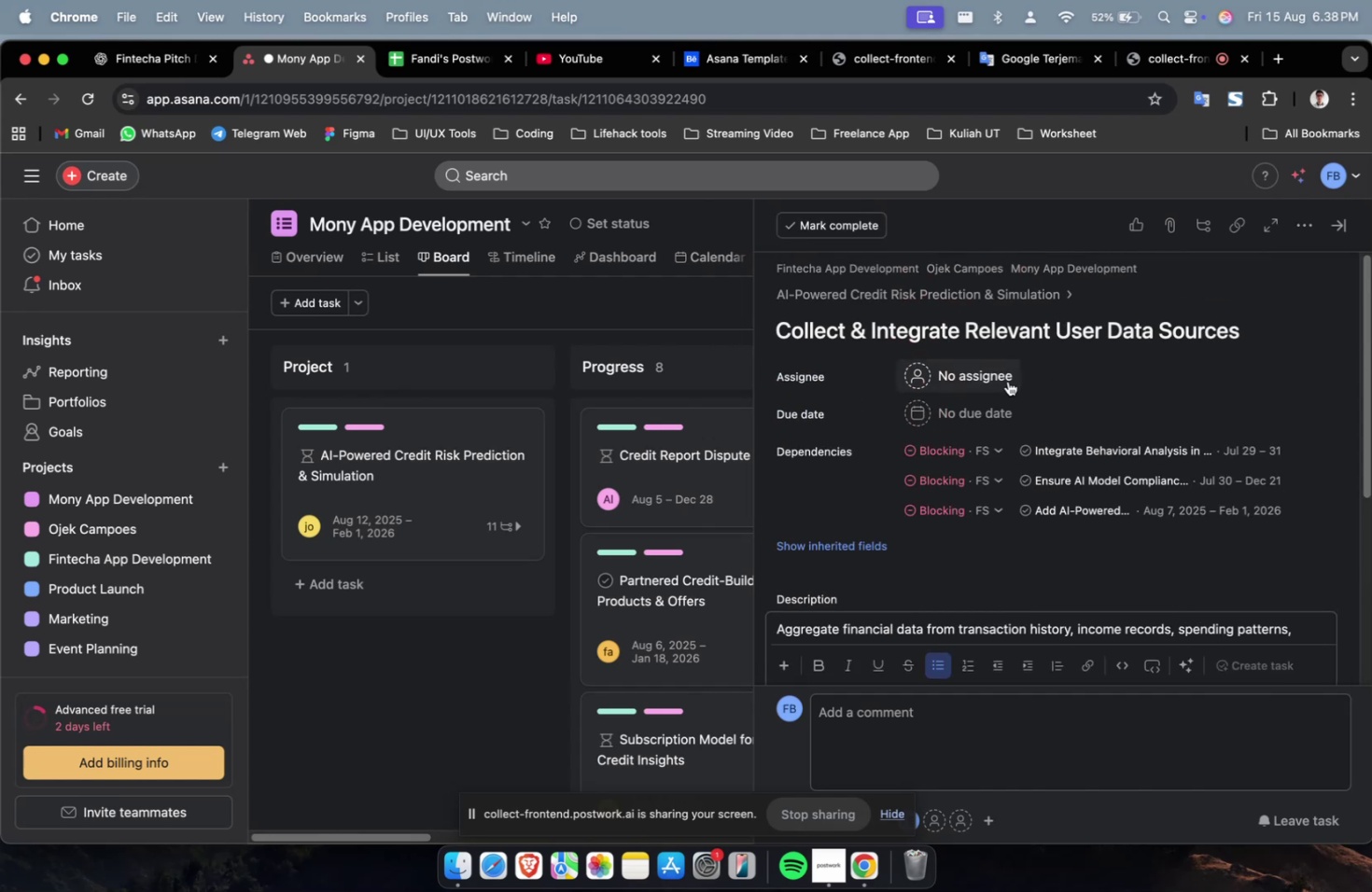 
left_click([1003, 378])
 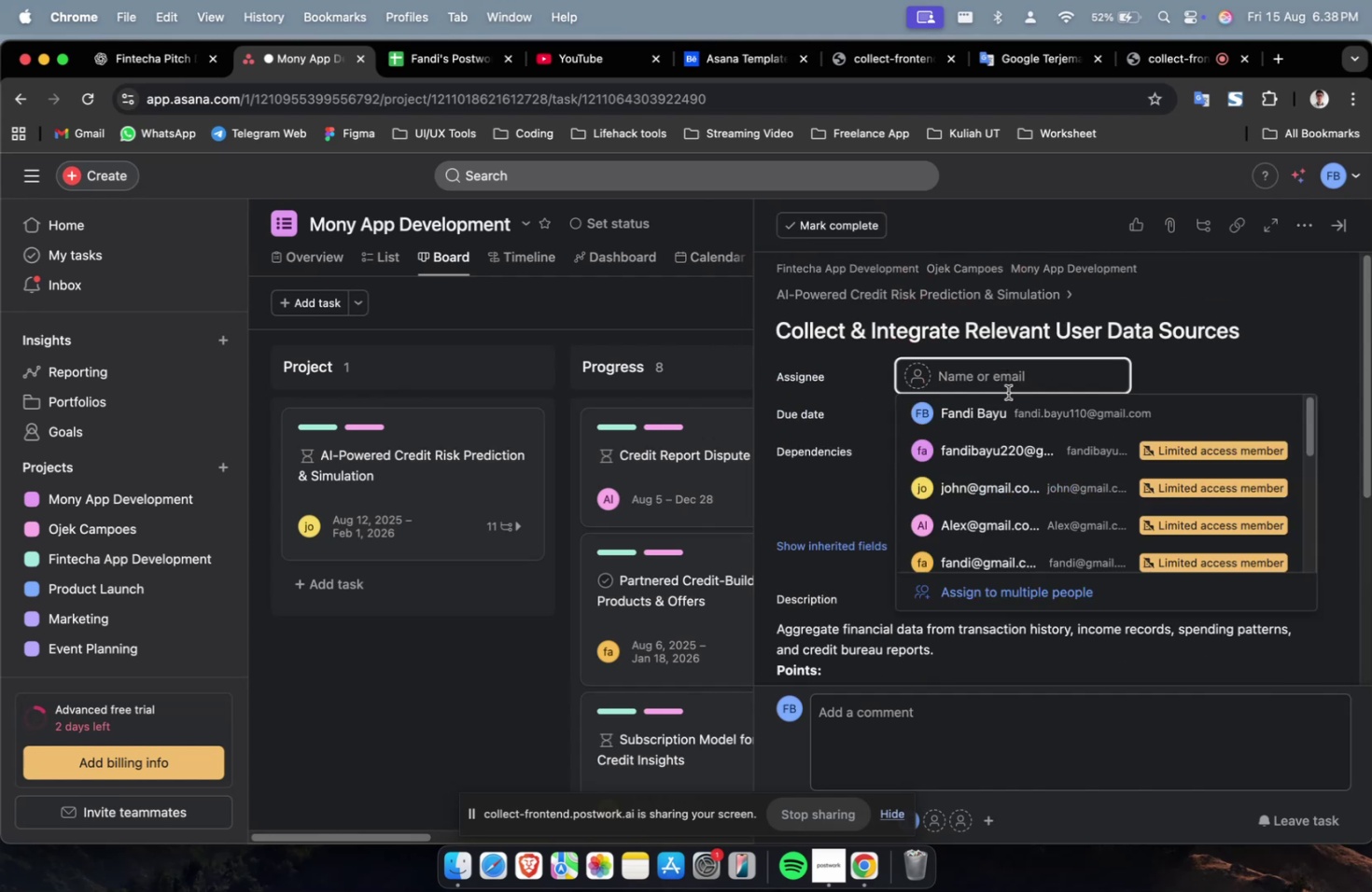 
left_click([1041, 443])
 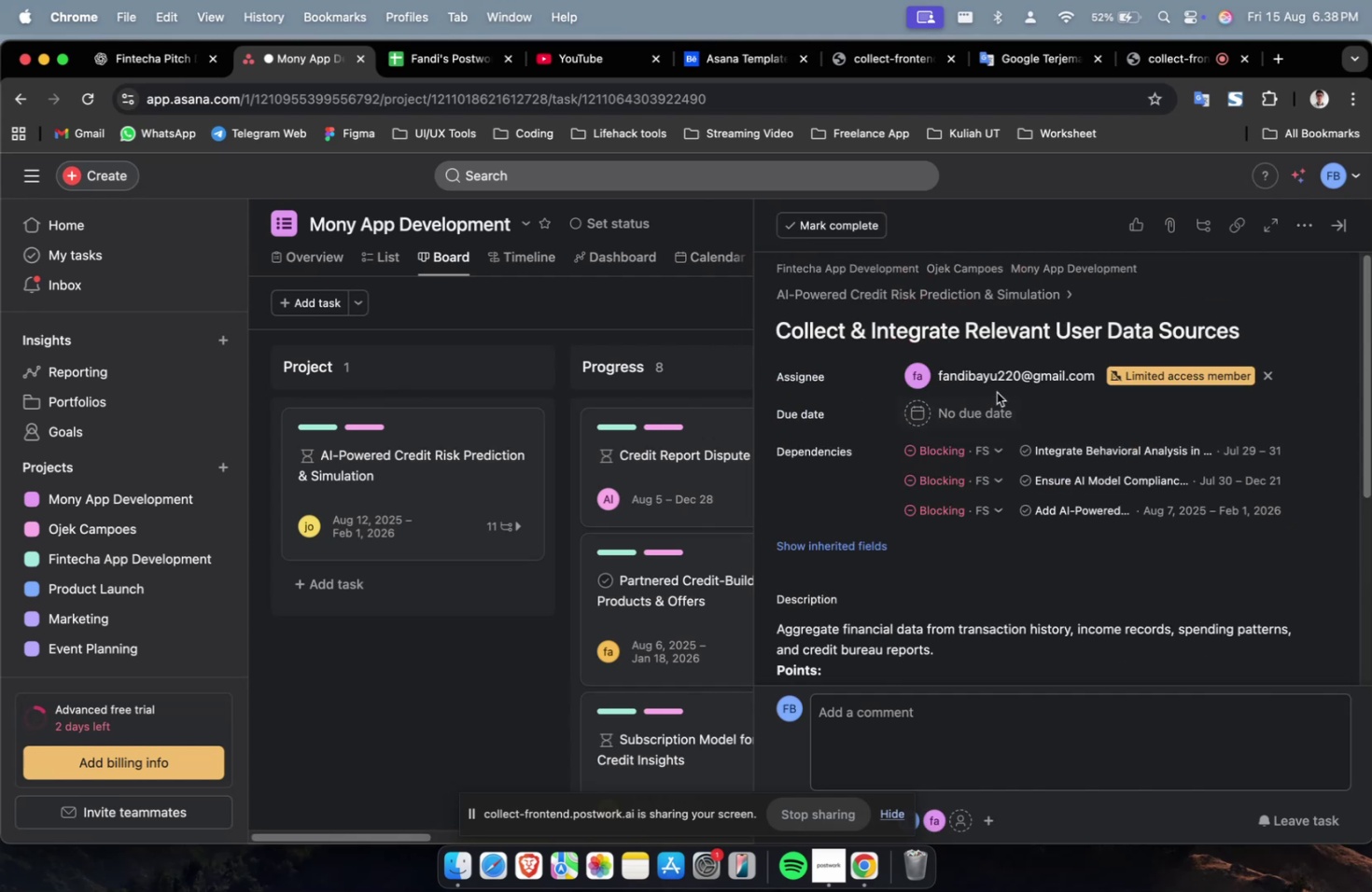 
double_click([998, 385])
 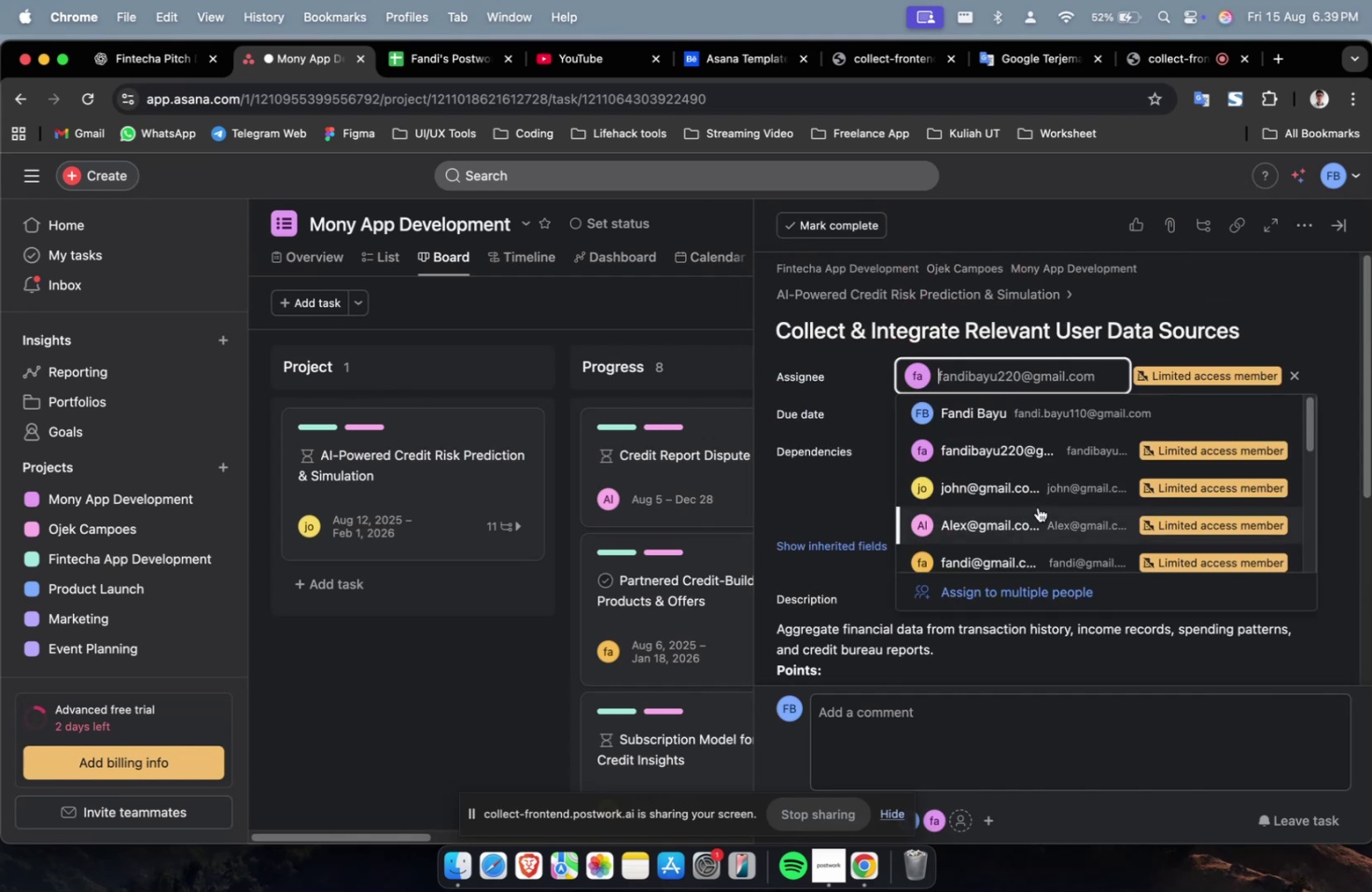 
triple_click([1037, 507])
 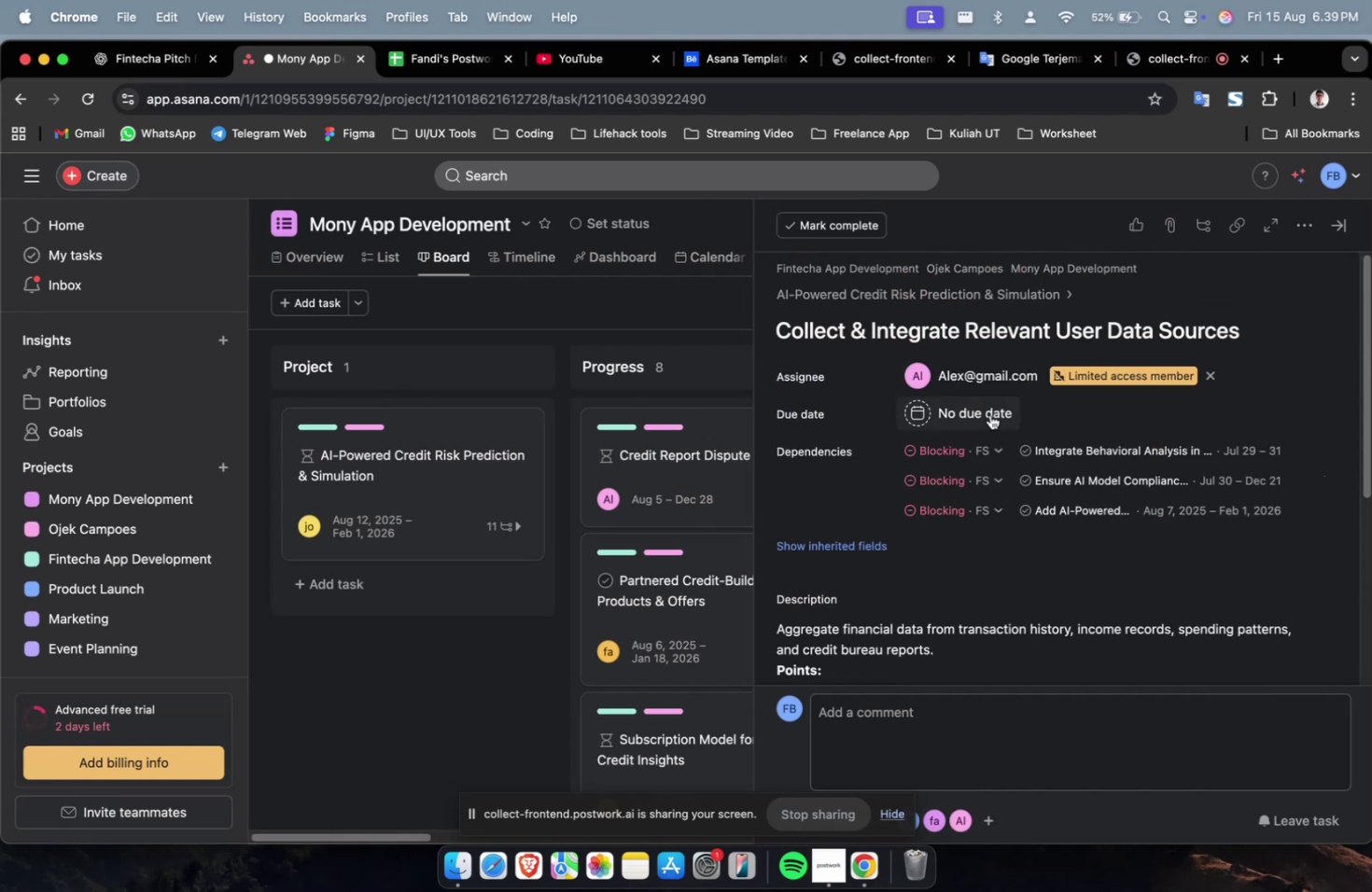 
triple_click([988, 414])
 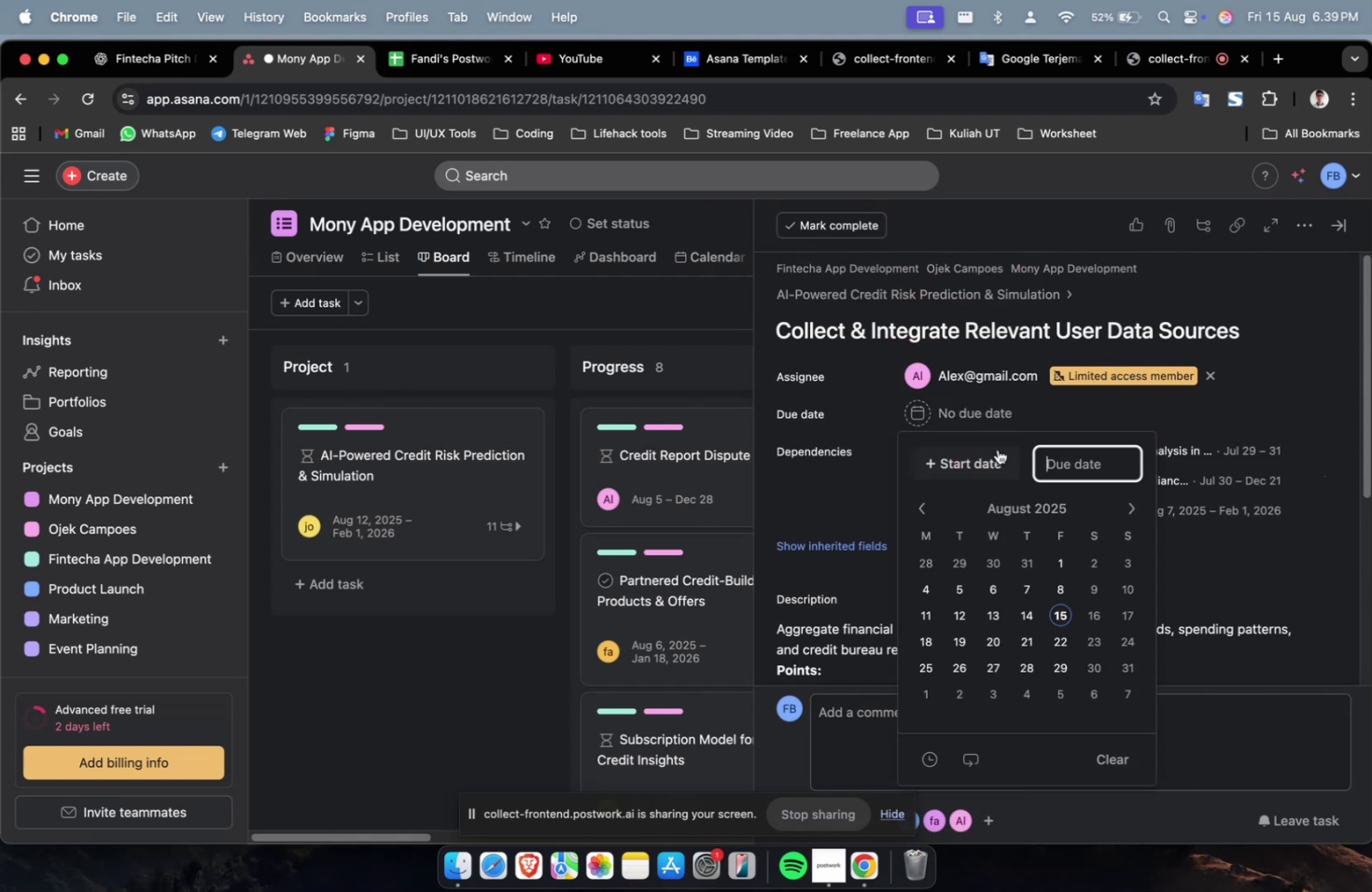 
triple_click([997, 449])
 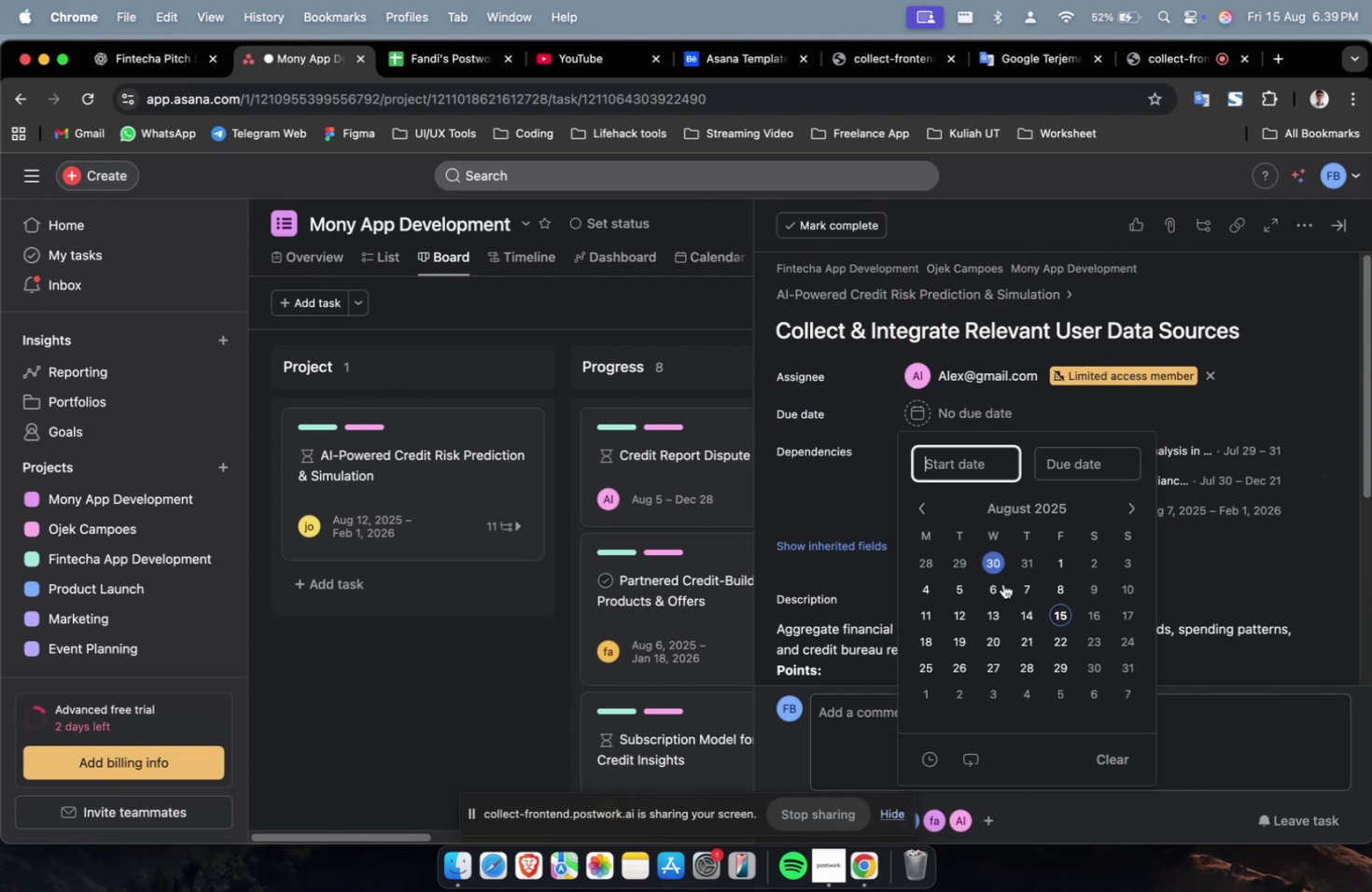 
triple_click([1001, 585])
 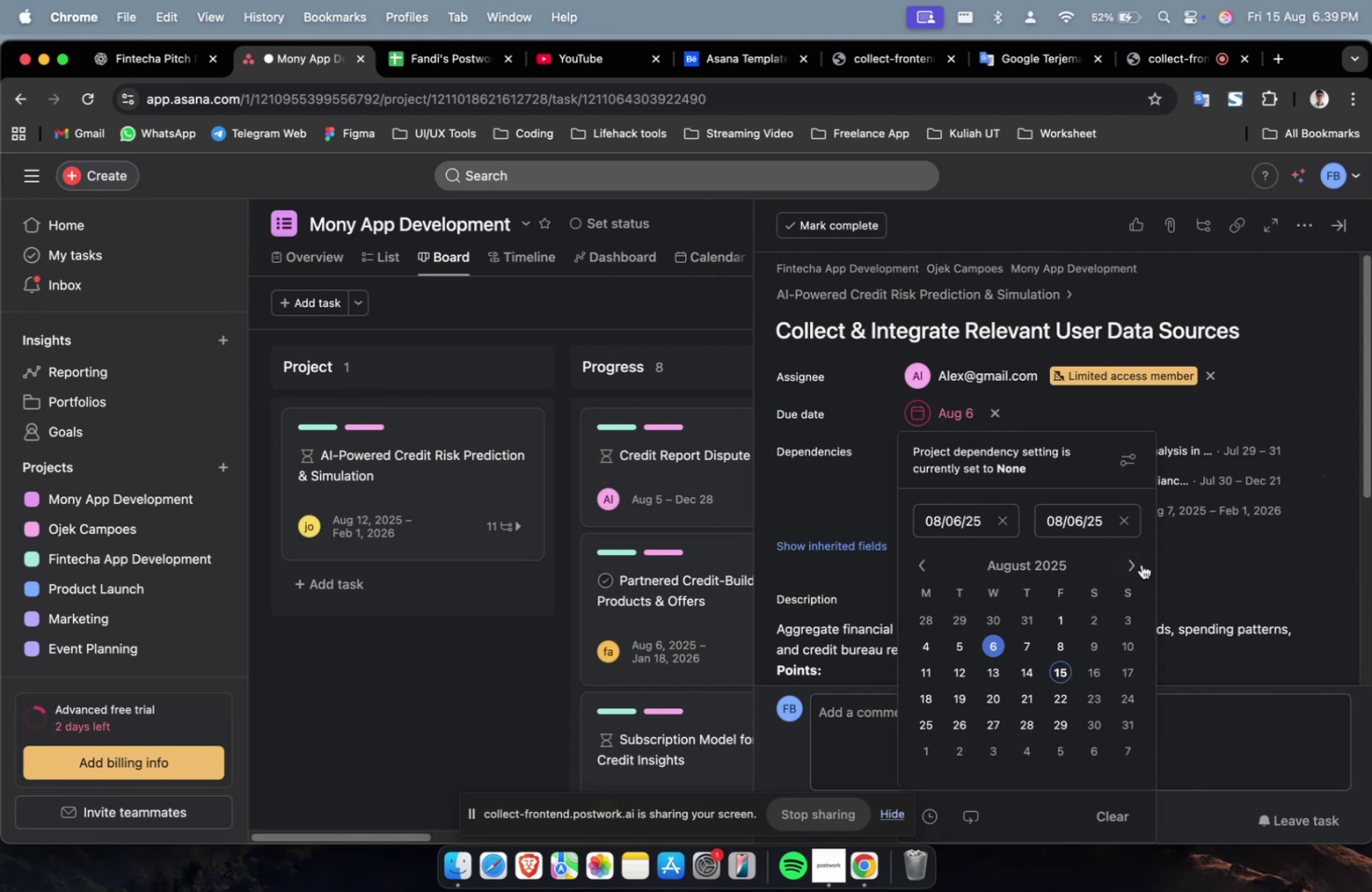 
triple_click([1142, 568])
 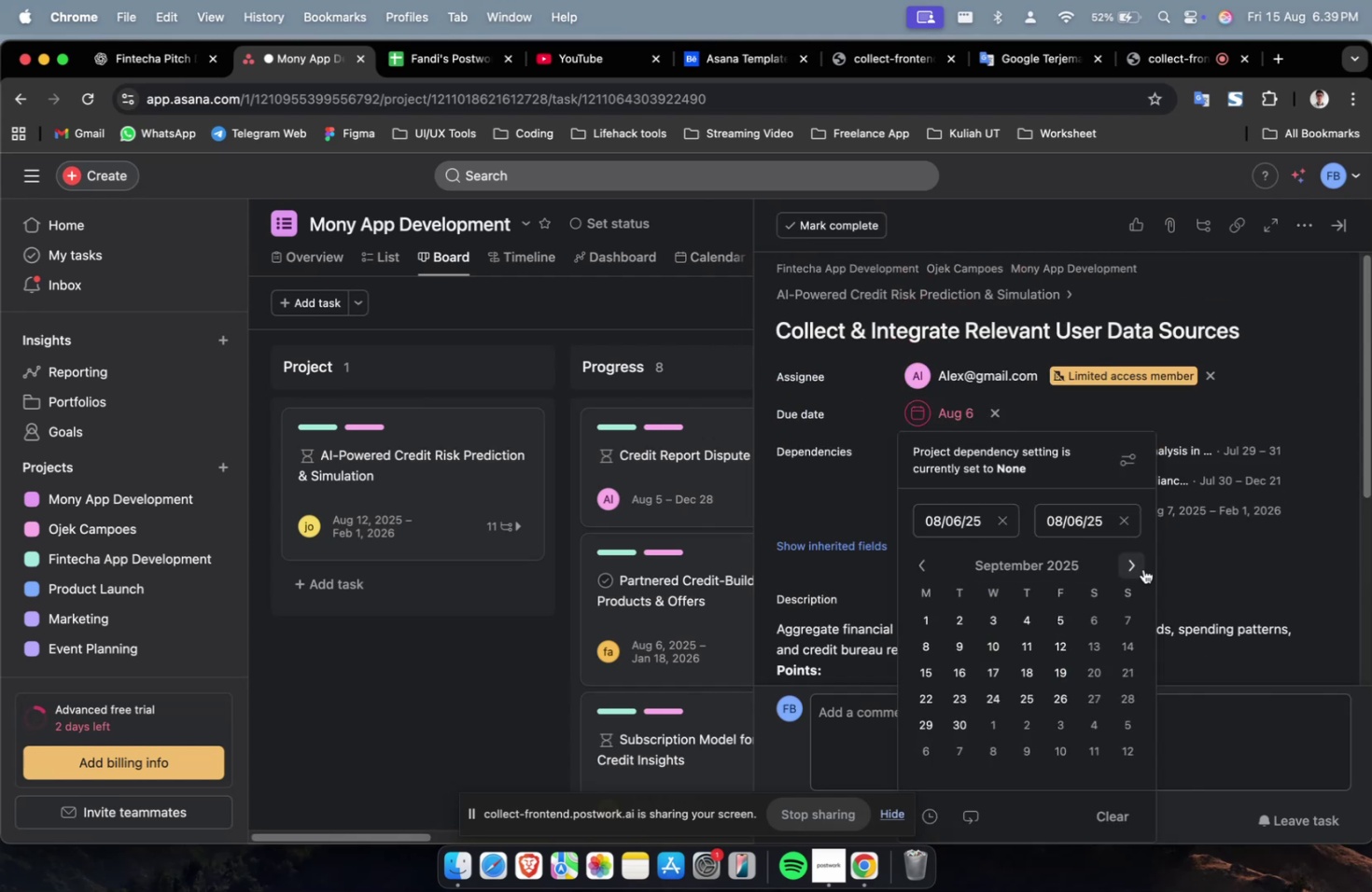 
triple_click([1142, 568])
 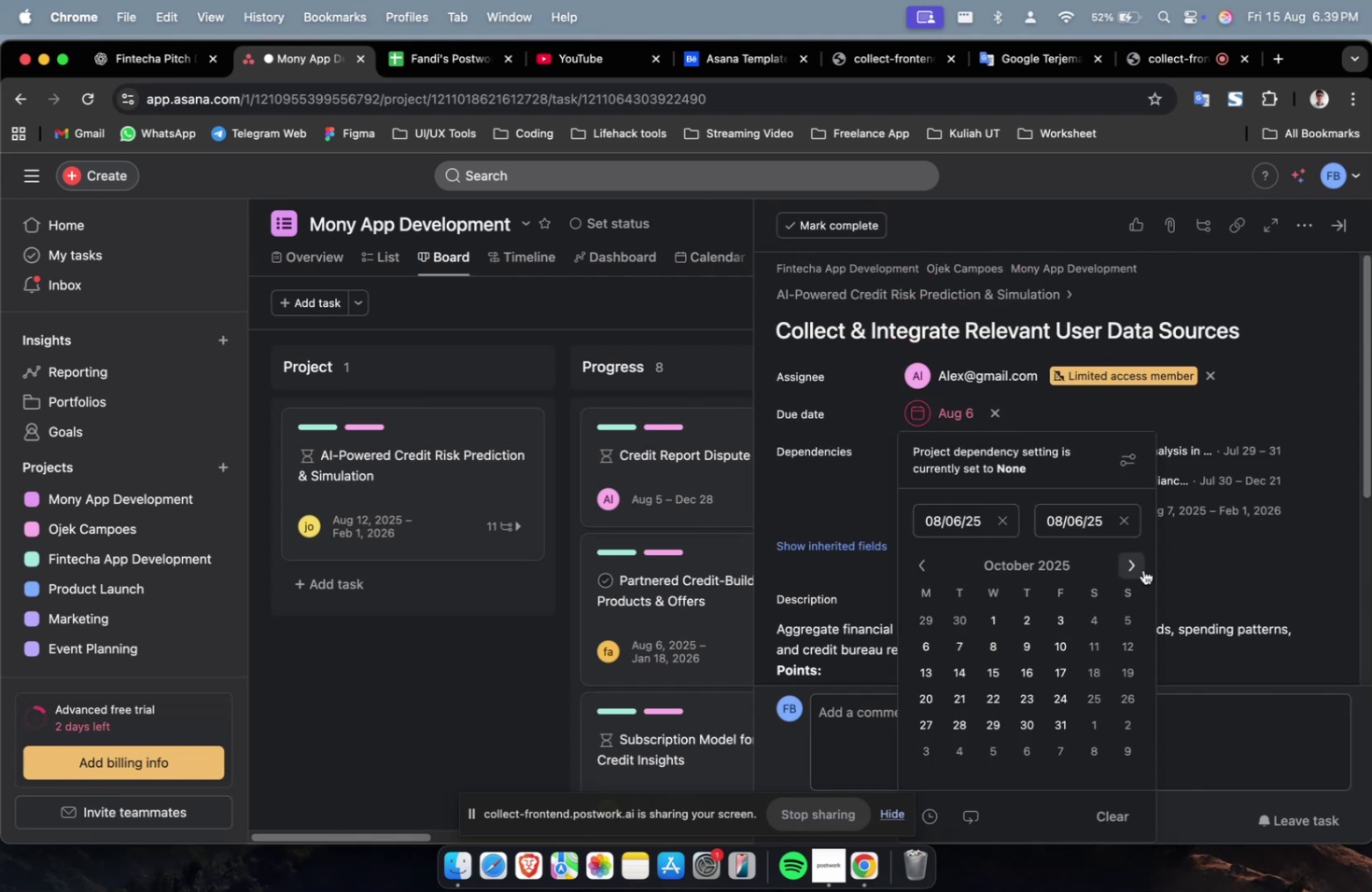 
triple_click([1142, 570])
 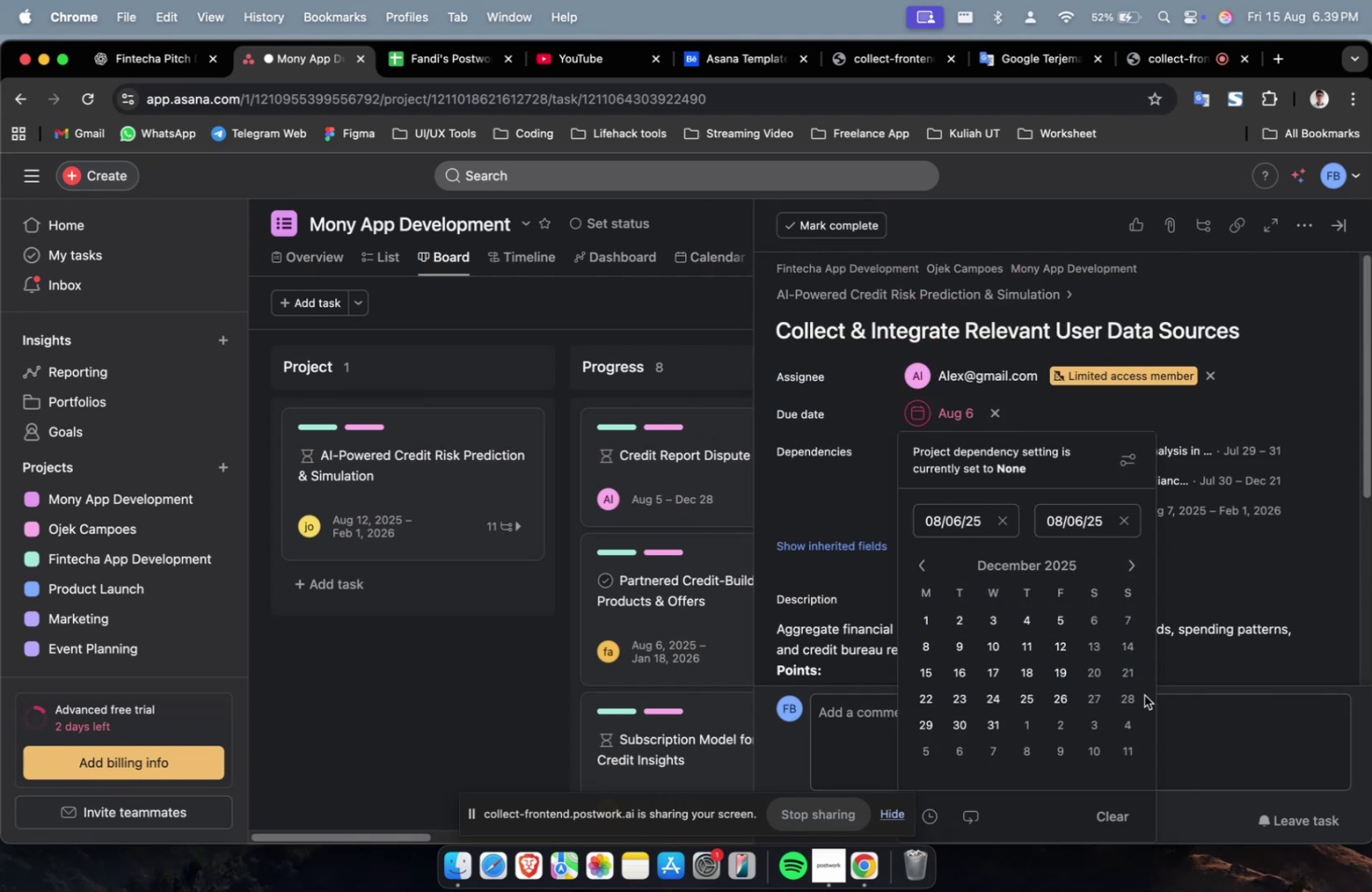 
triple_click([1143, 694])
 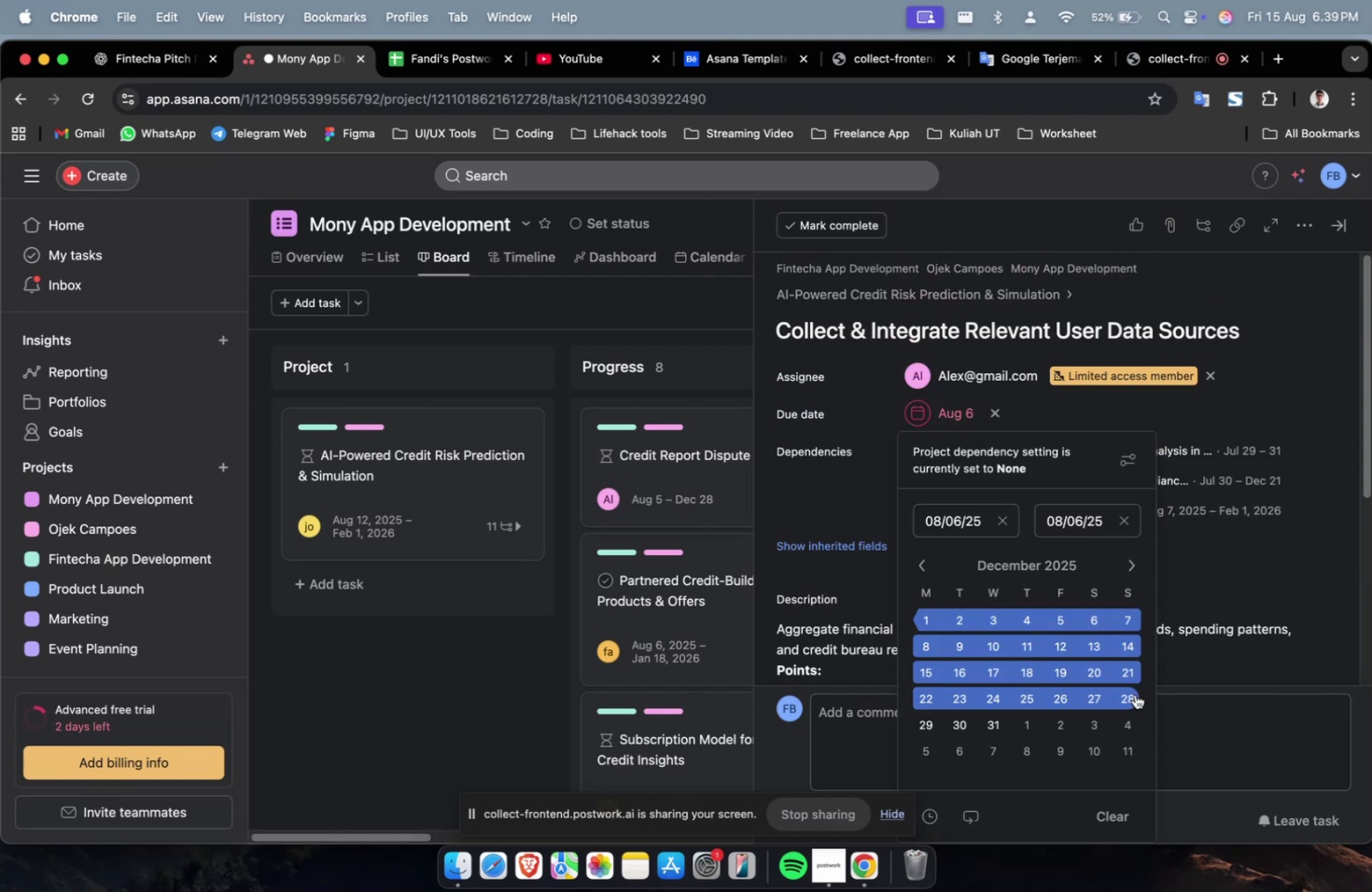 
triple_click([1134, 693])
 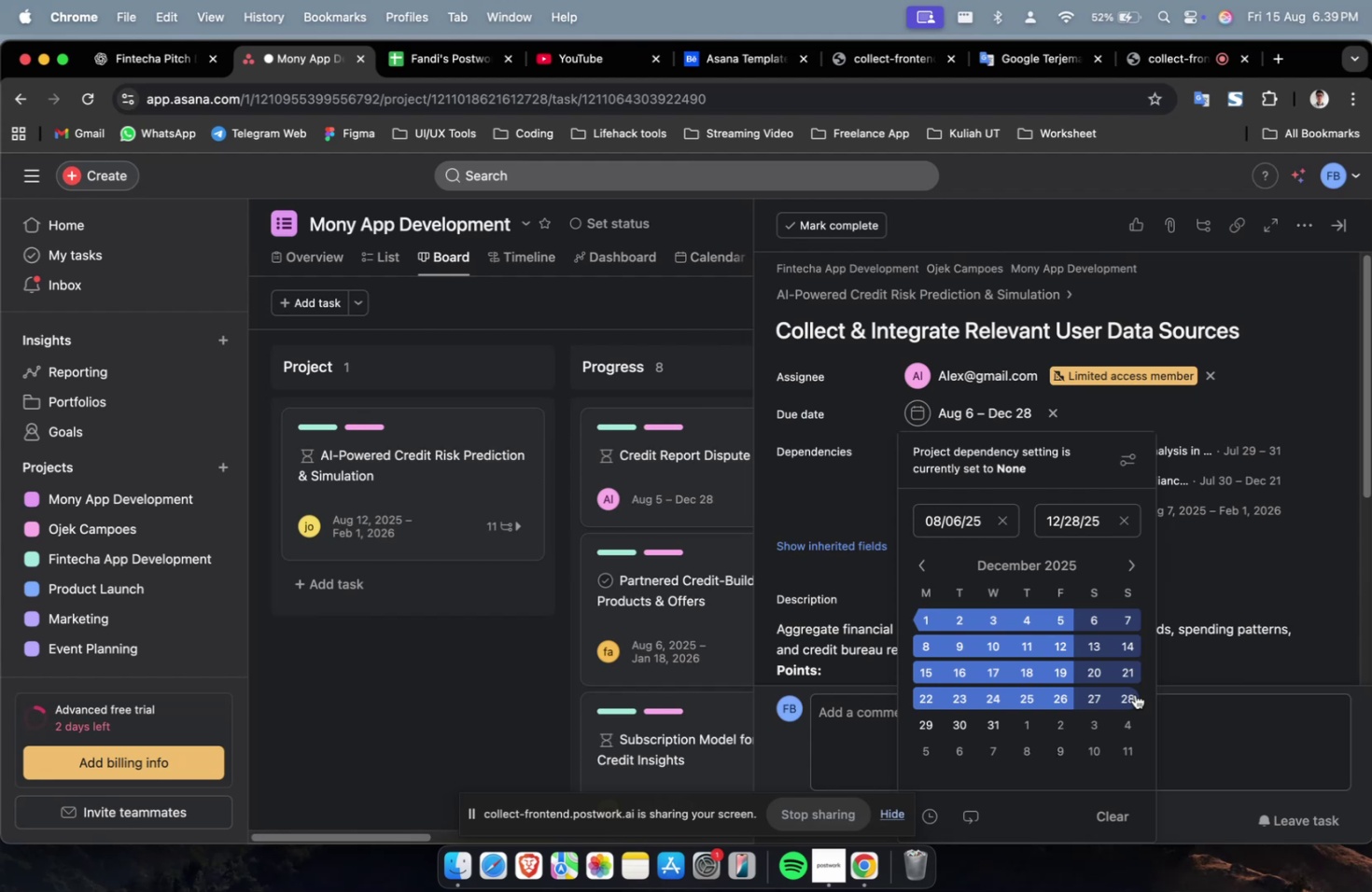 
wait(37.81)
 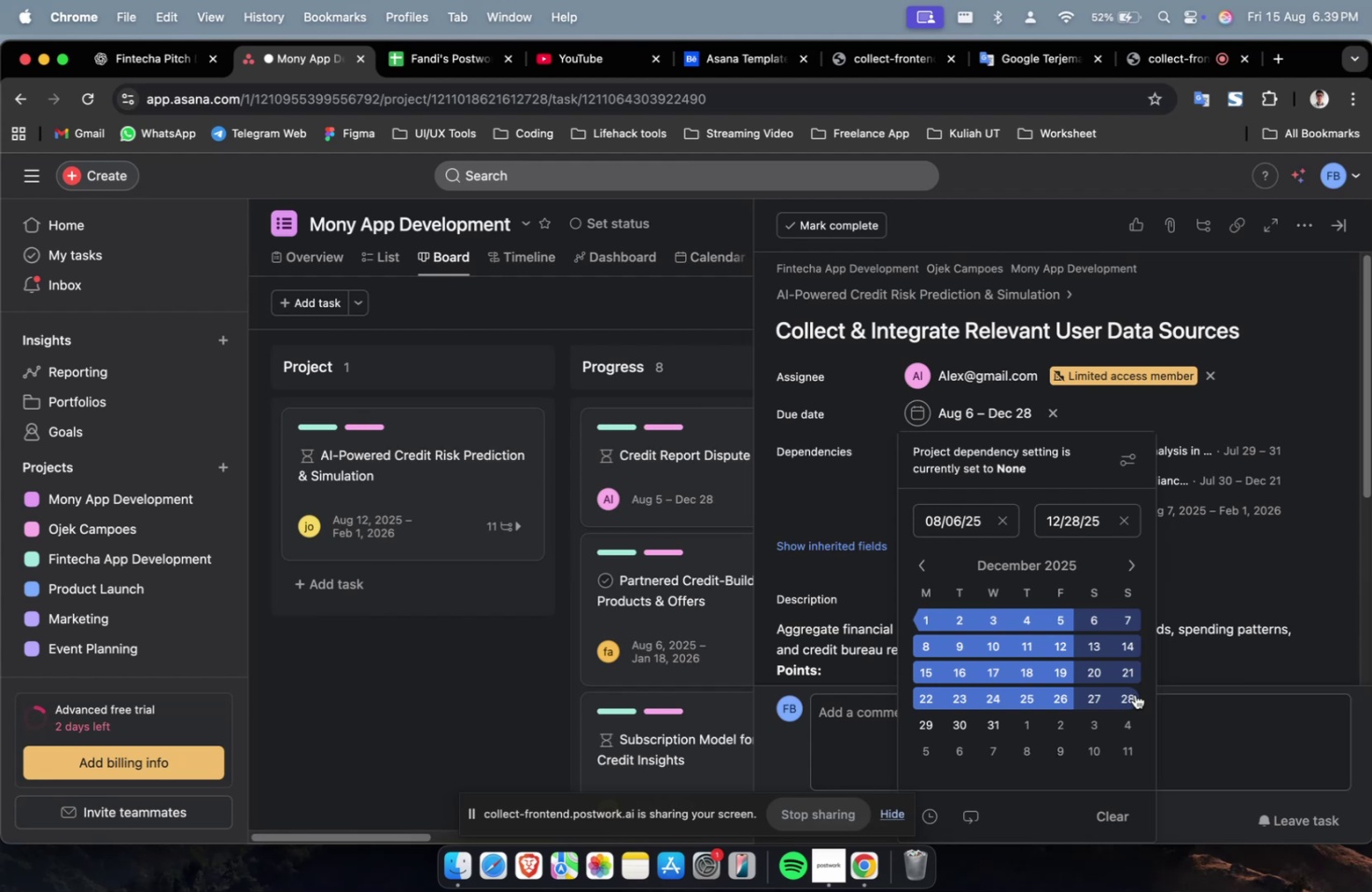 
scroll: coordinate [1133, 693], scroll_direction: down, amount: 3.0
 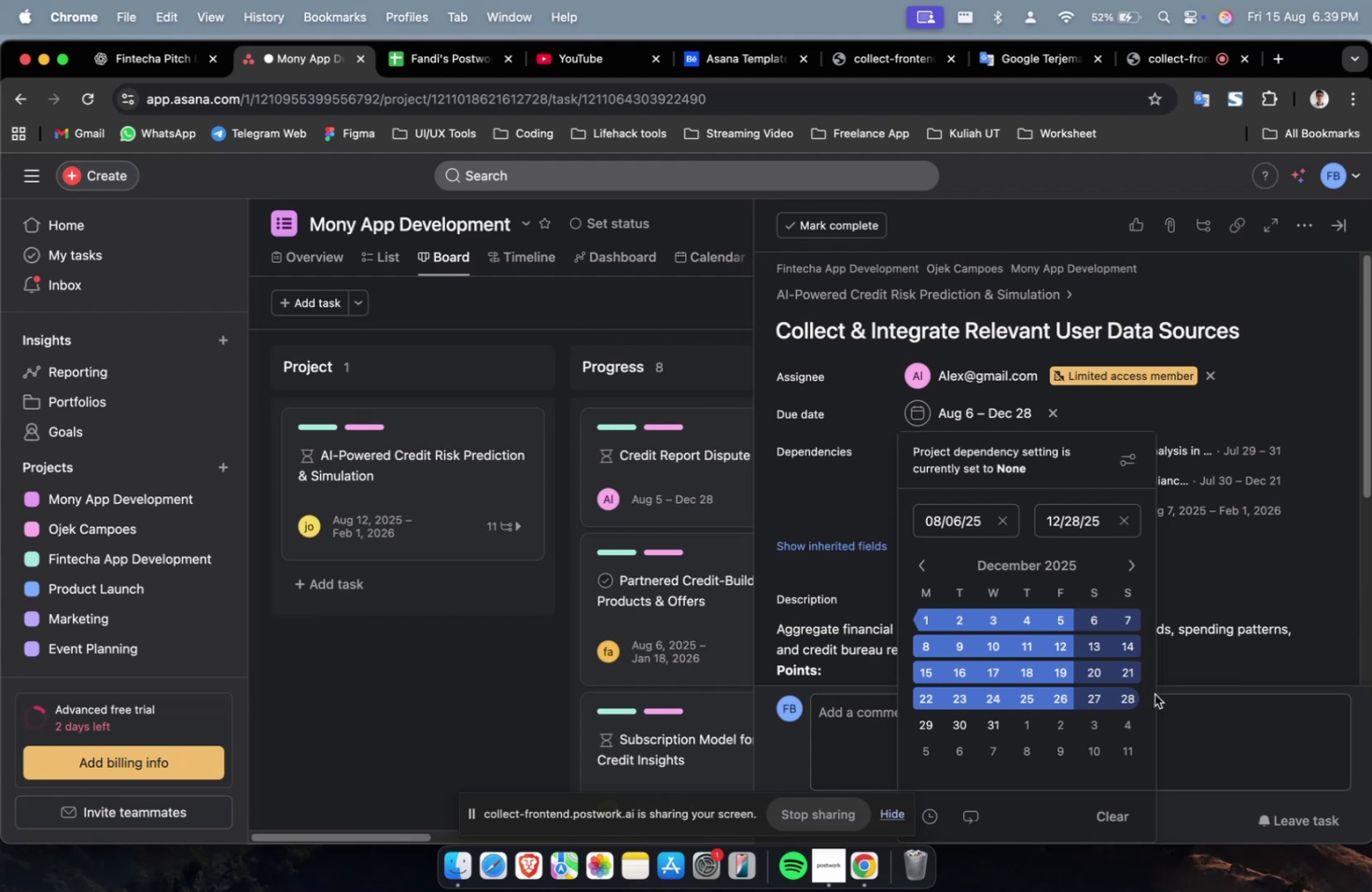 
scroll: coordinate [1261, 609], scroll_direction: none, amount: 0.0
 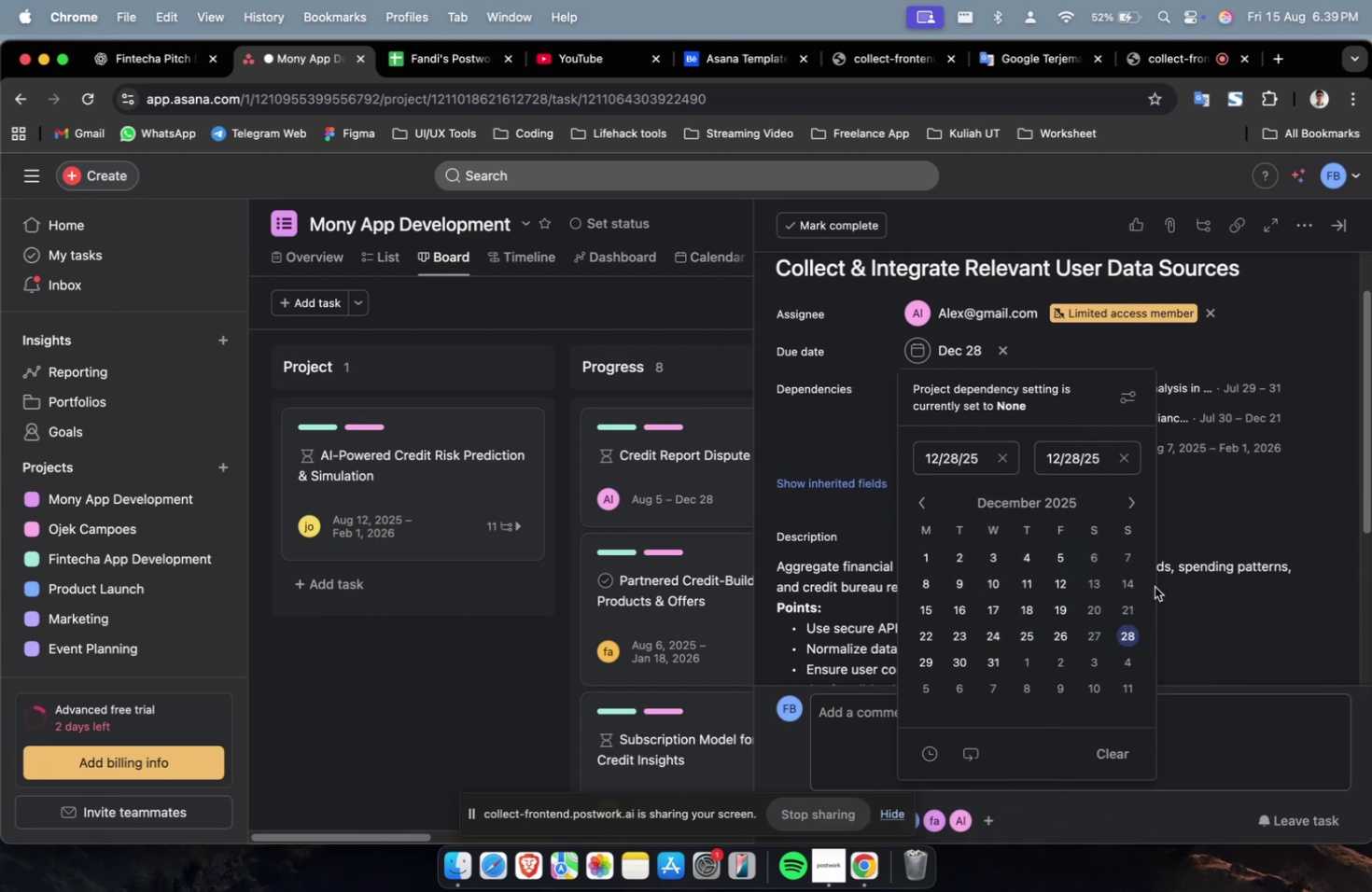 
double_click([1210, 521])
 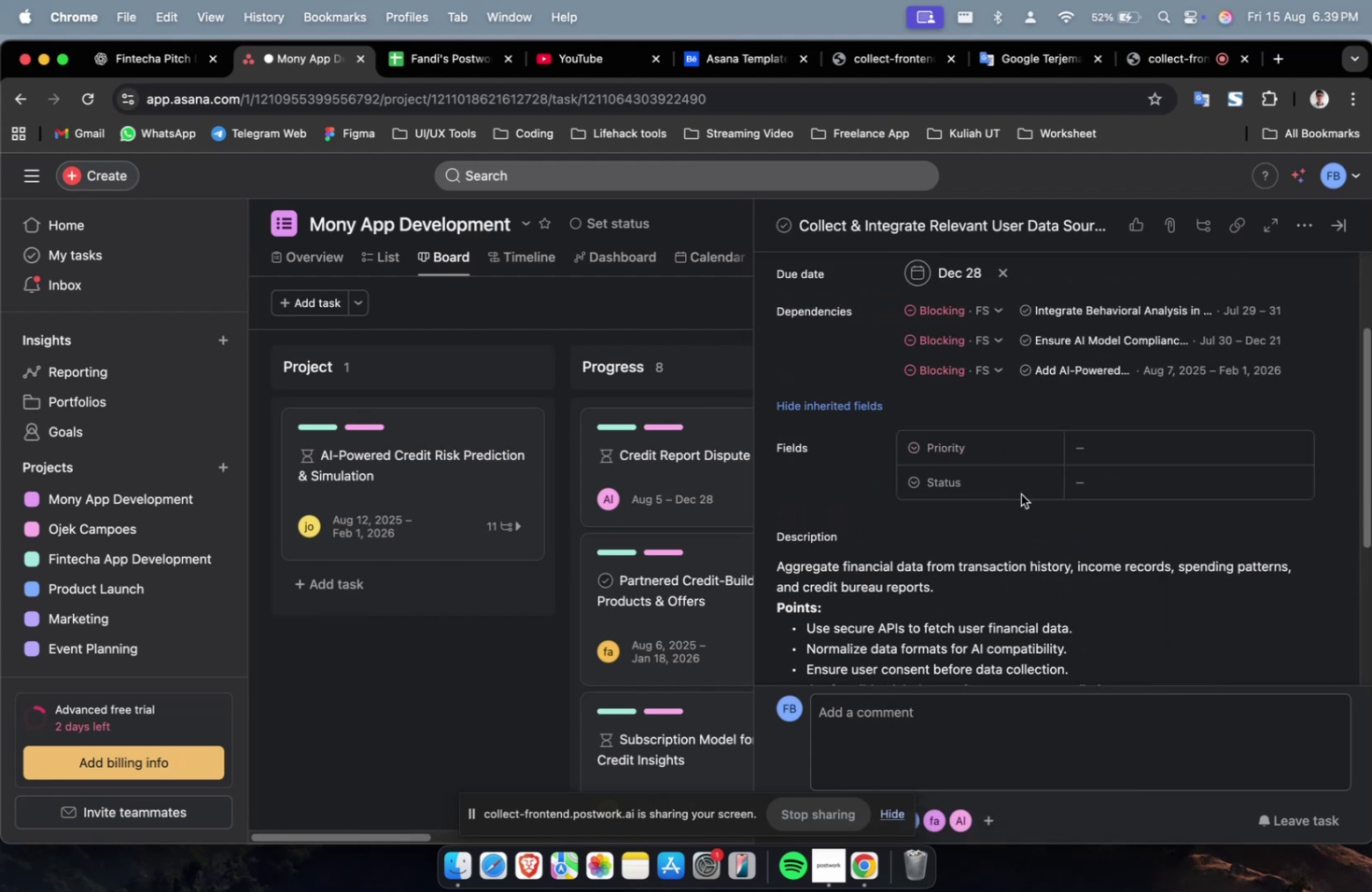 
triple_click([1227, 450])
 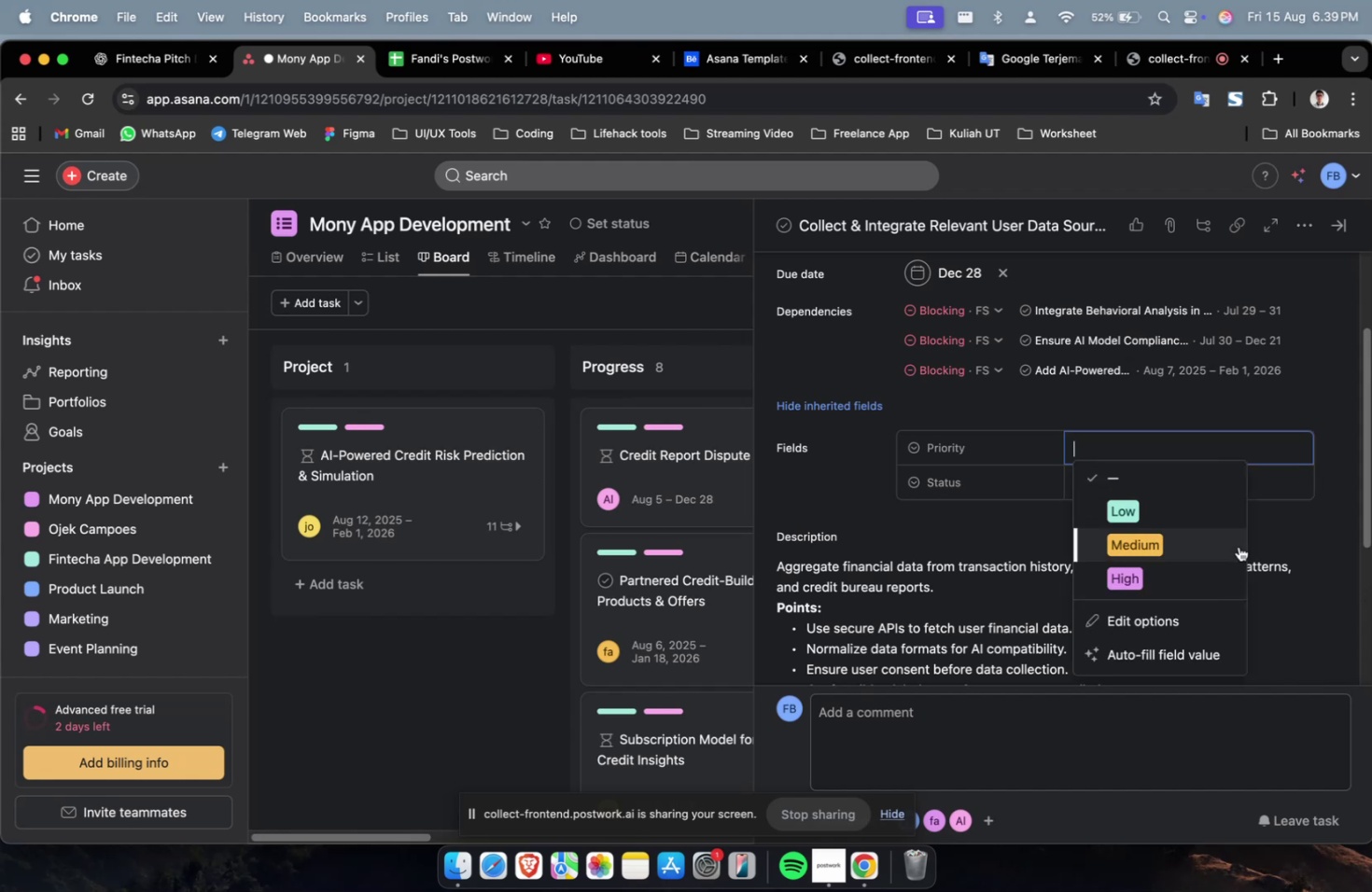 
triple_click([1238, 546])
 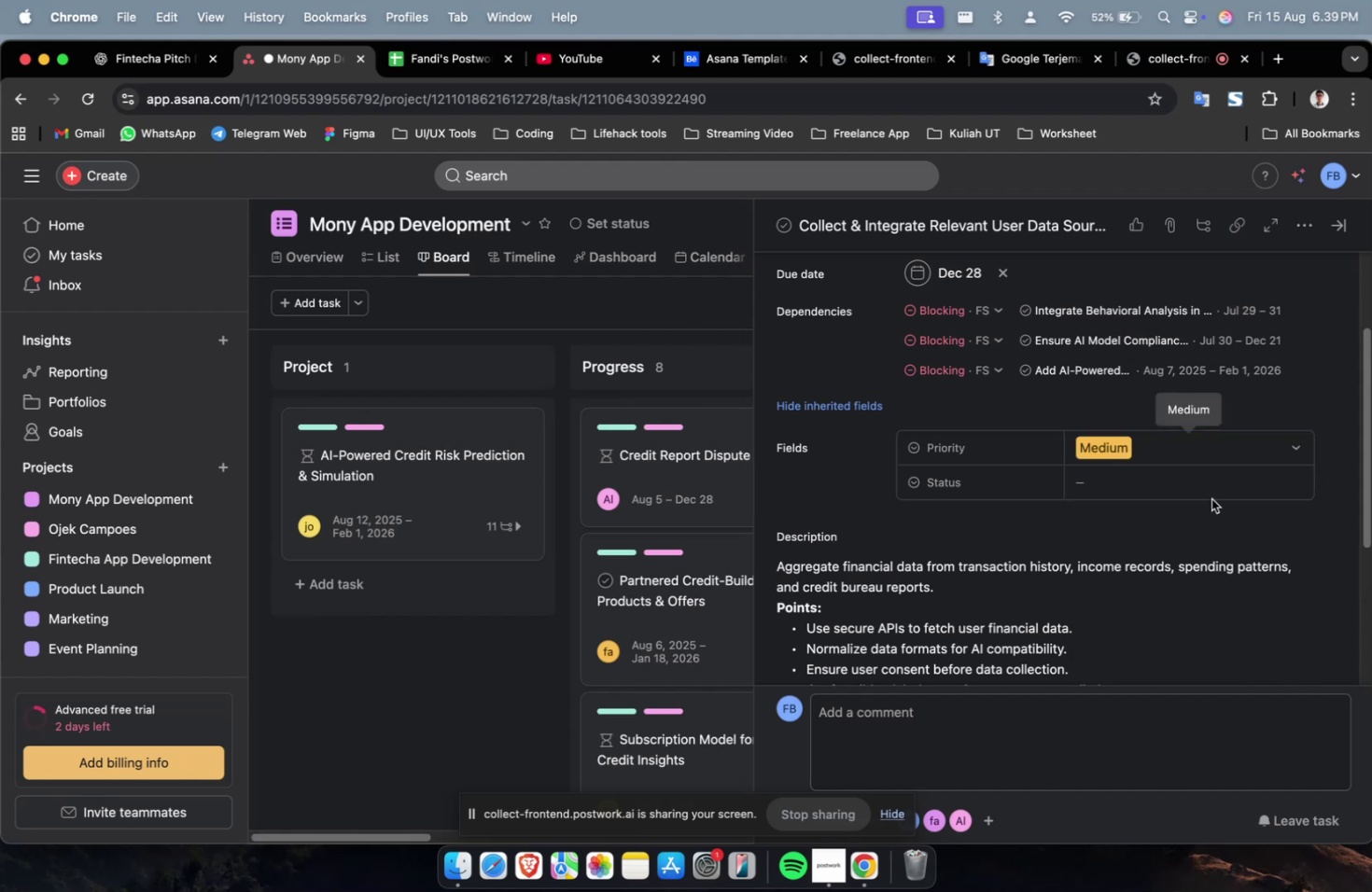 
triple_click([1211, 498])
 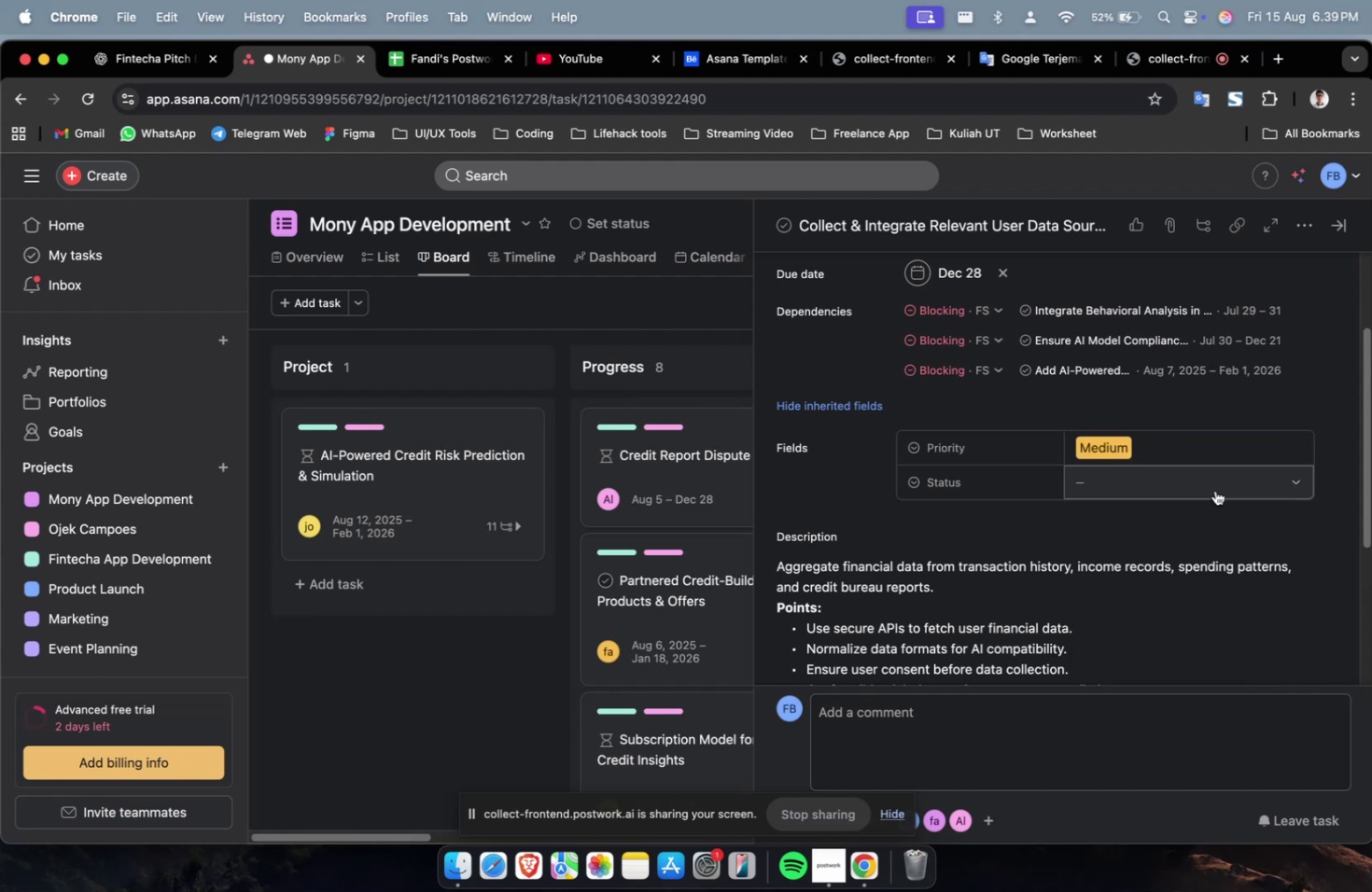 
triple_click([1213, 491])
 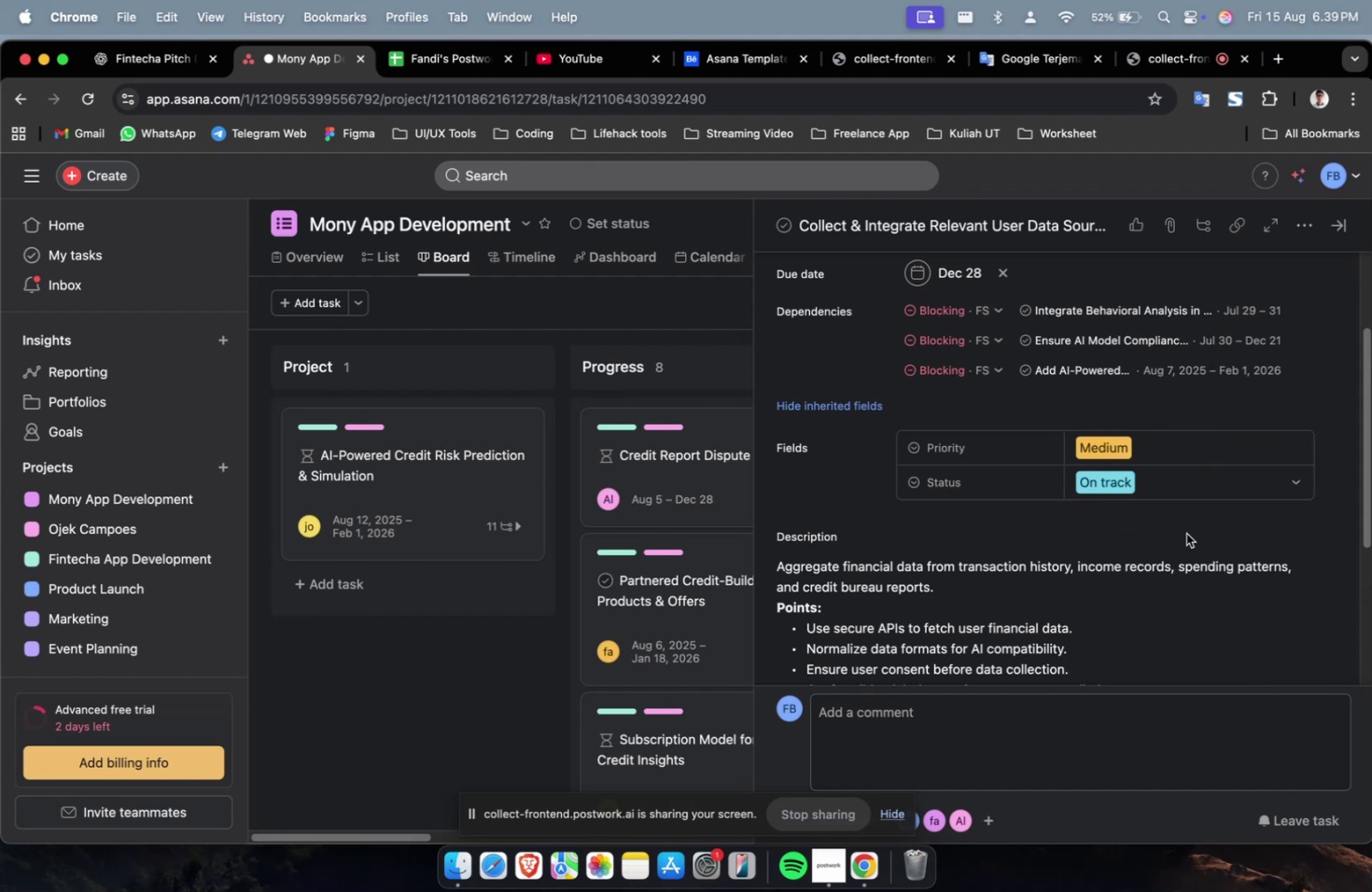 
scroll: coordinate [955, 421], scroll_direction: down, amount: 23.0
 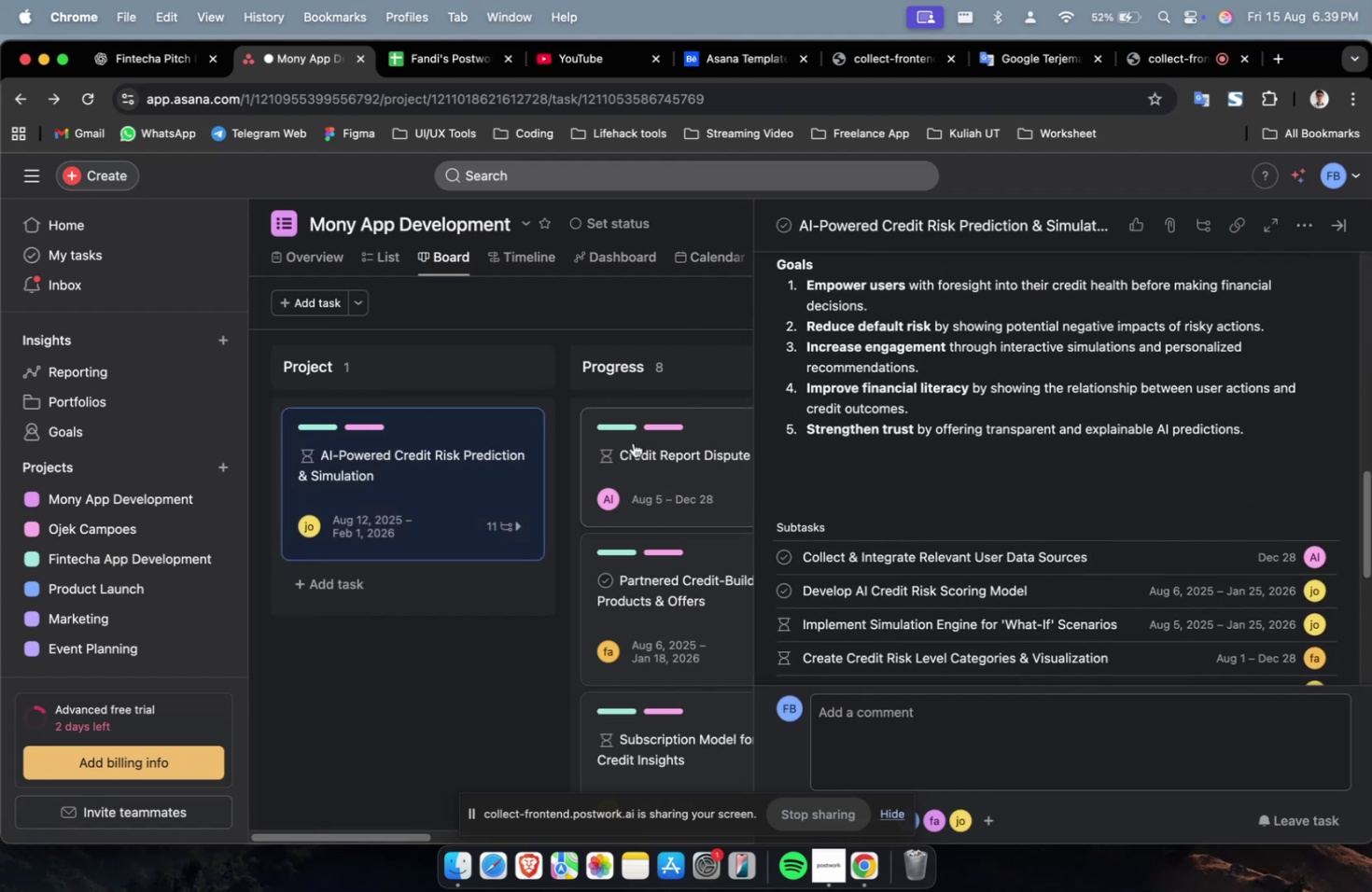 
left_click_drag(start_coordinate=[412, 457], to_coordinate=[535, 436])
 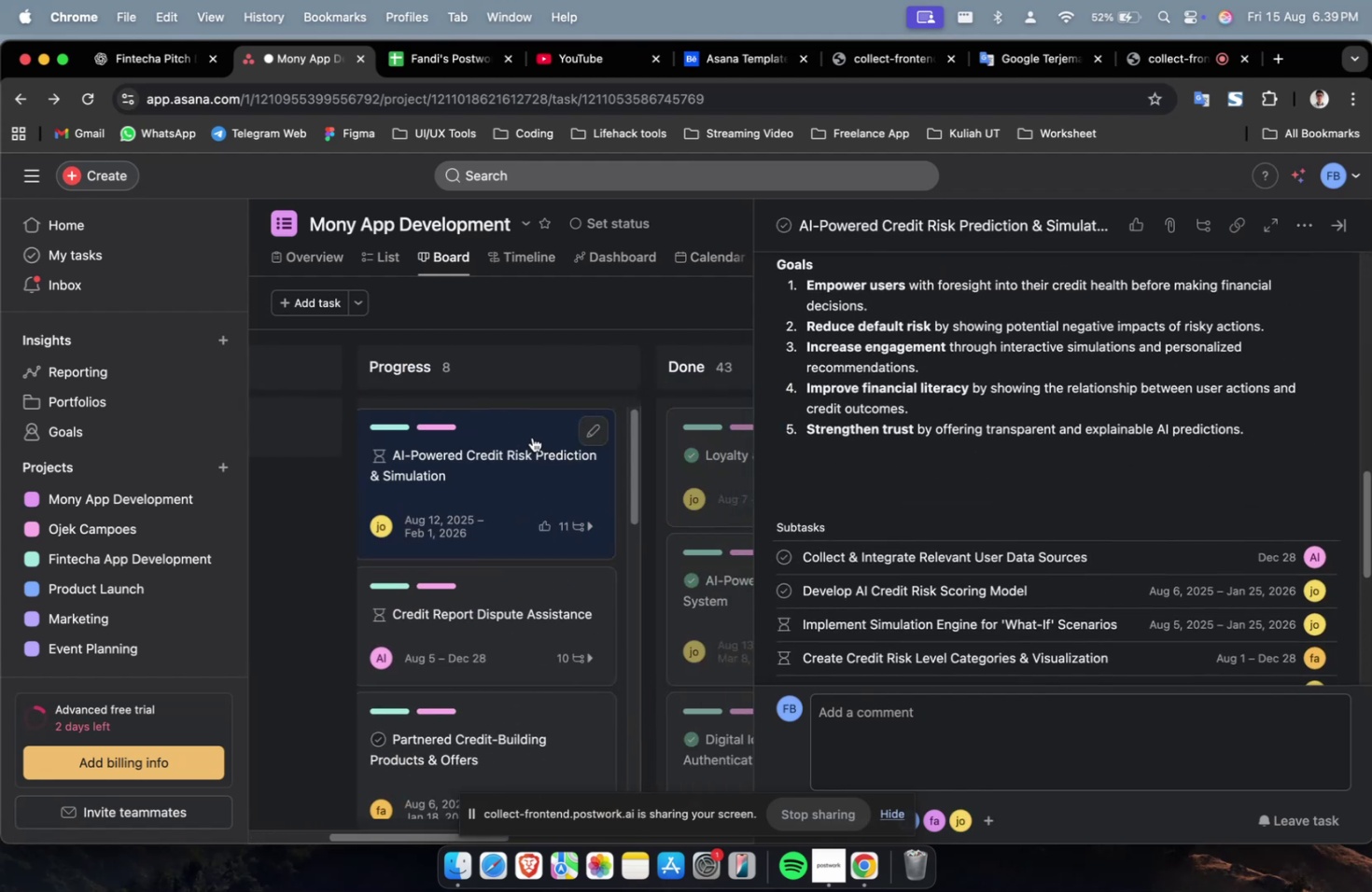 
key(Shift+ShiftLeft)
 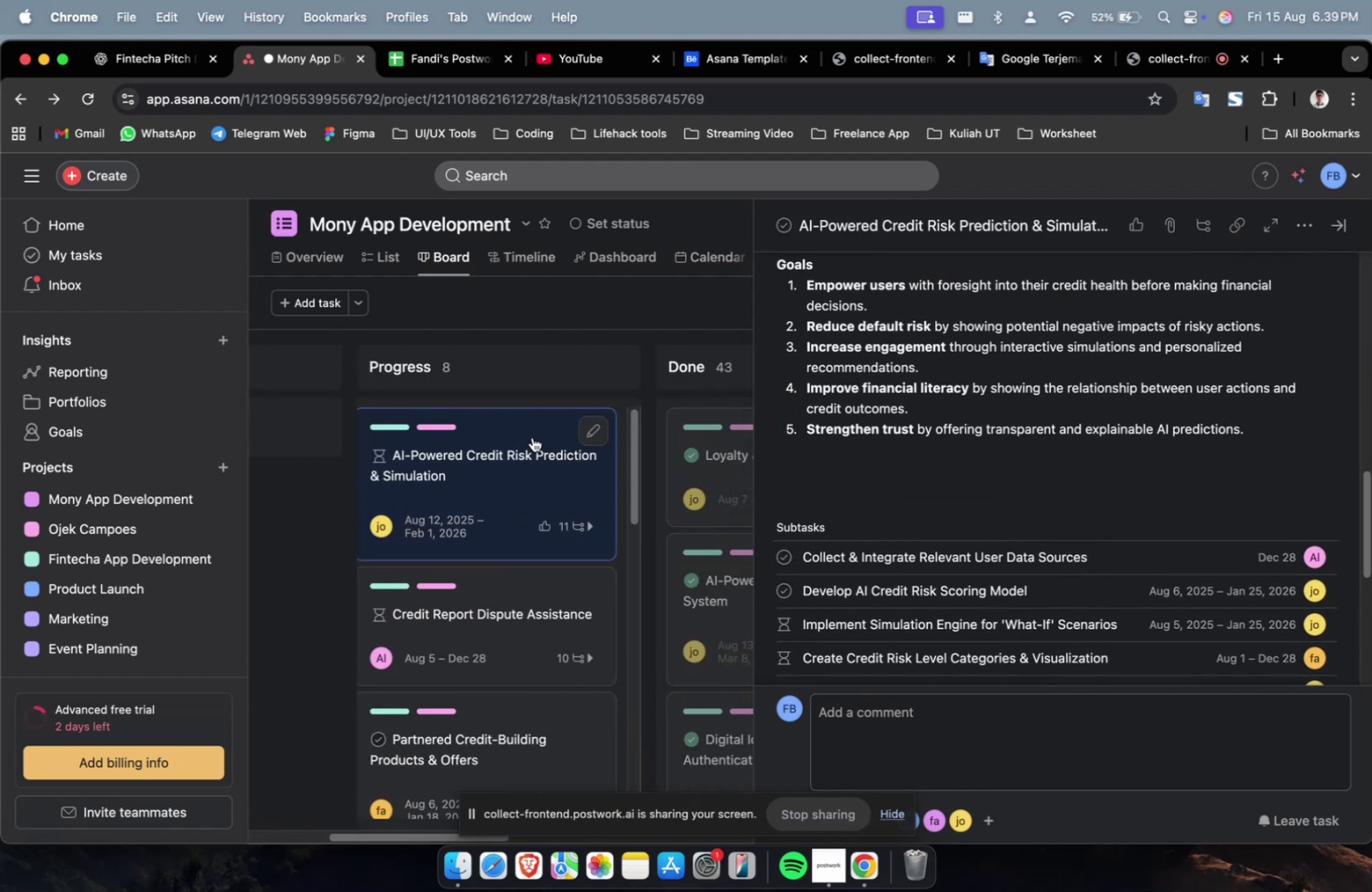 
scroll: coordinate [532, 437], scroll_direction: up, amount: 14.0
 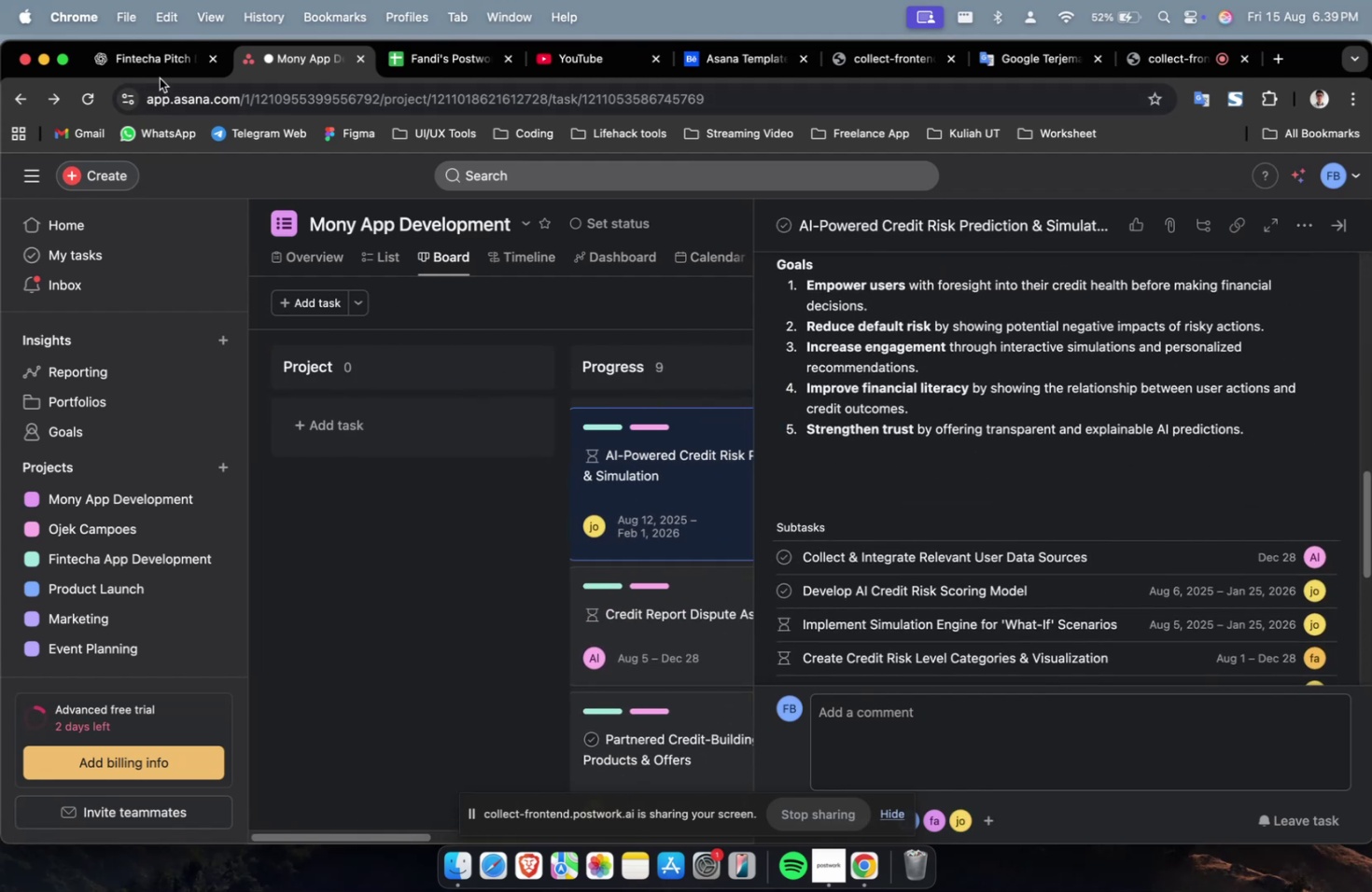 
double_click([167, 70])
 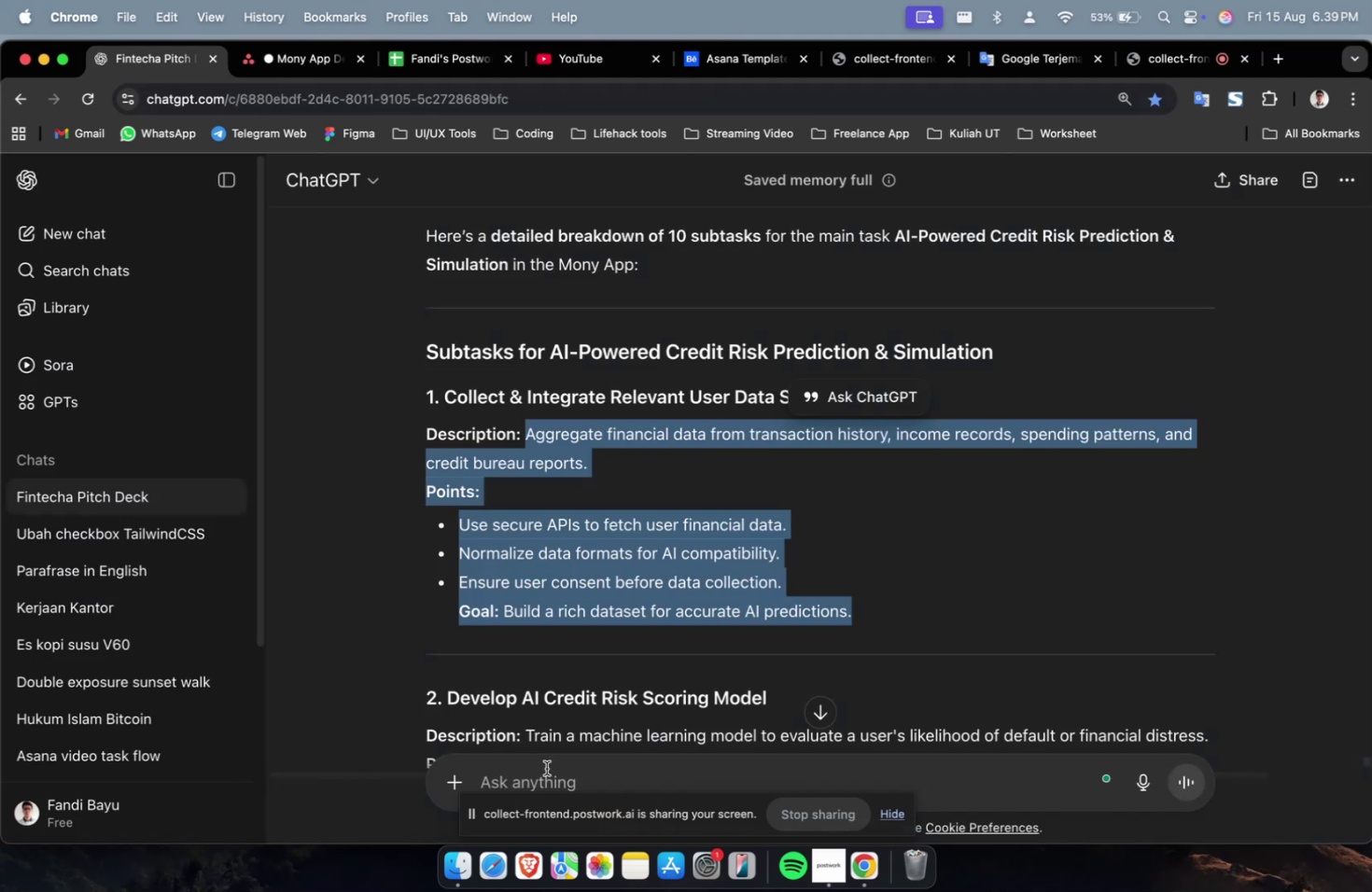 
left_click([547, 767])
 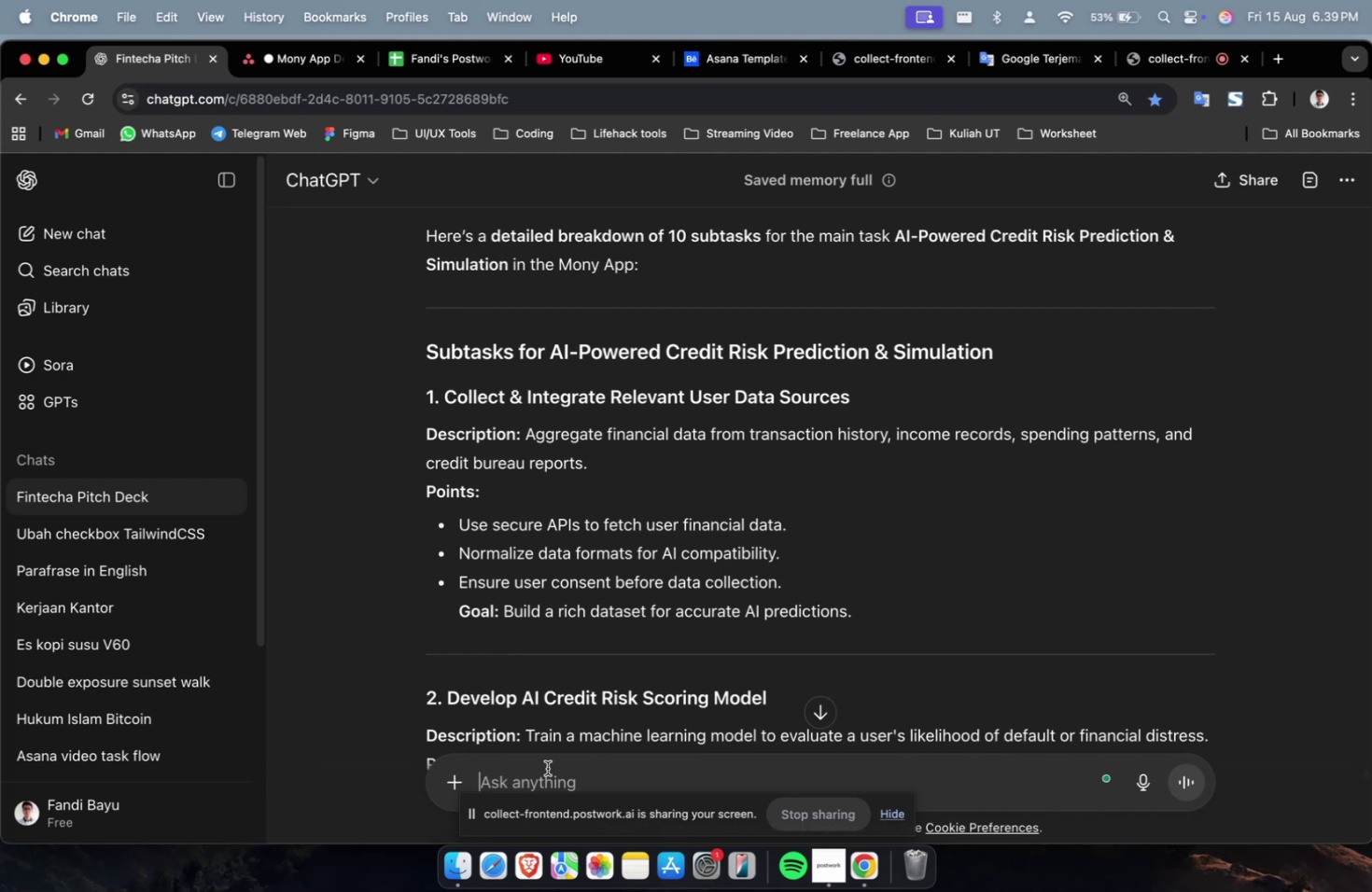 
type(please continue create 2 main task for this )
key(Backspace)
 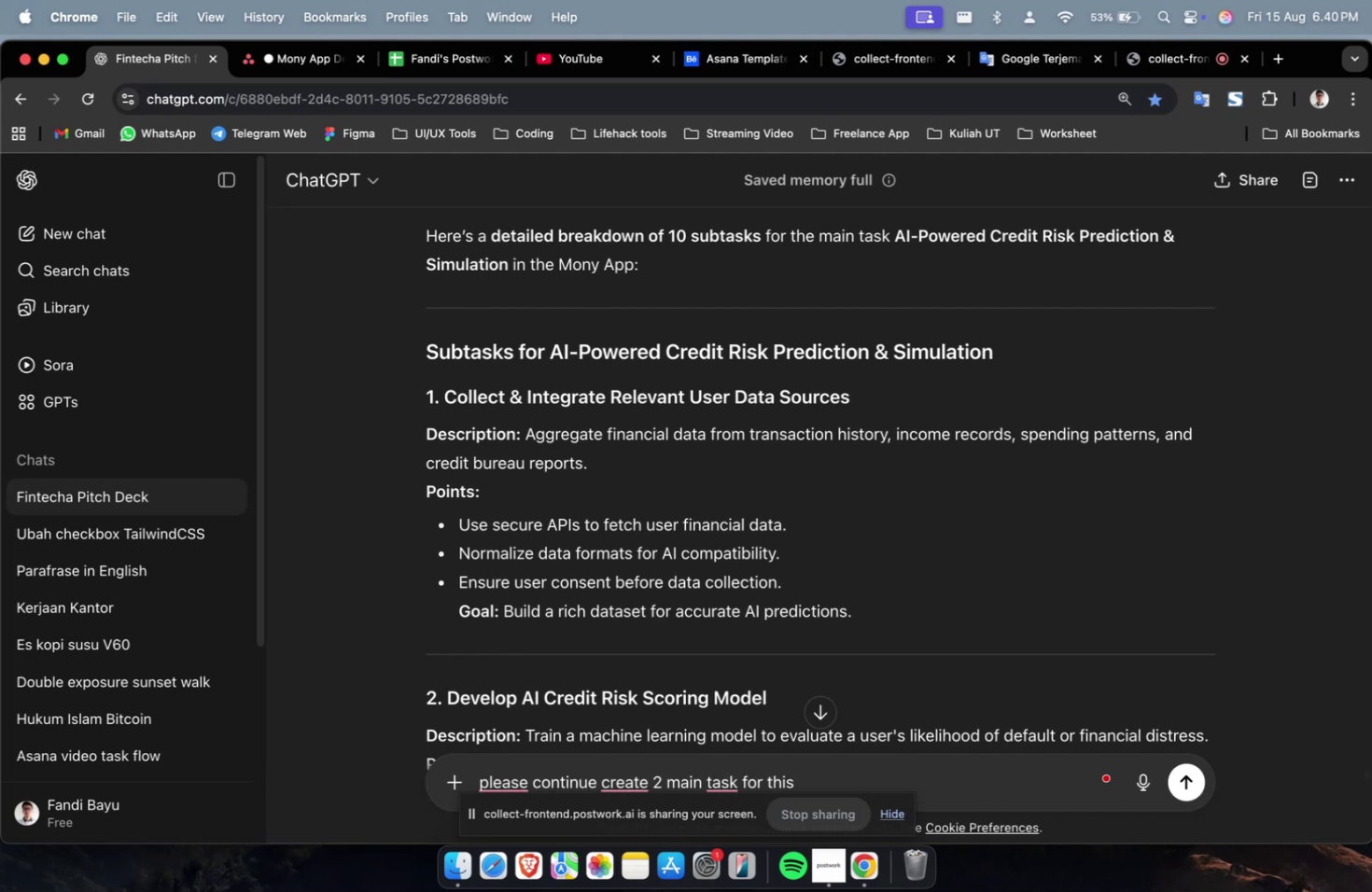 
key(Enter)
 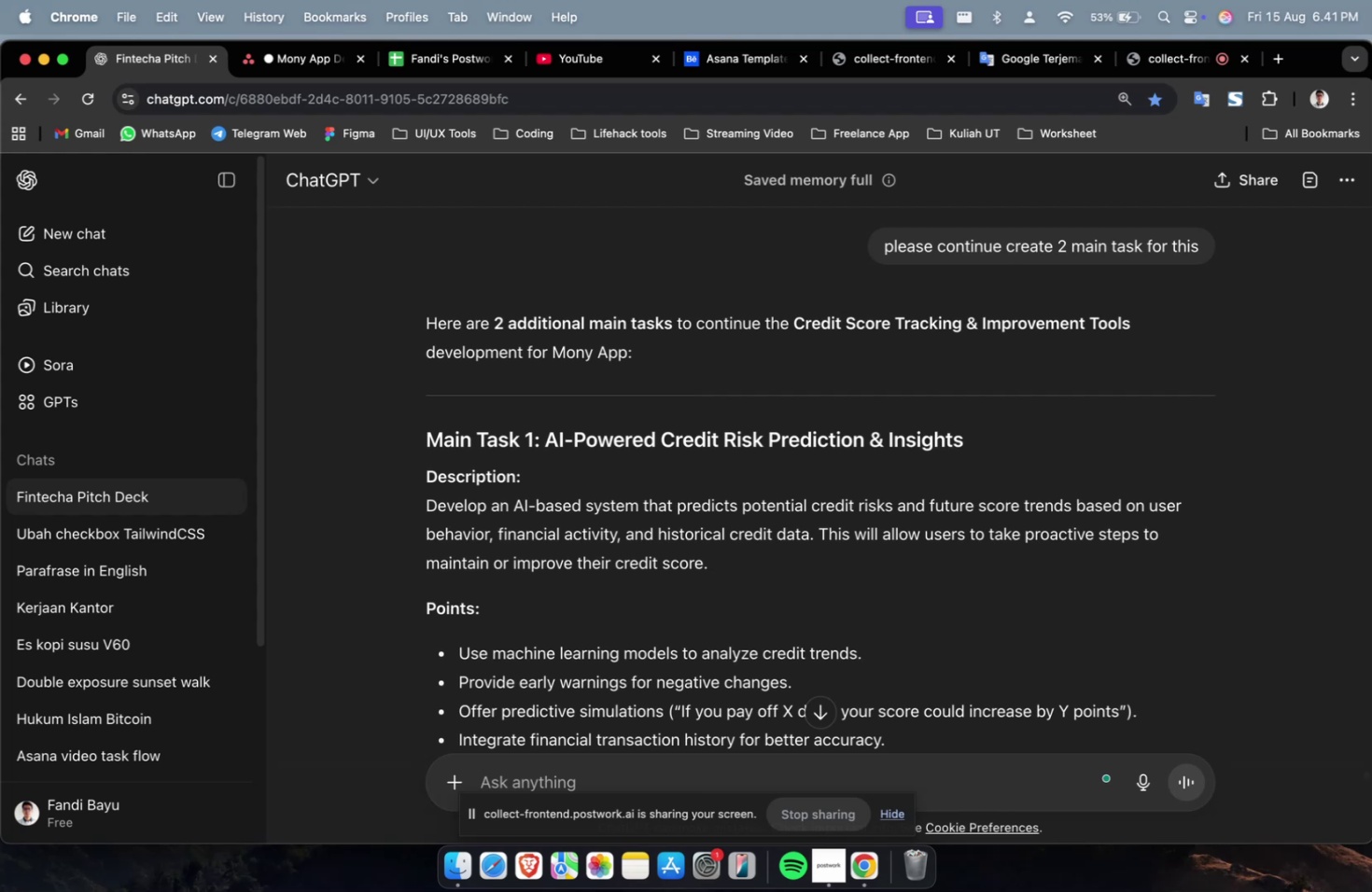 
wait(109.45)
 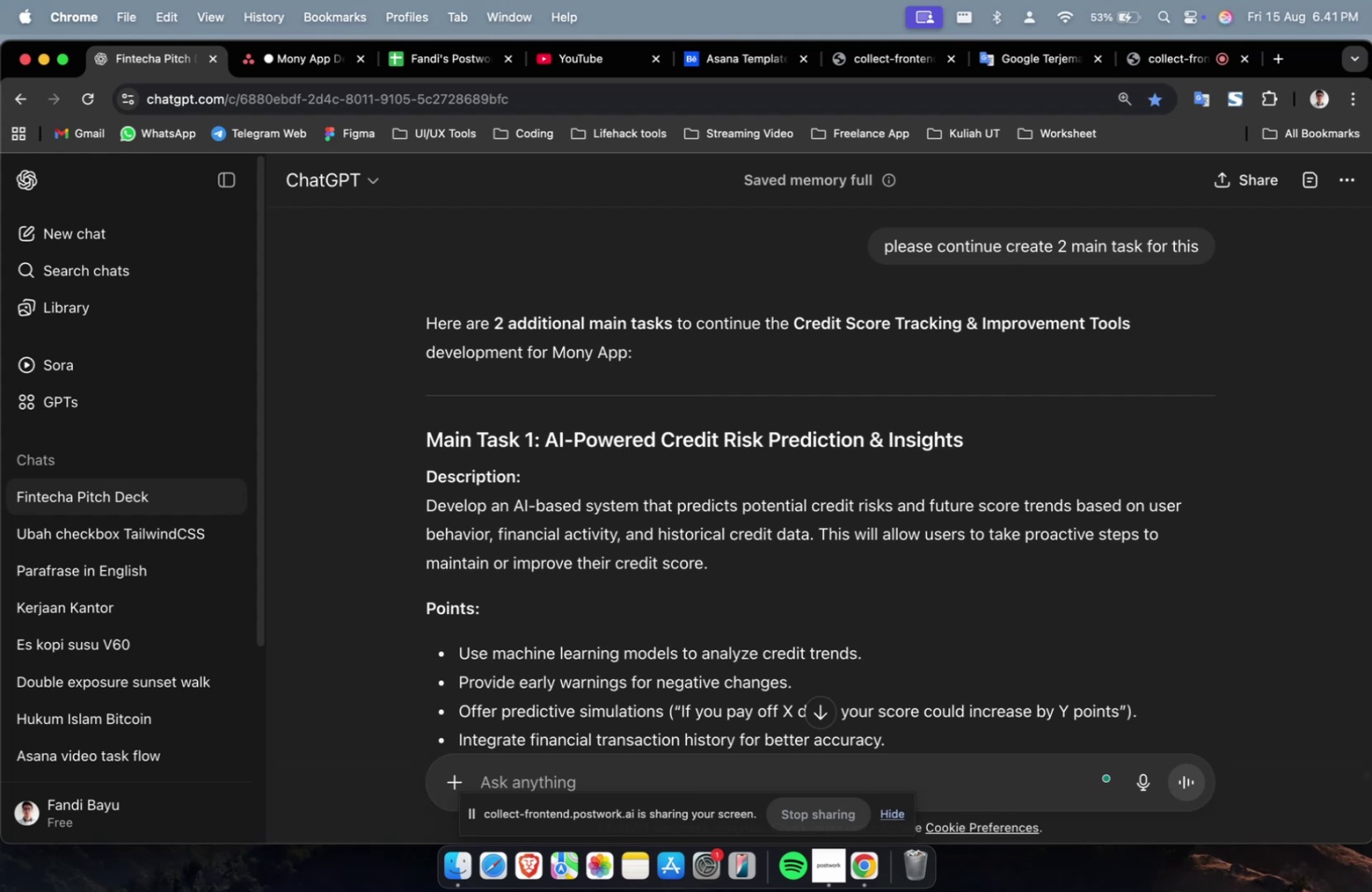 
scroll: coordinate [746, 610], scroll_direction: down, amount: 7.0
 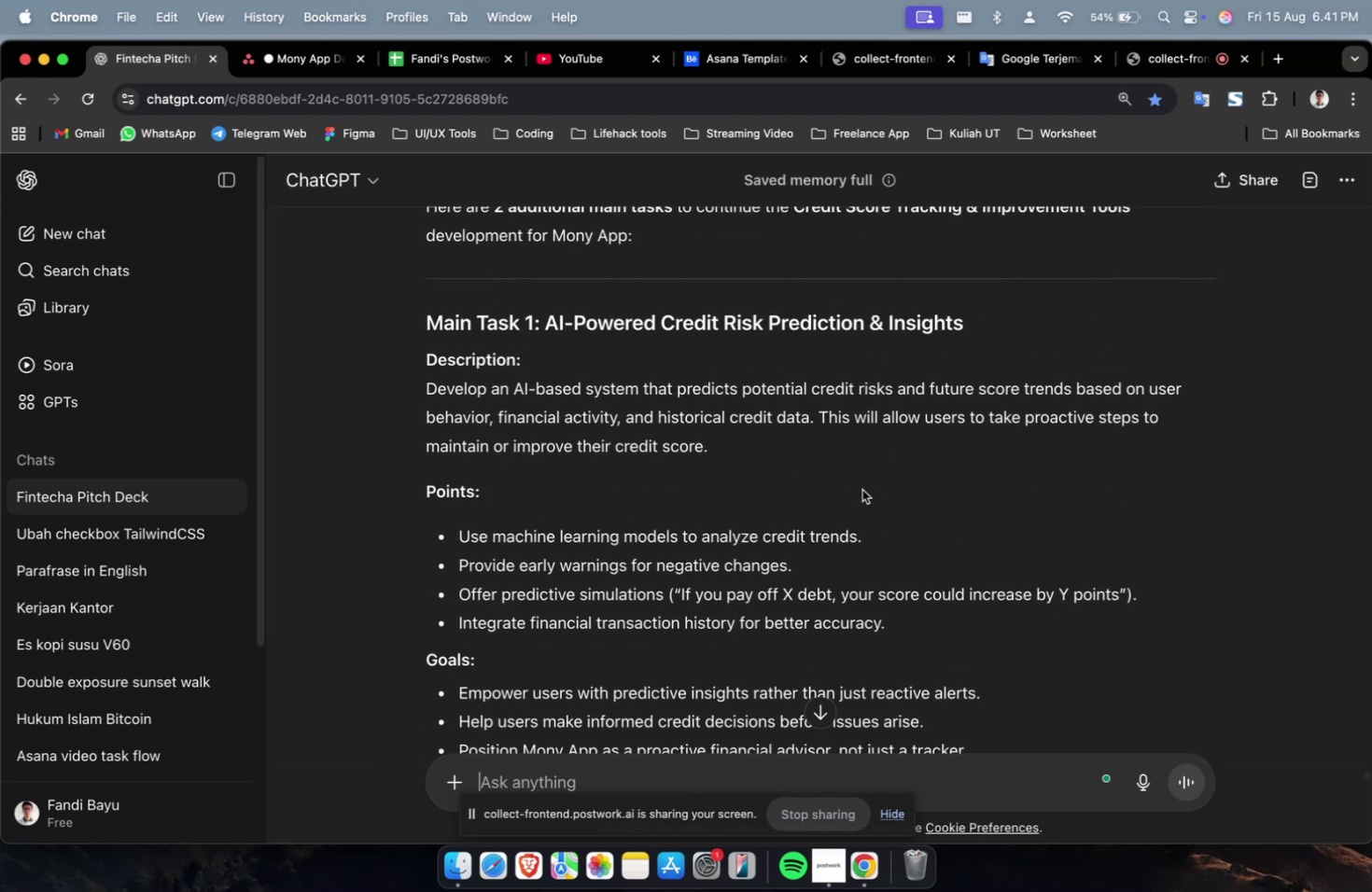 
scroll: coordinate [828, 509], scroll_direction: up, amount: 2.0
 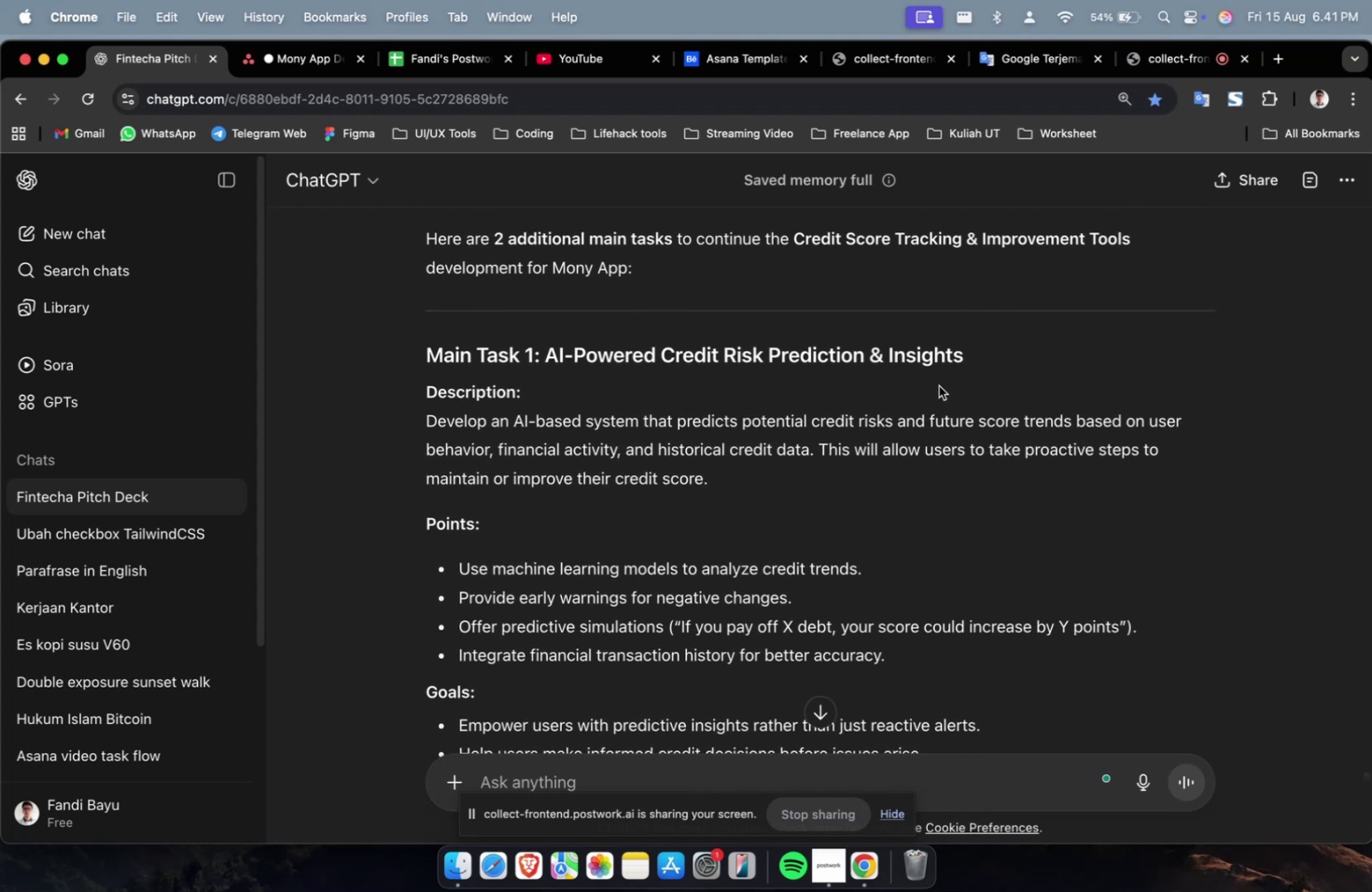 
left_click_drag(start_coordinate=[969, 369], to_coordinate=[547, 359])
 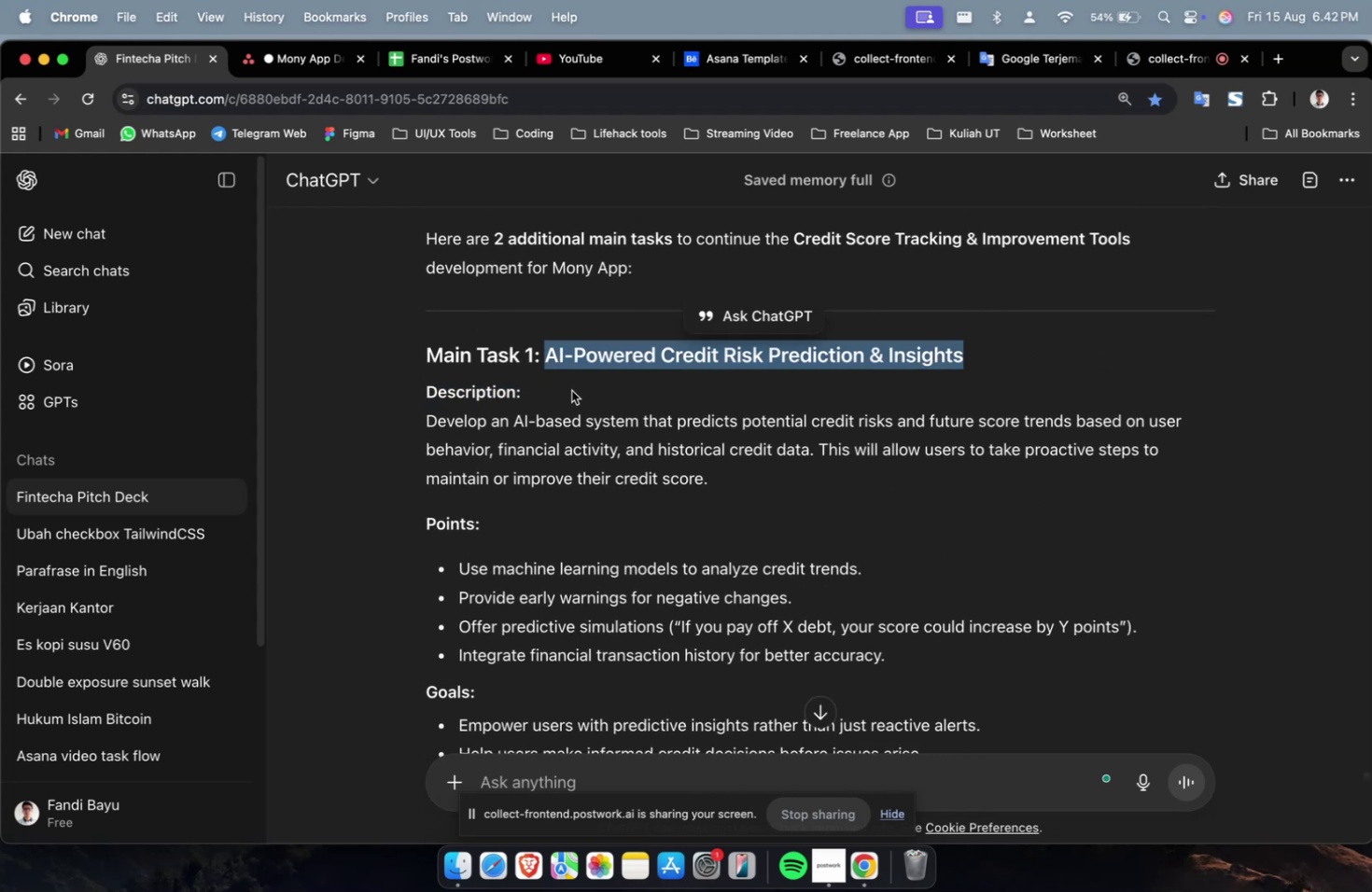 
key(Meta+C)
 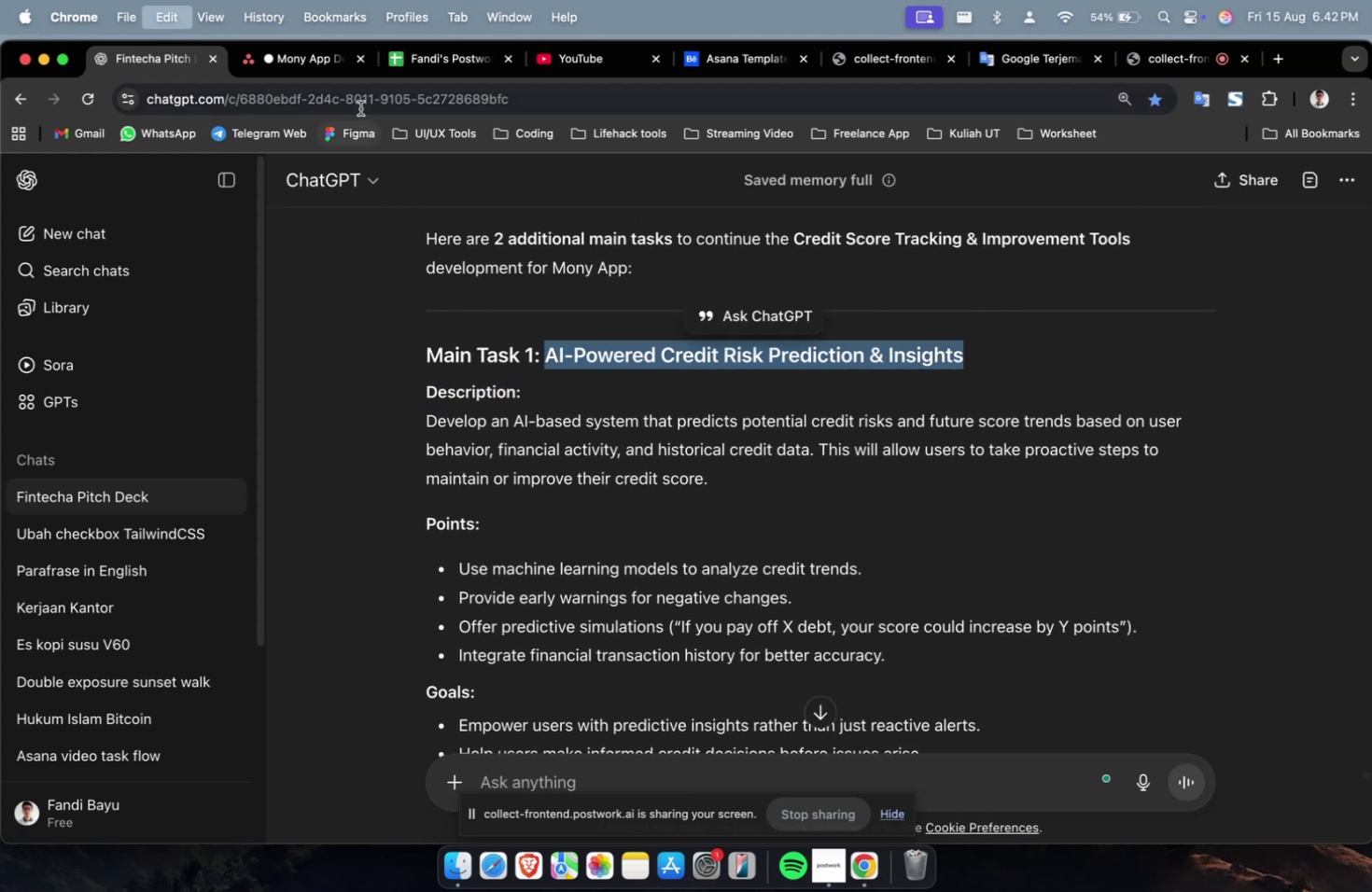 
key(Meta+C)
 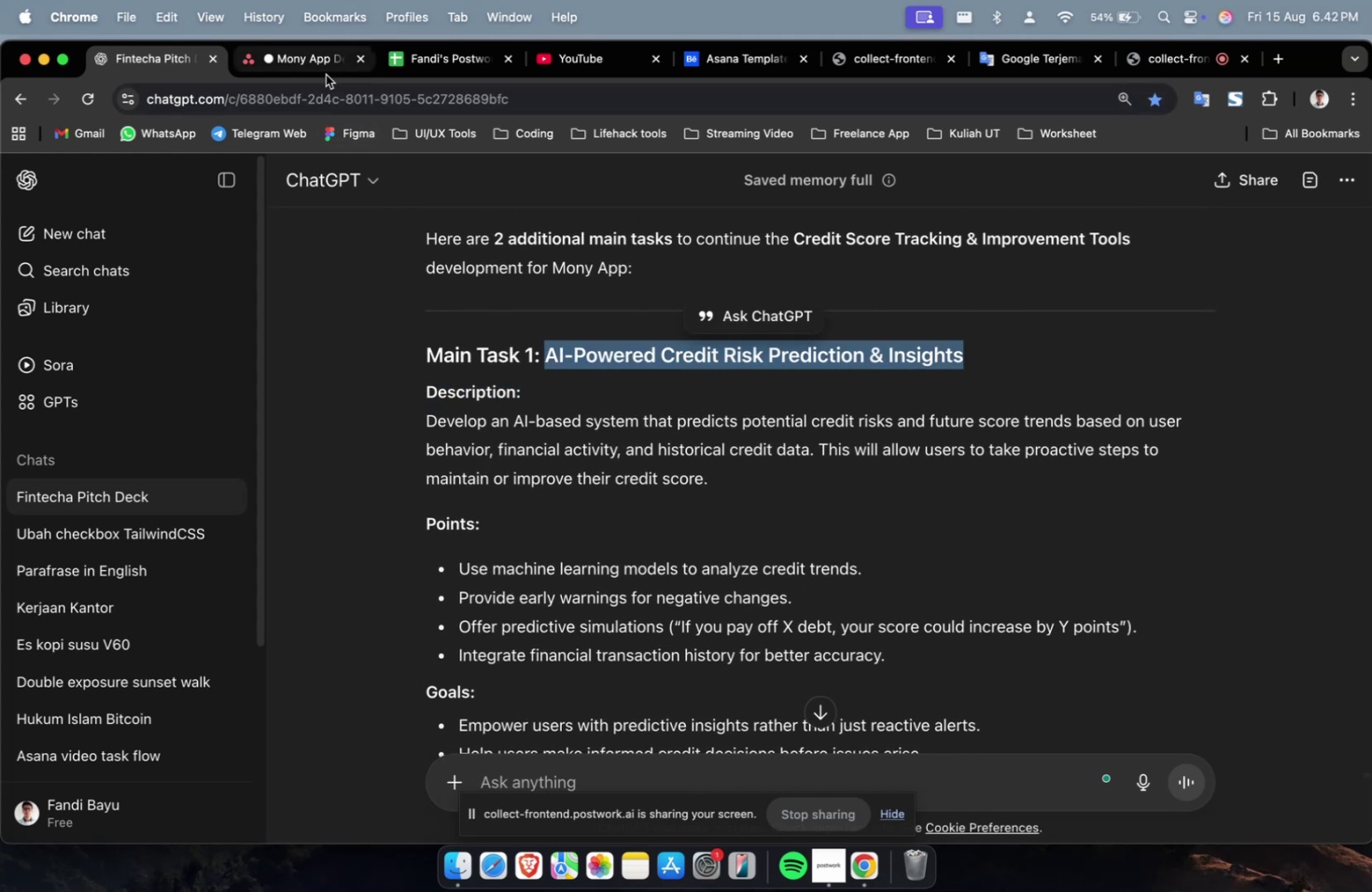 
left_click([321, 70])
 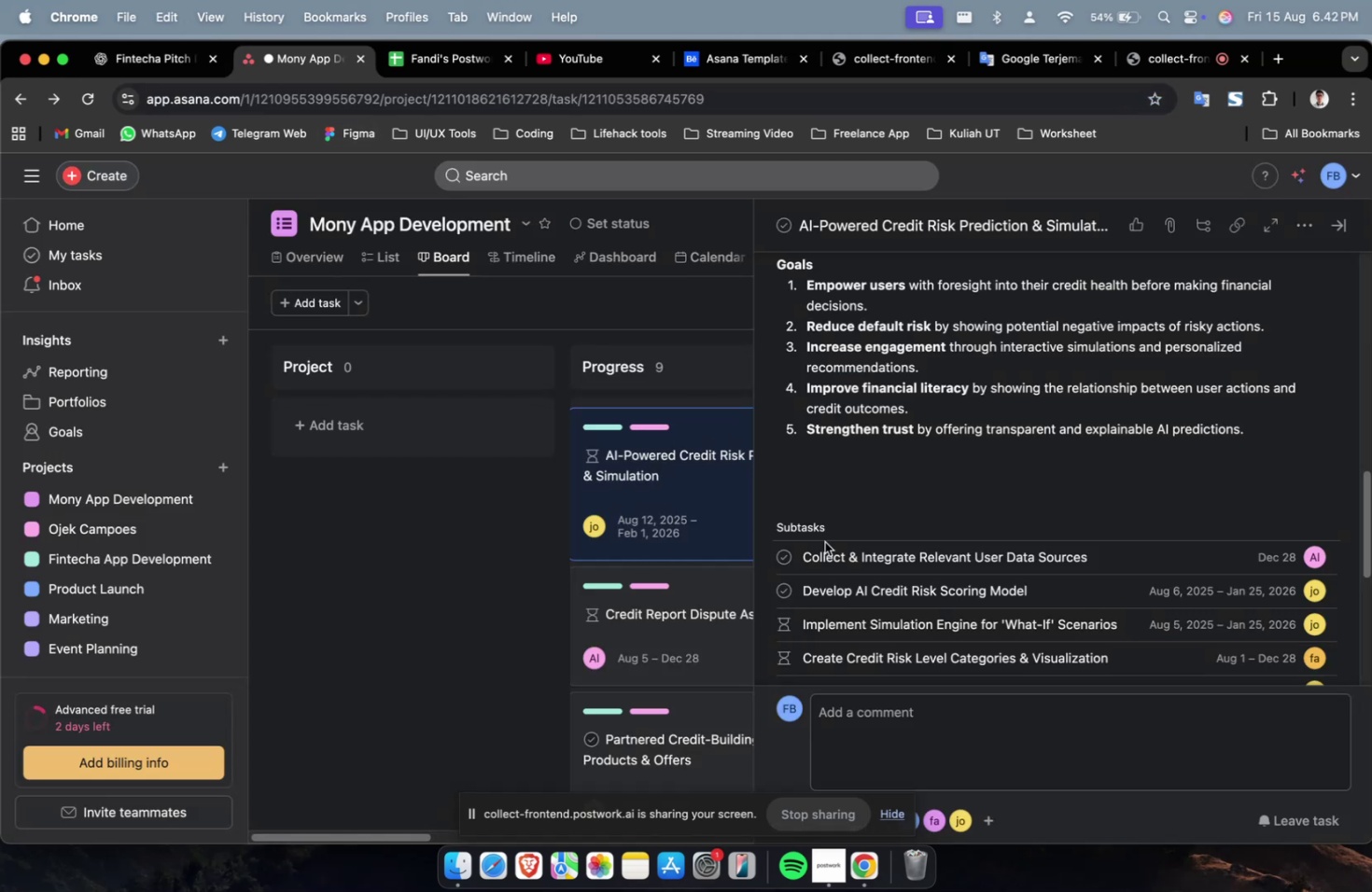 
scroll: coordinate [857, 564], scroll_direction: down, amount: 14.0
 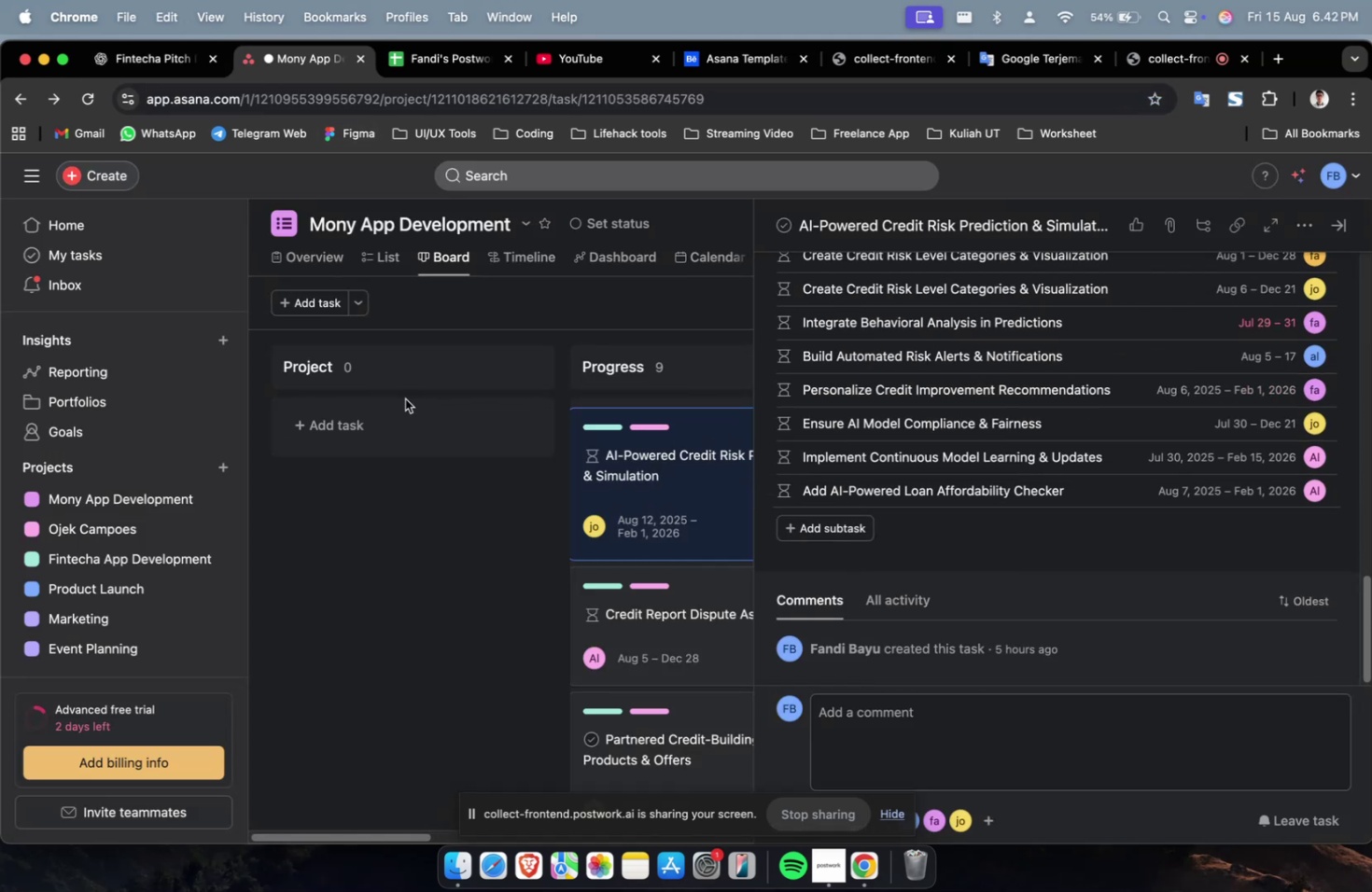 
left_click([375, 420])
 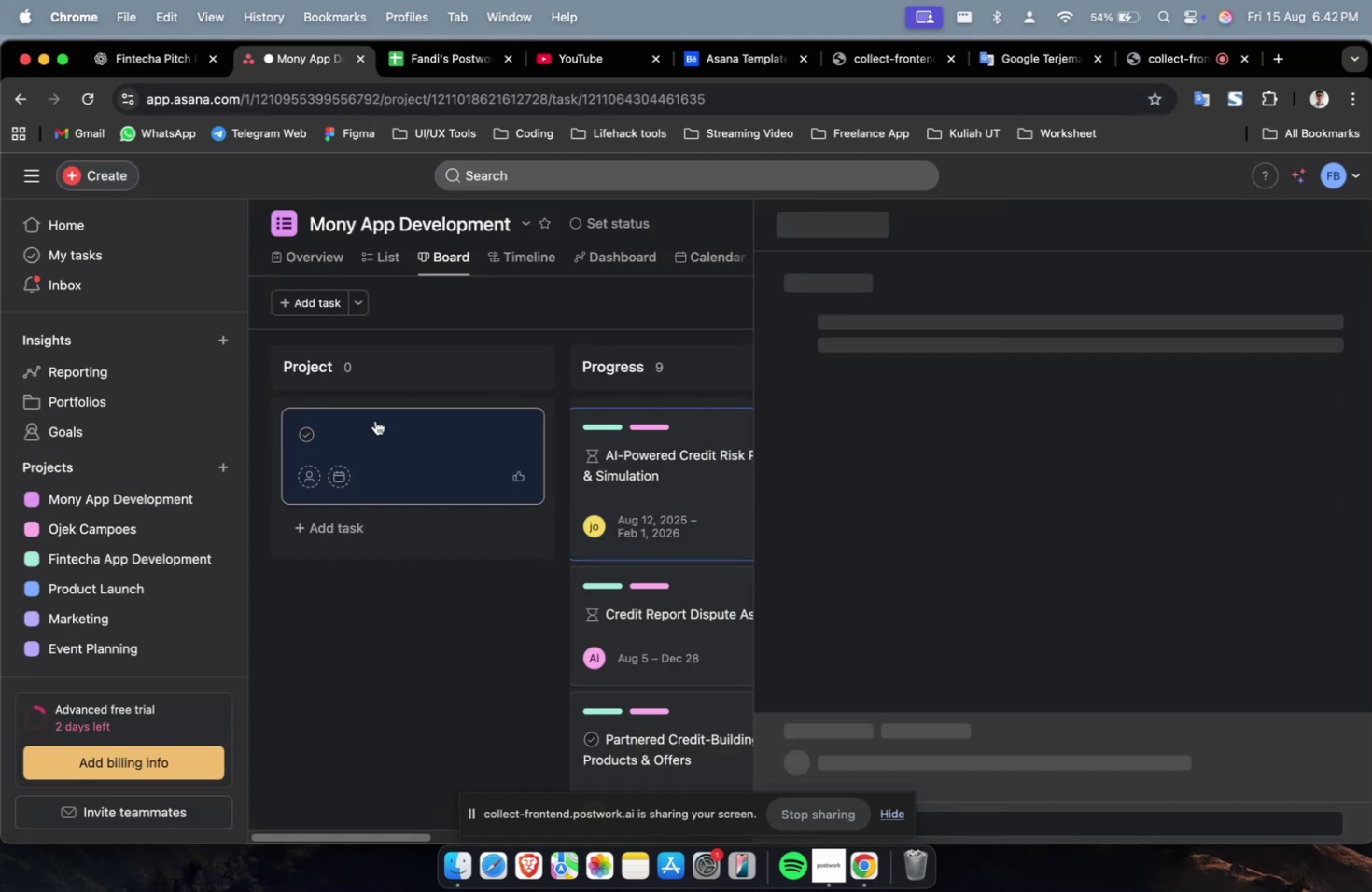 
key(Meta+V)
 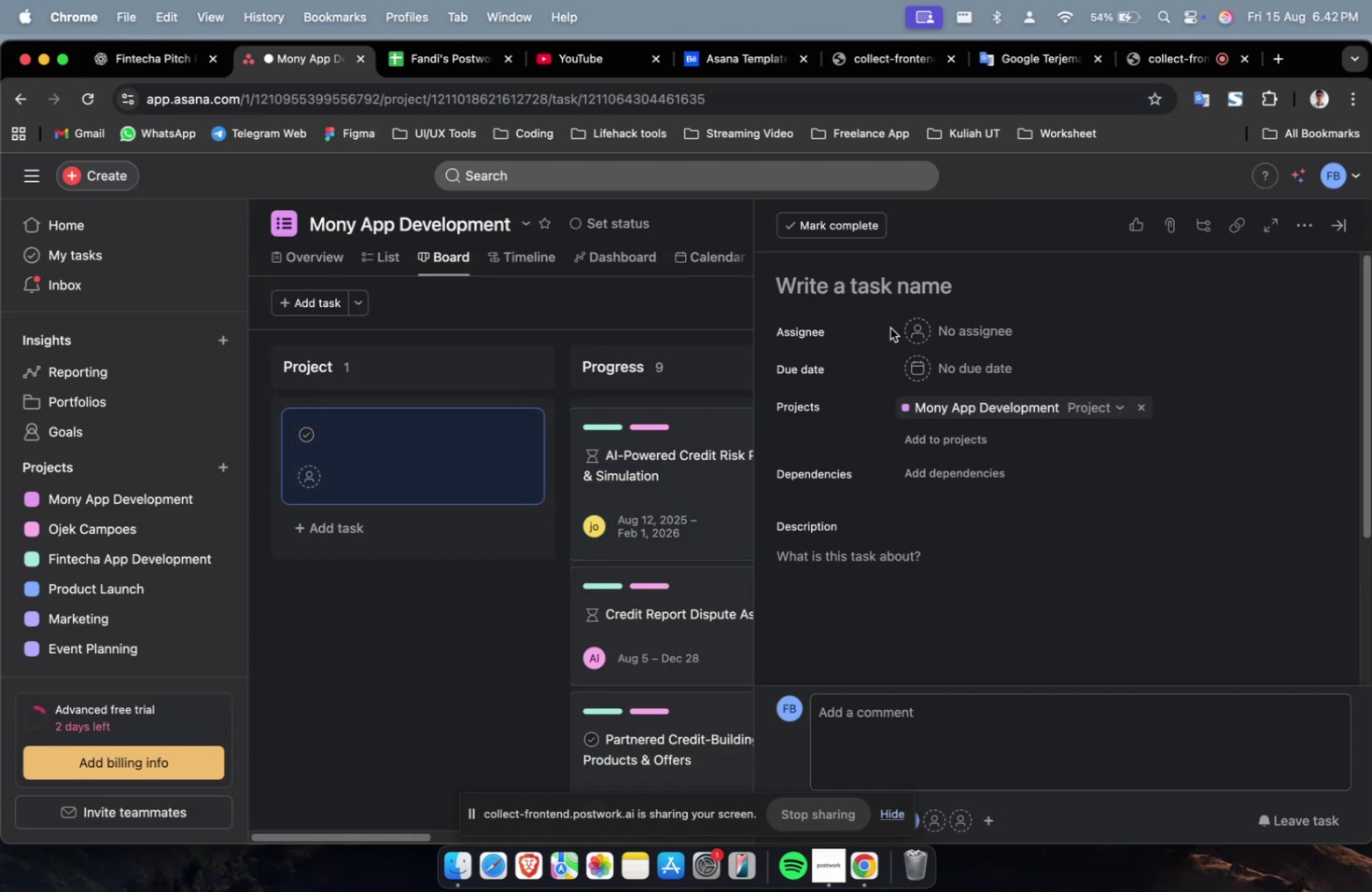 
left_click([893, 285])
 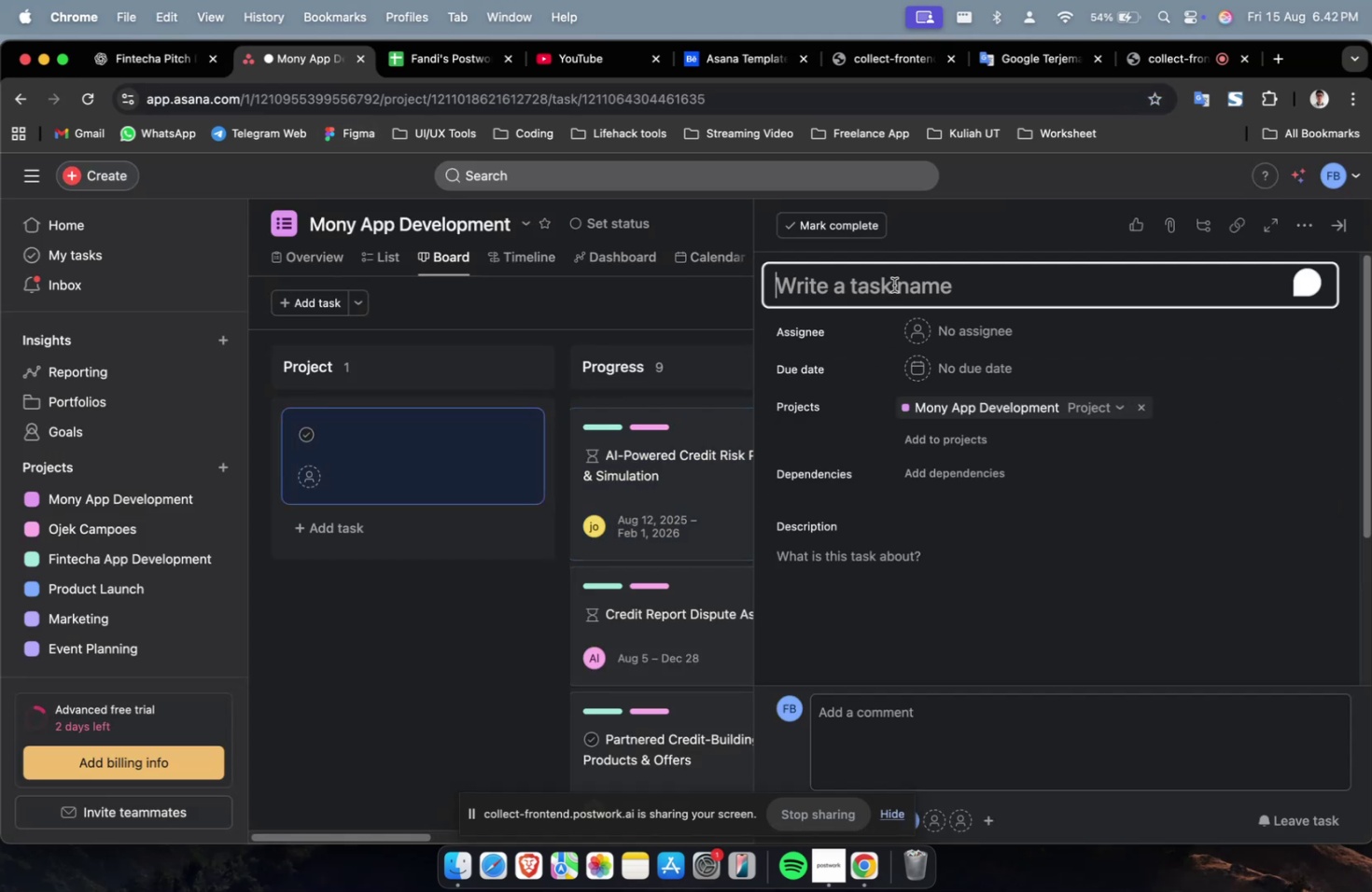 
key(Meta+V)
 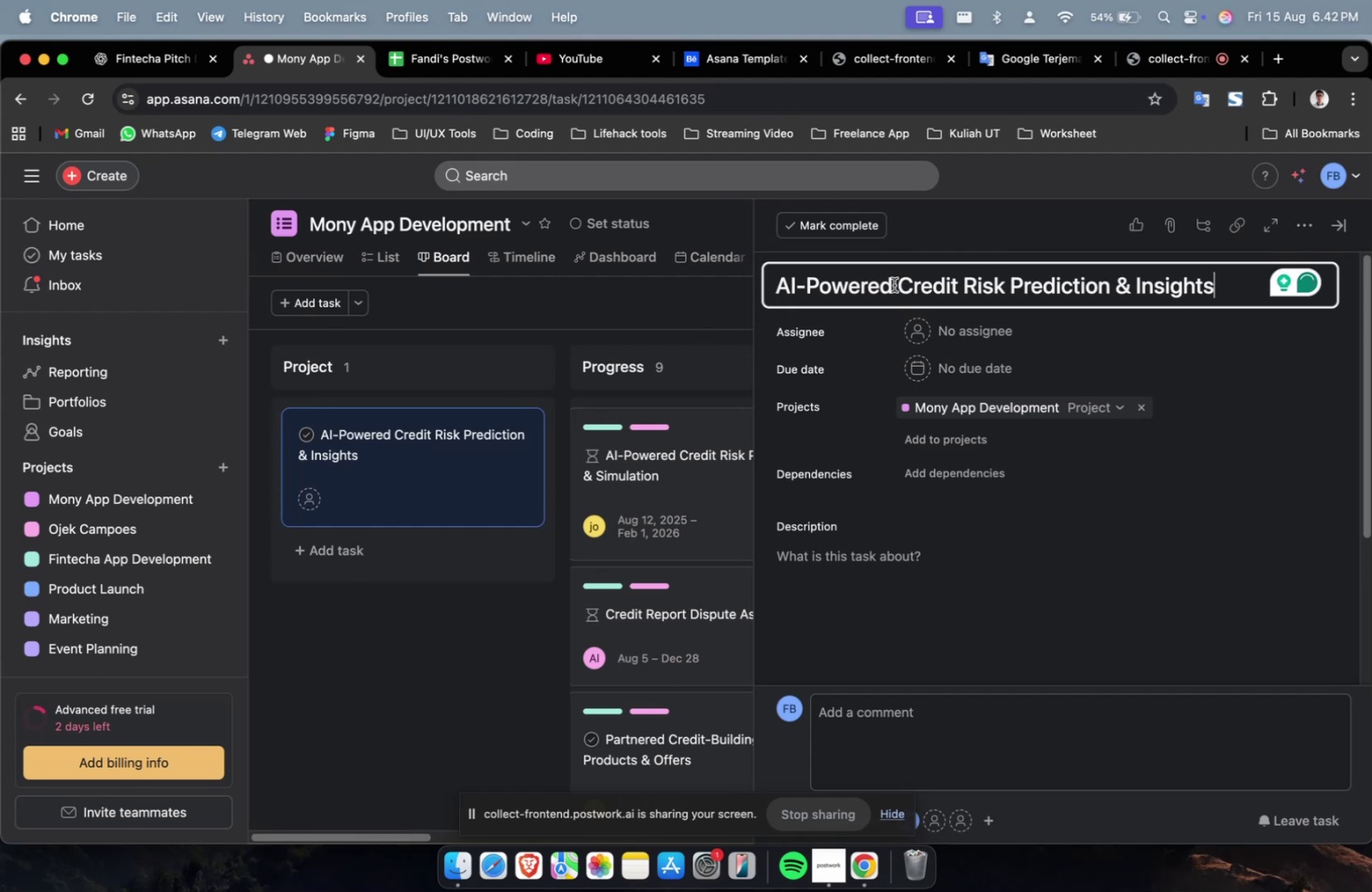 
wait(6.91)
 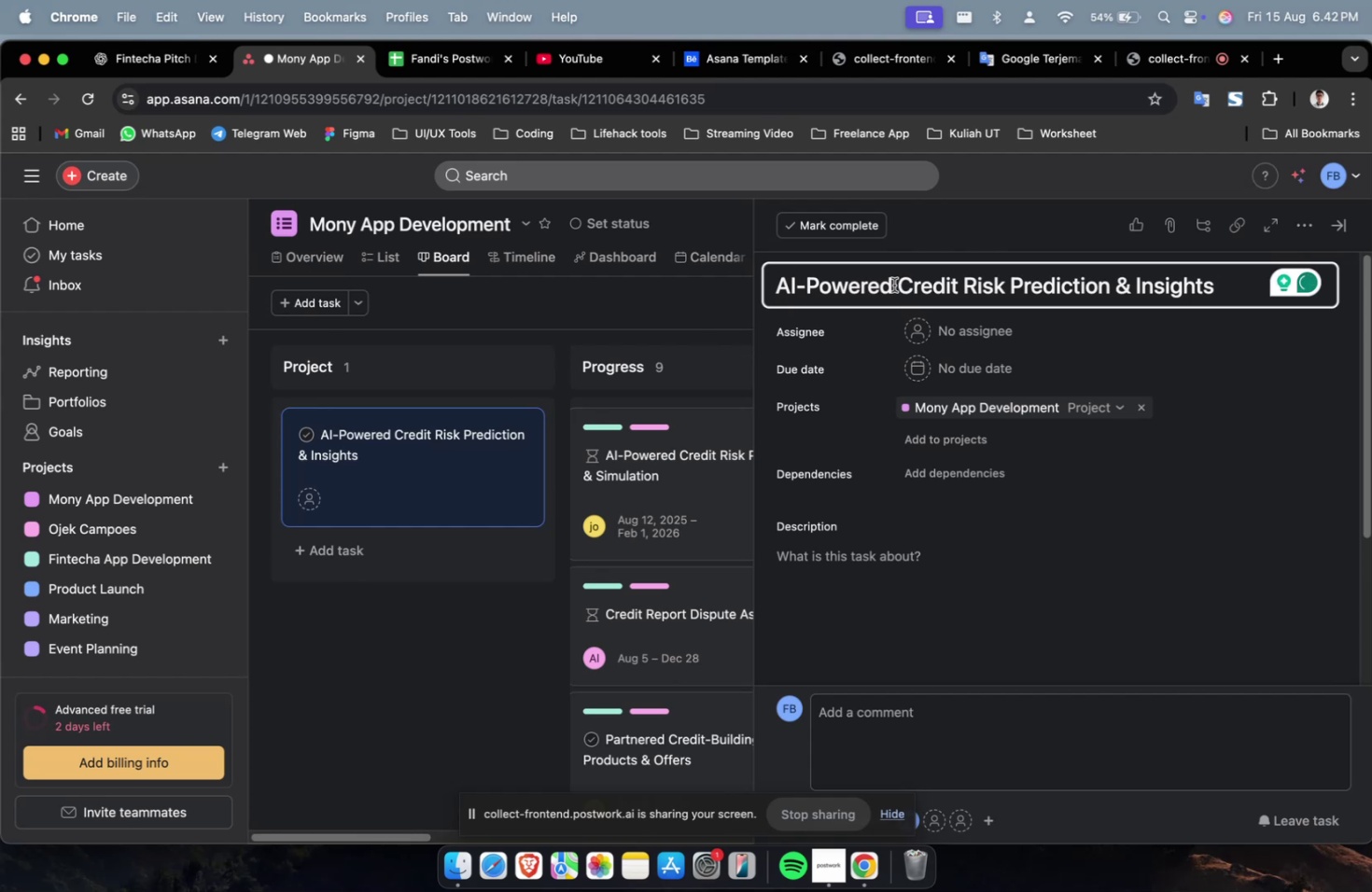 
double_click([143, 72])
 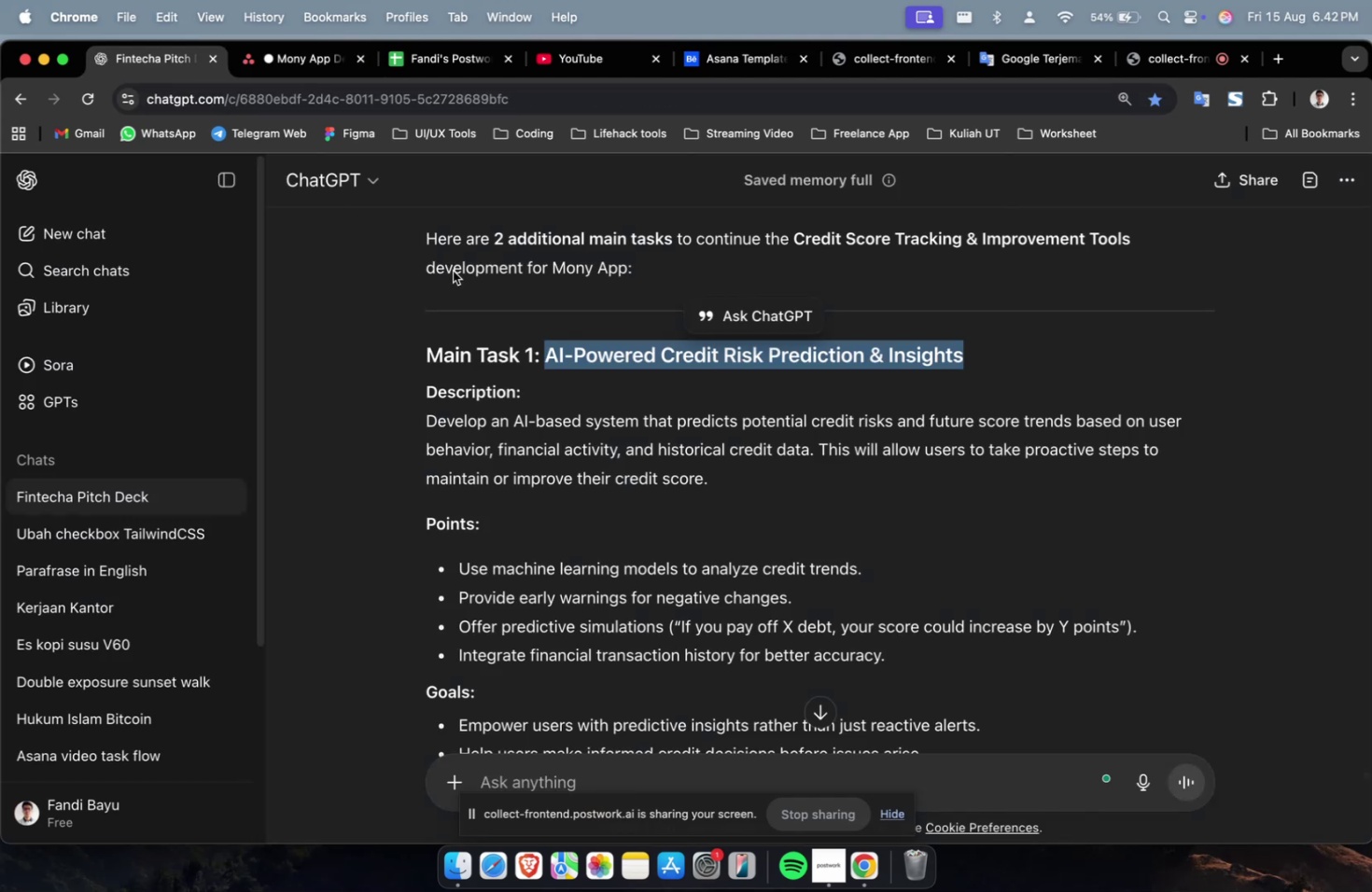 
scroll: coordinate [541, 355], scroll_direction: down, amount: 8.0
 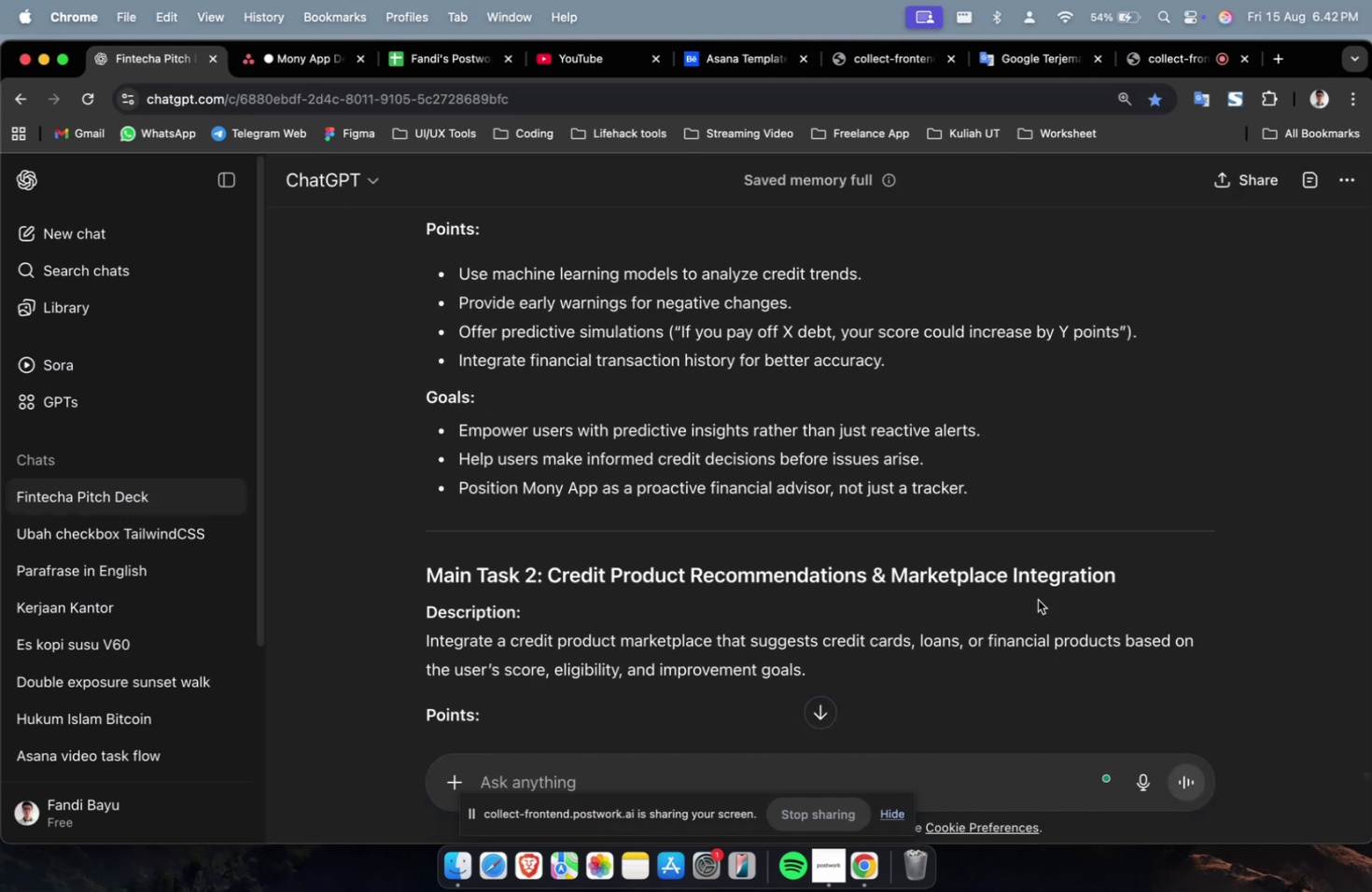 
left_click_drag(start_coordinate=[1114, 580], to_coordinate=[549, 583])
 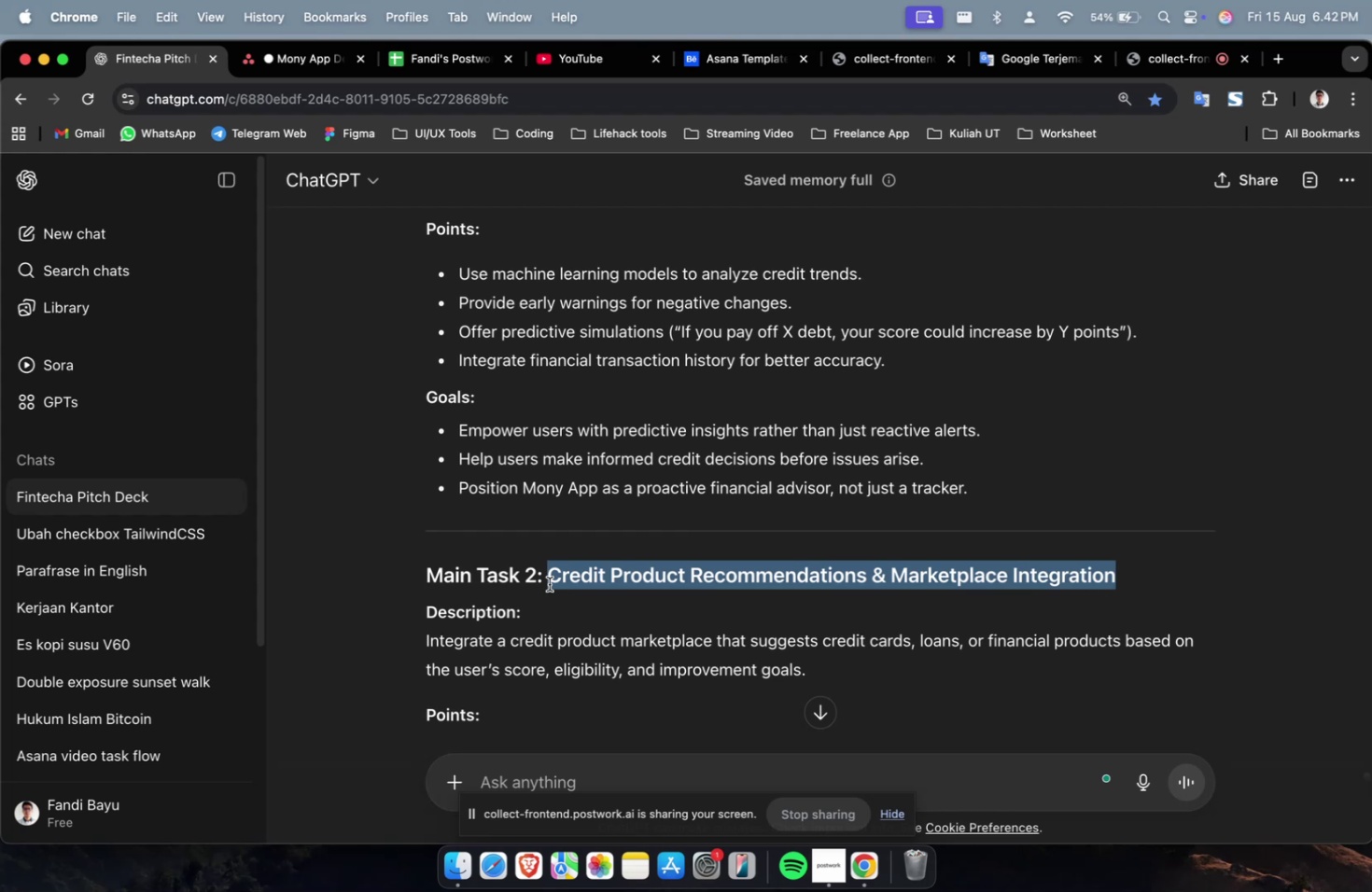 
key(Meta+C)
 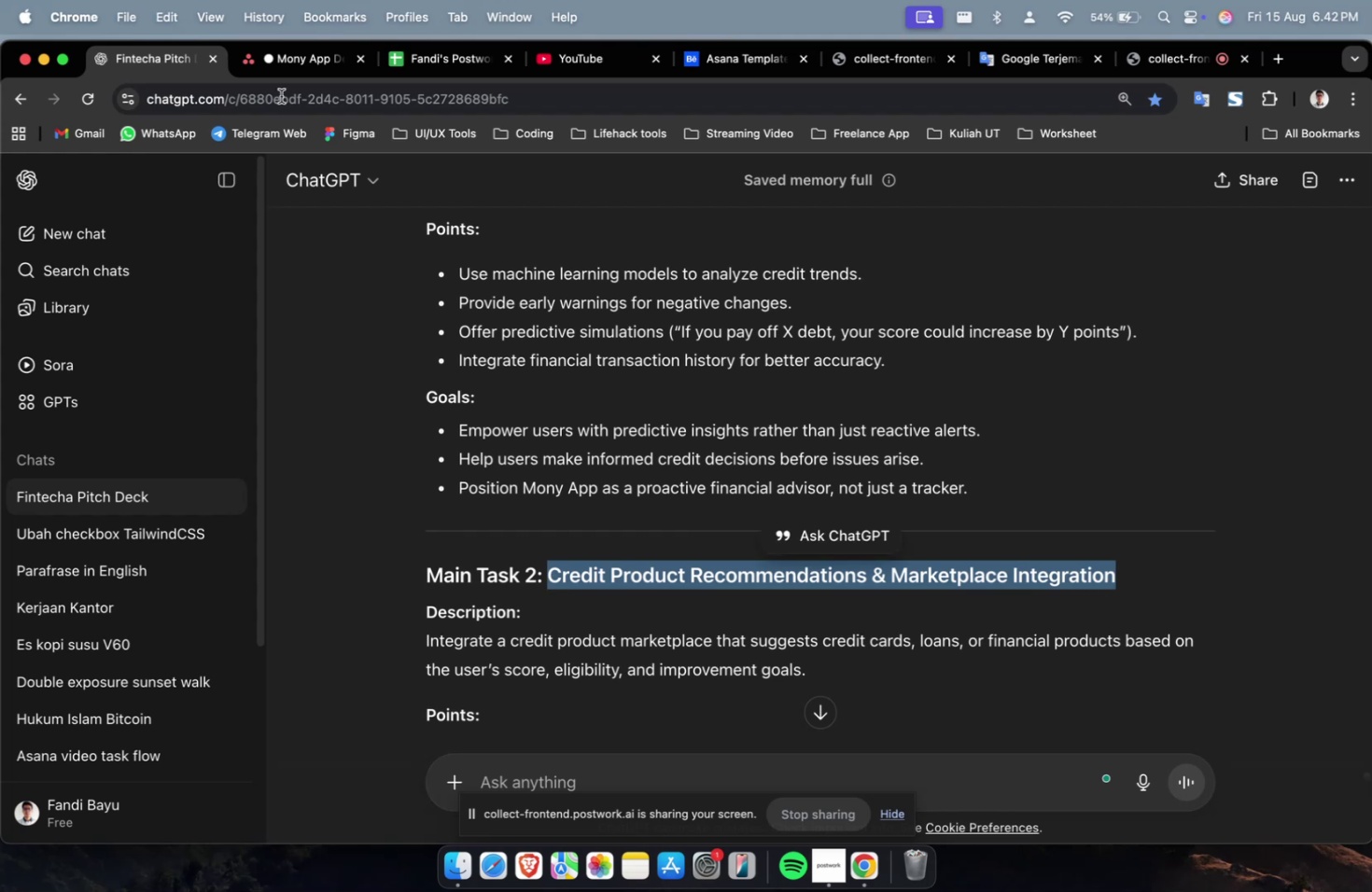 
key(Meta+C)
 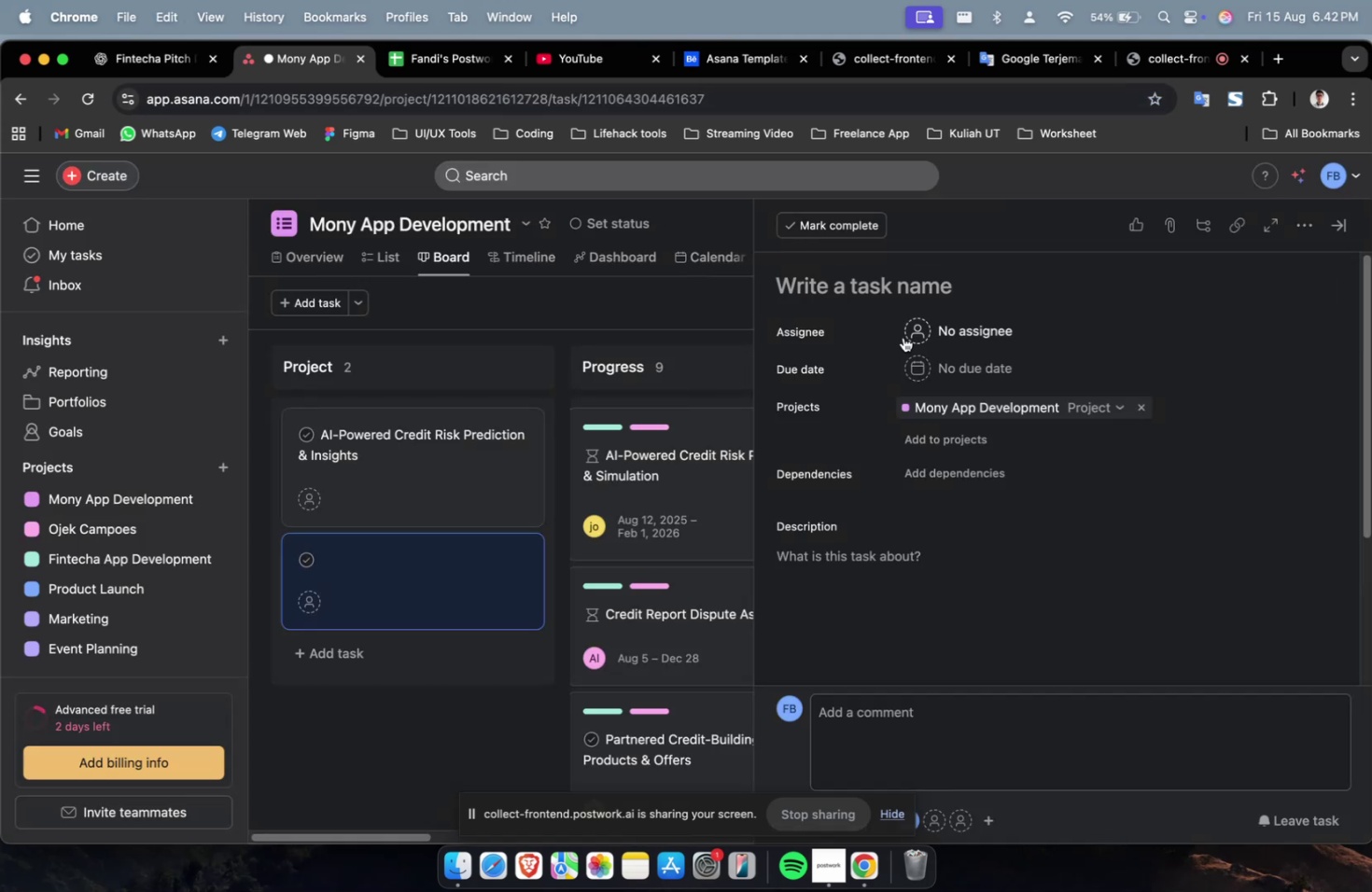 
key(Meta+V)
 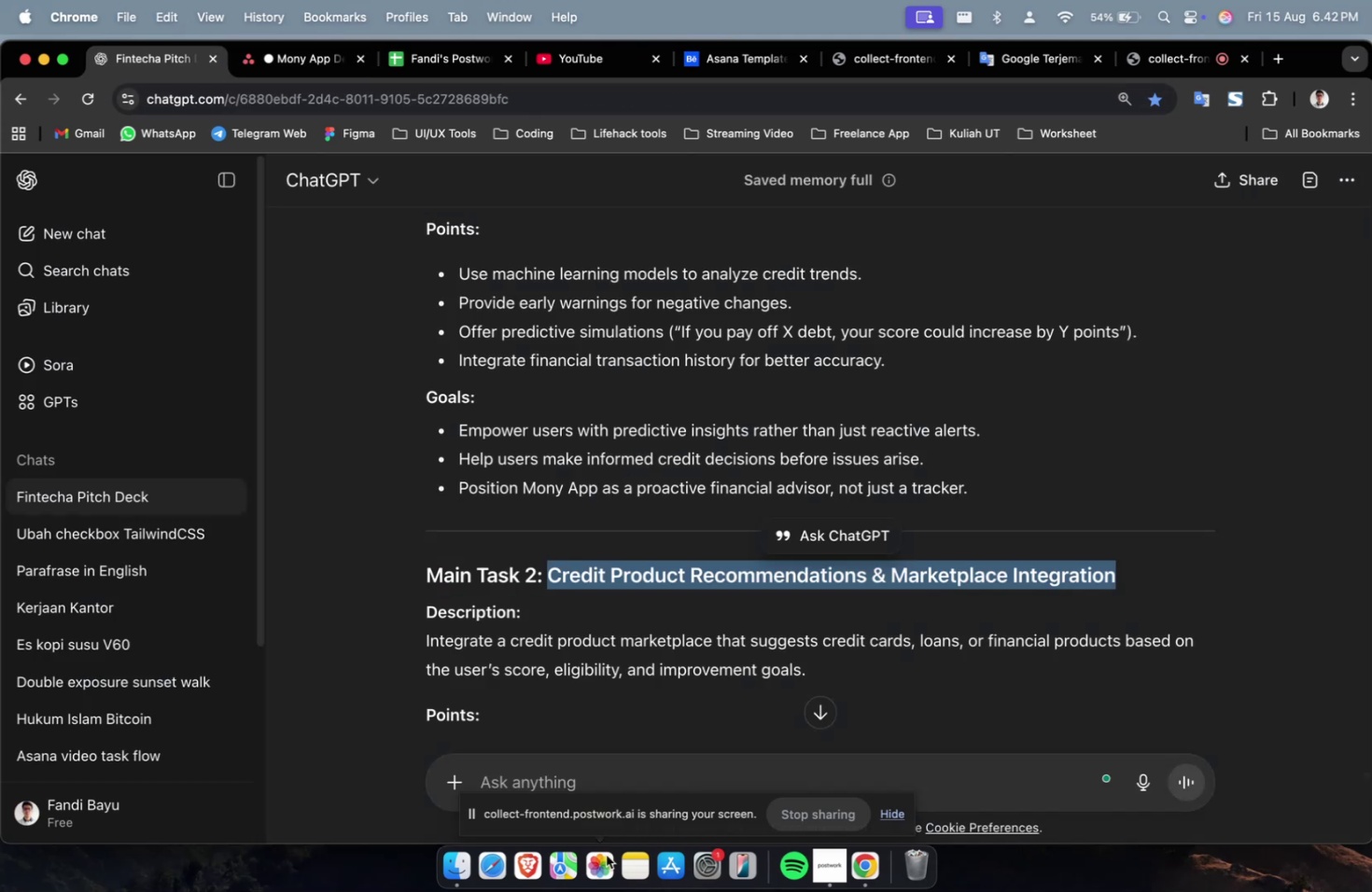 
left_click([615, 773])
 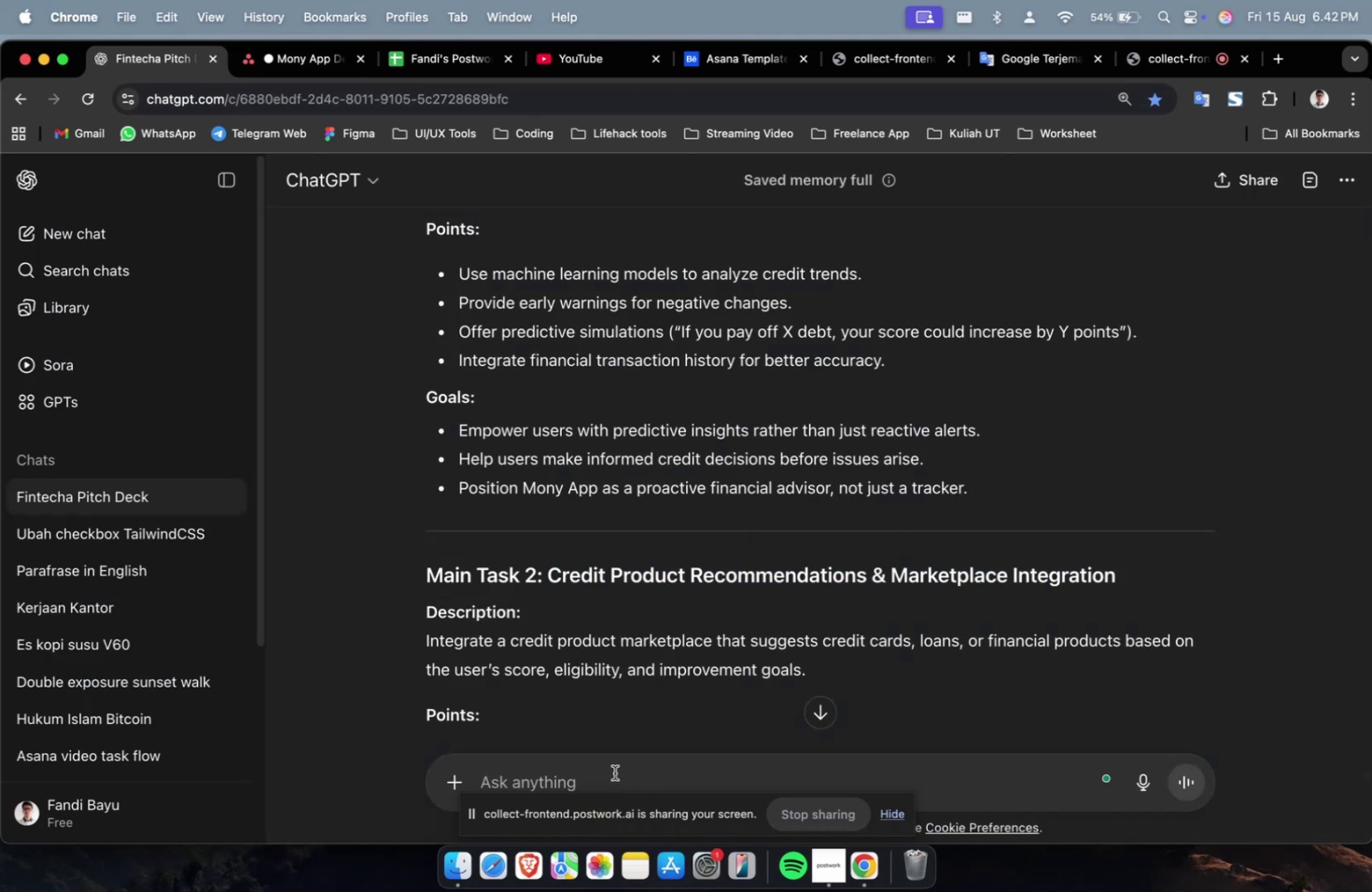 
type(please detailed this main tak)
key(Backspace)
type(sk )
 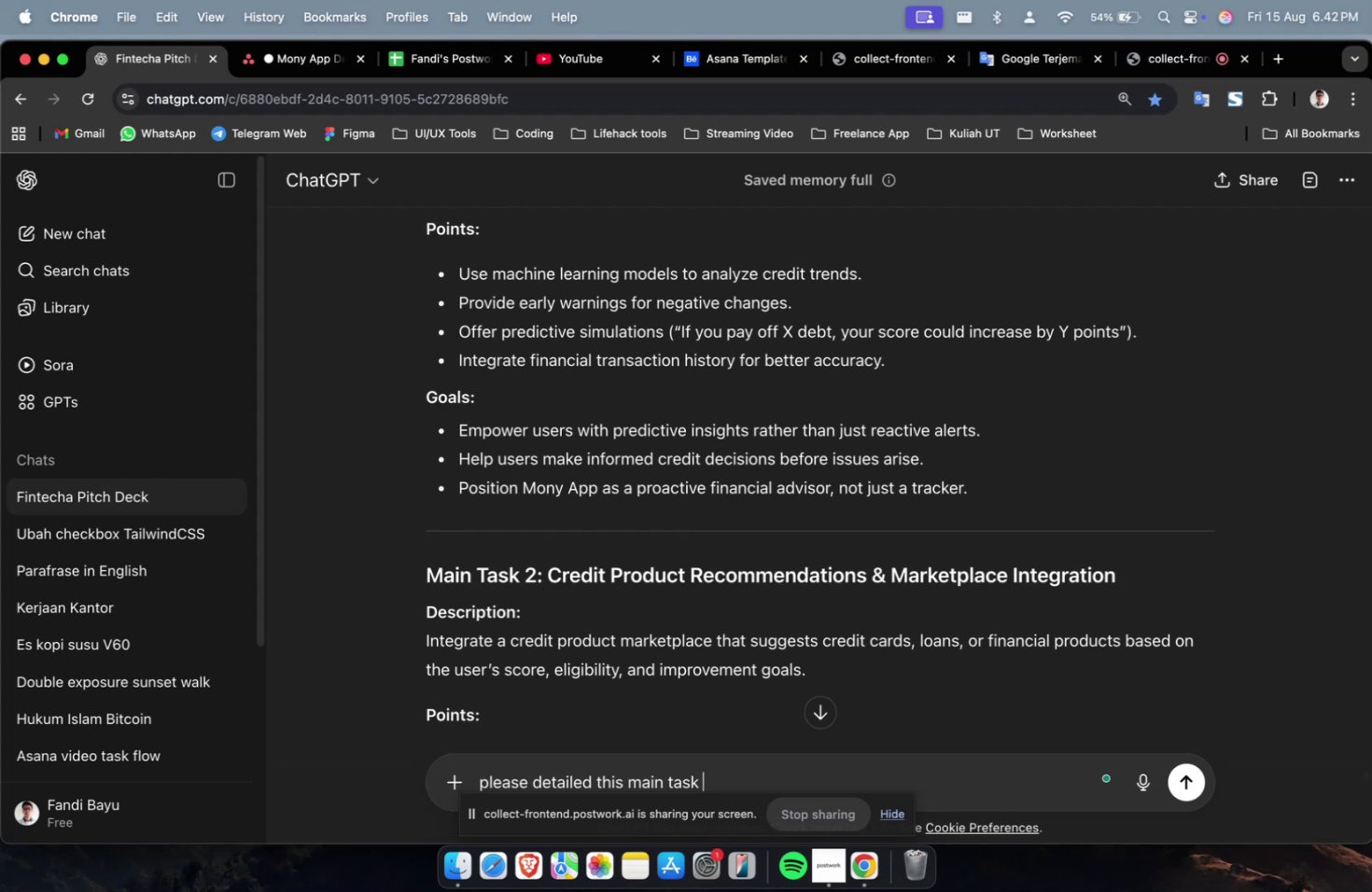 
key(Meta+CommandLeft)
 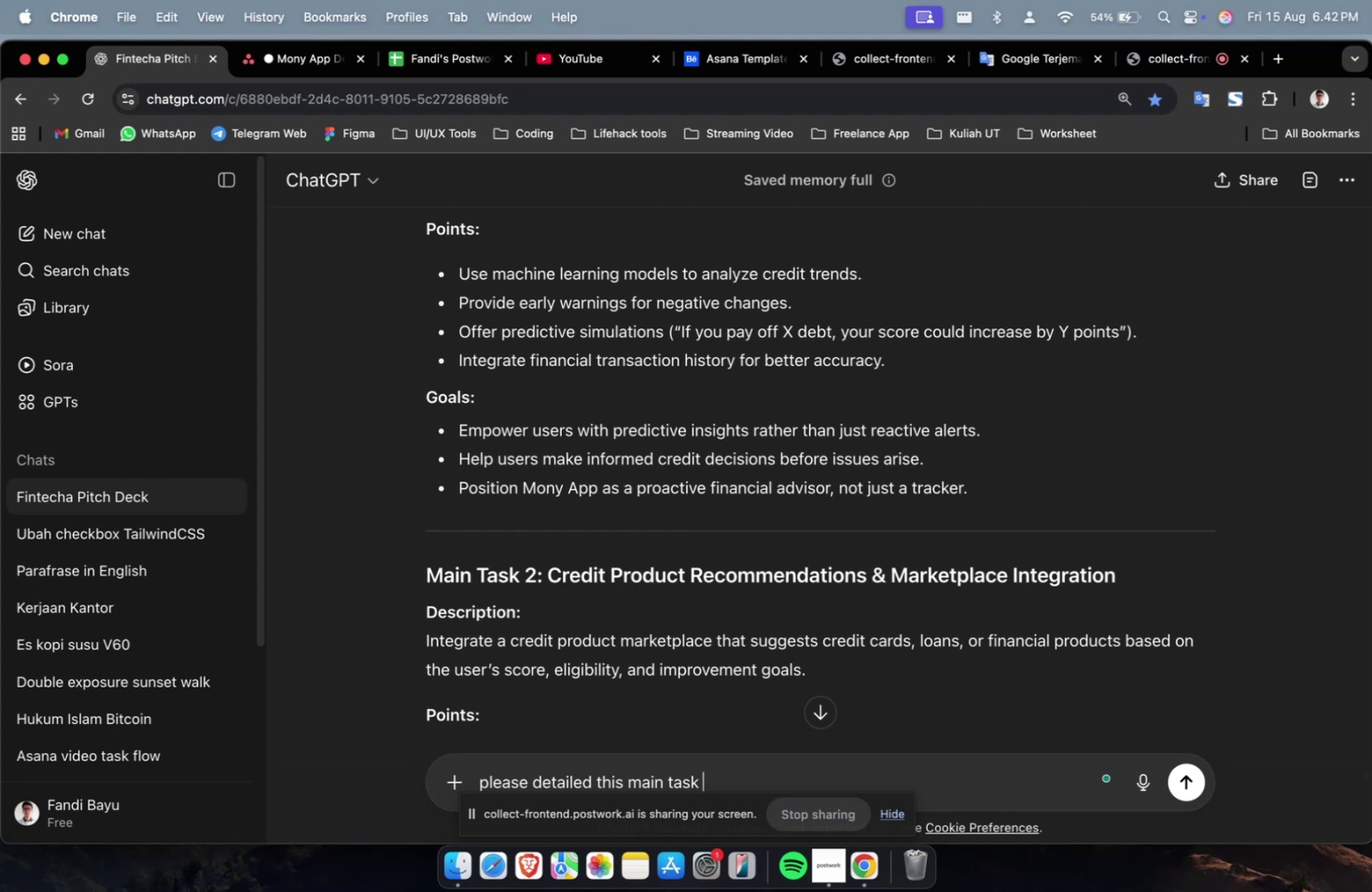 
key(Meta+V)
 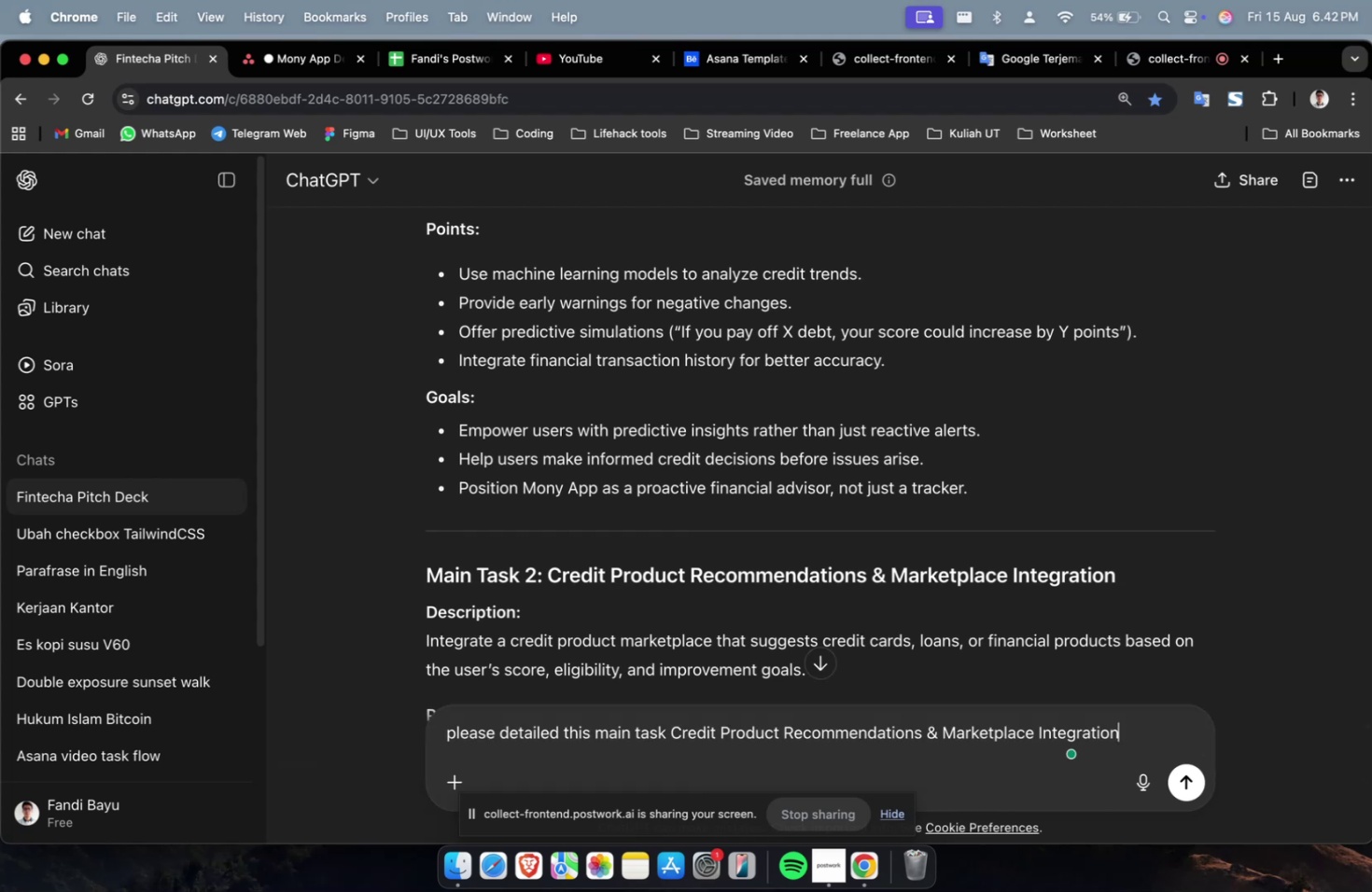 
key(Enter)
 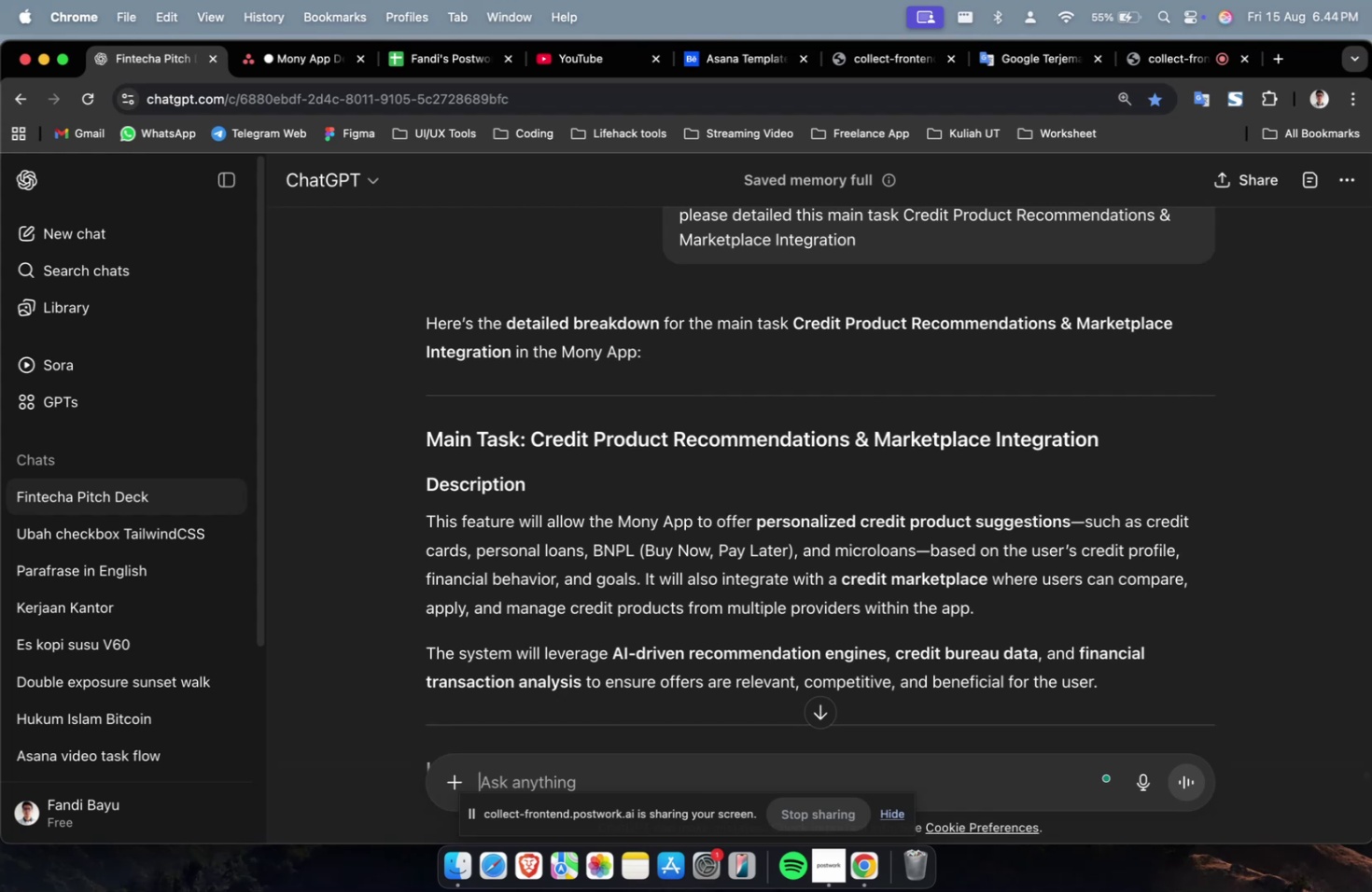 
wait(108.37)
 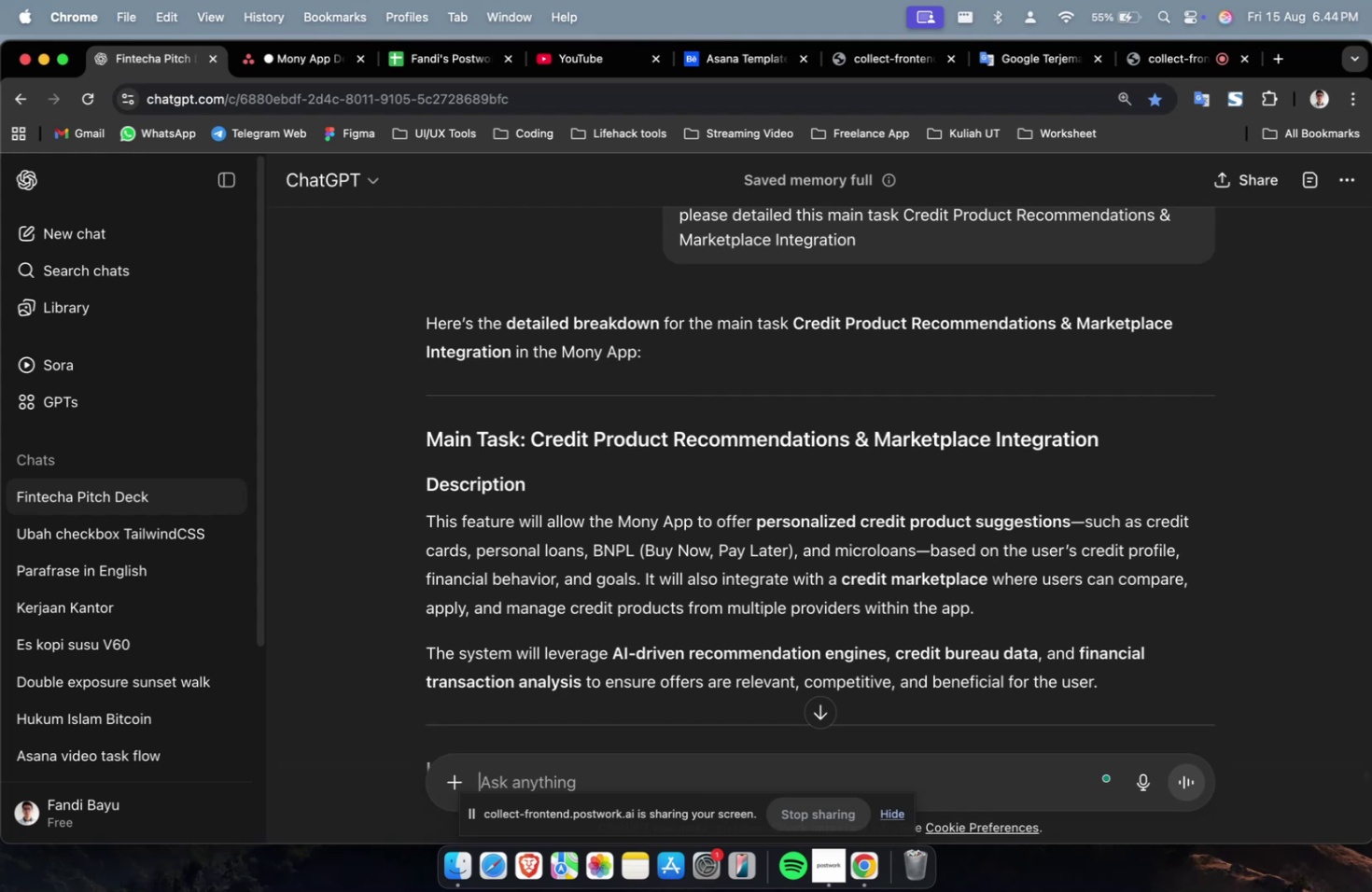 
scroll: coordinate [719, 615], scroll_direction: down, amount: 28.0
 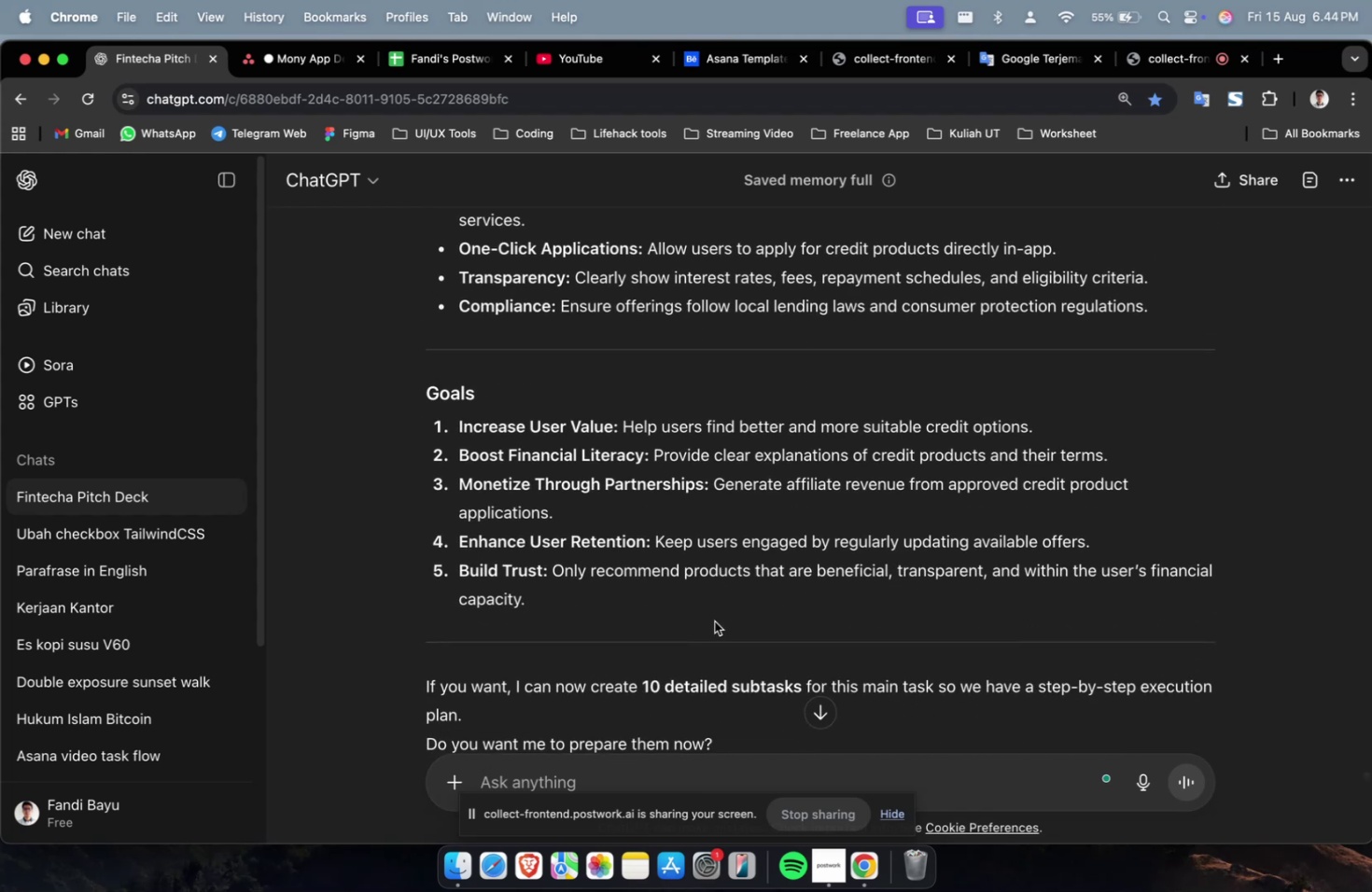 
left_click_drag(start_coordinate=[665, 612], to_coordinate=[427, 359])
 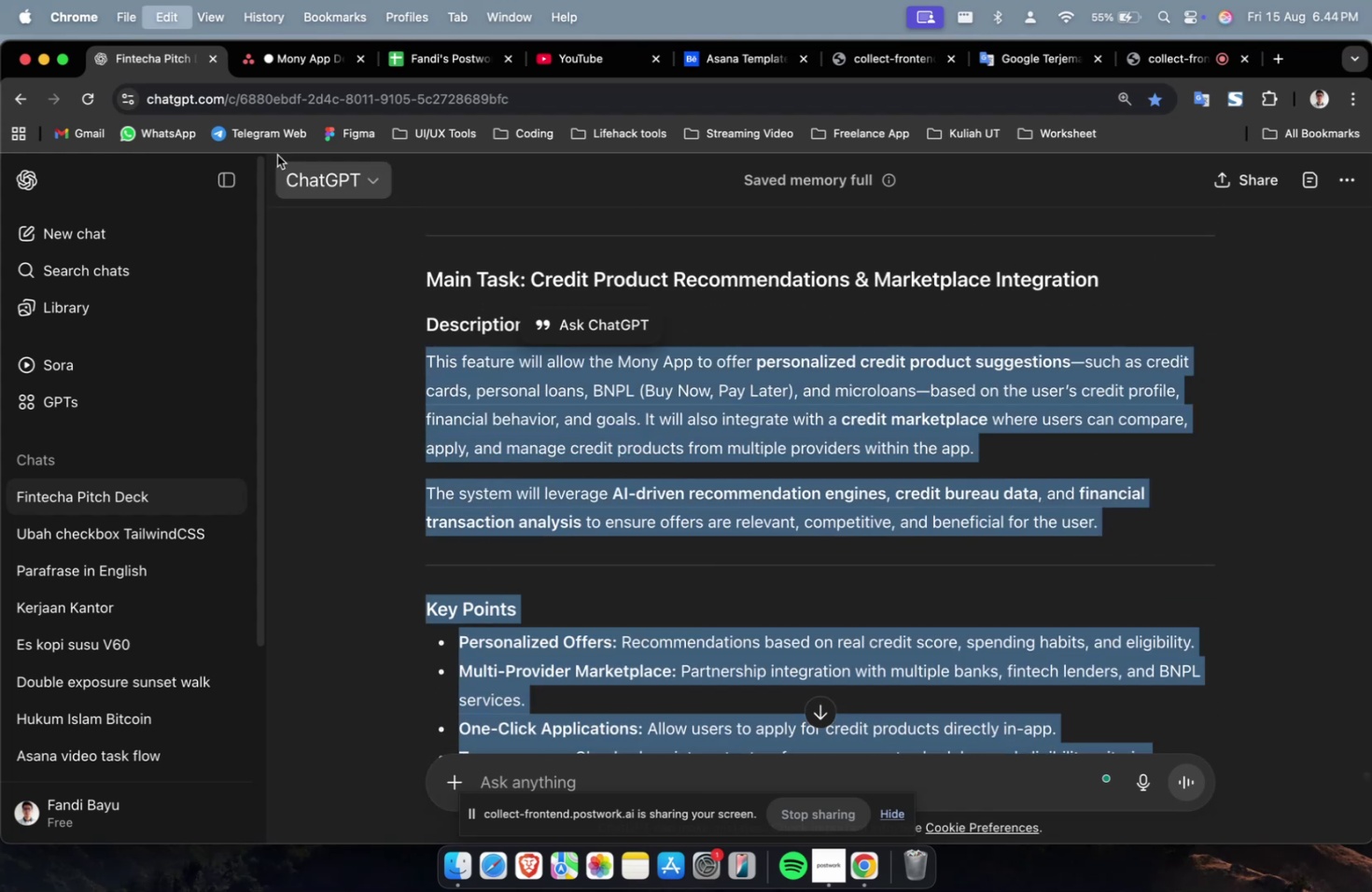 
scroll: coordinate [487, 496], scroll_direction: up, amount: 13.0
 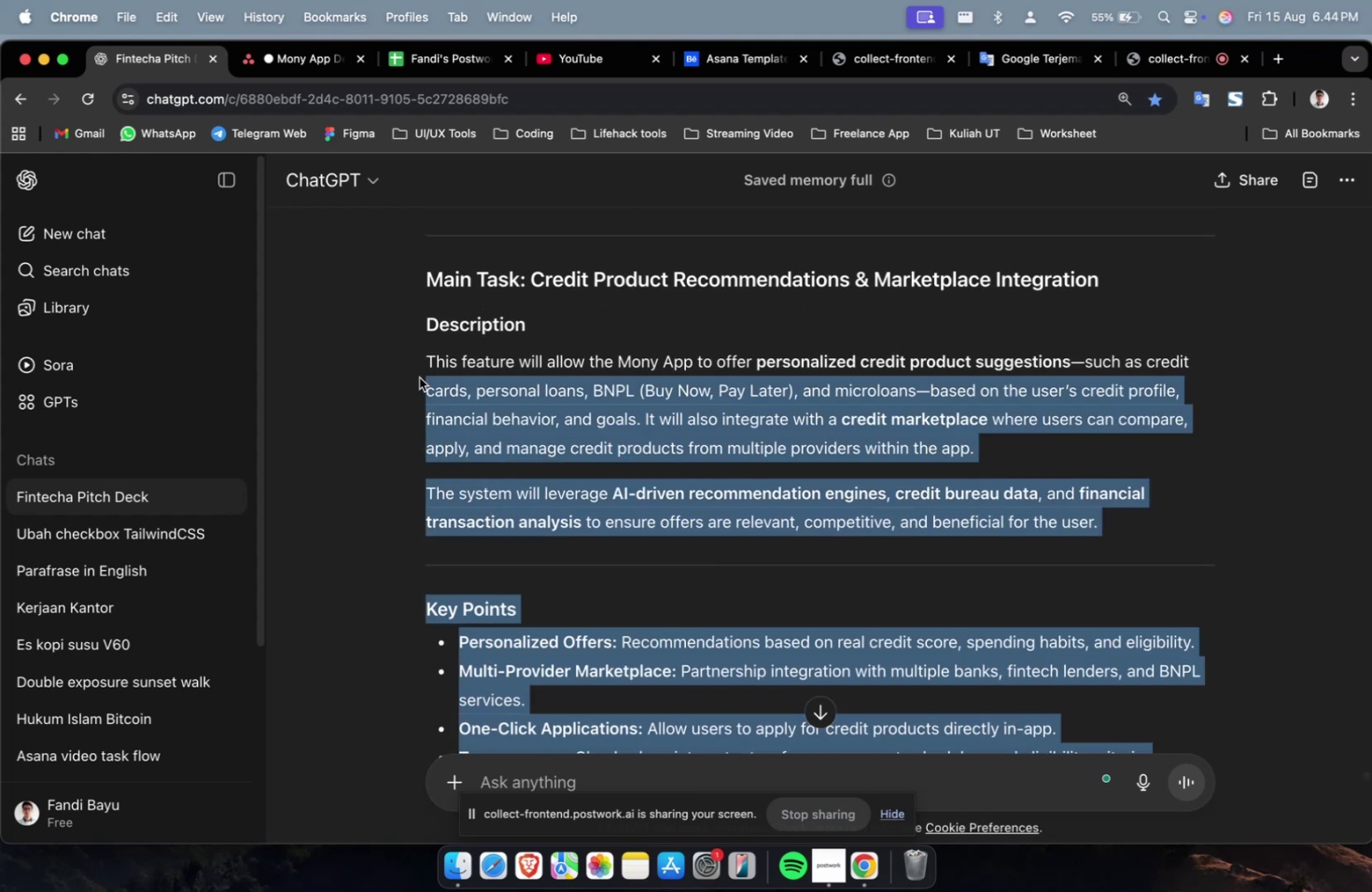 
key(Meta+C)
 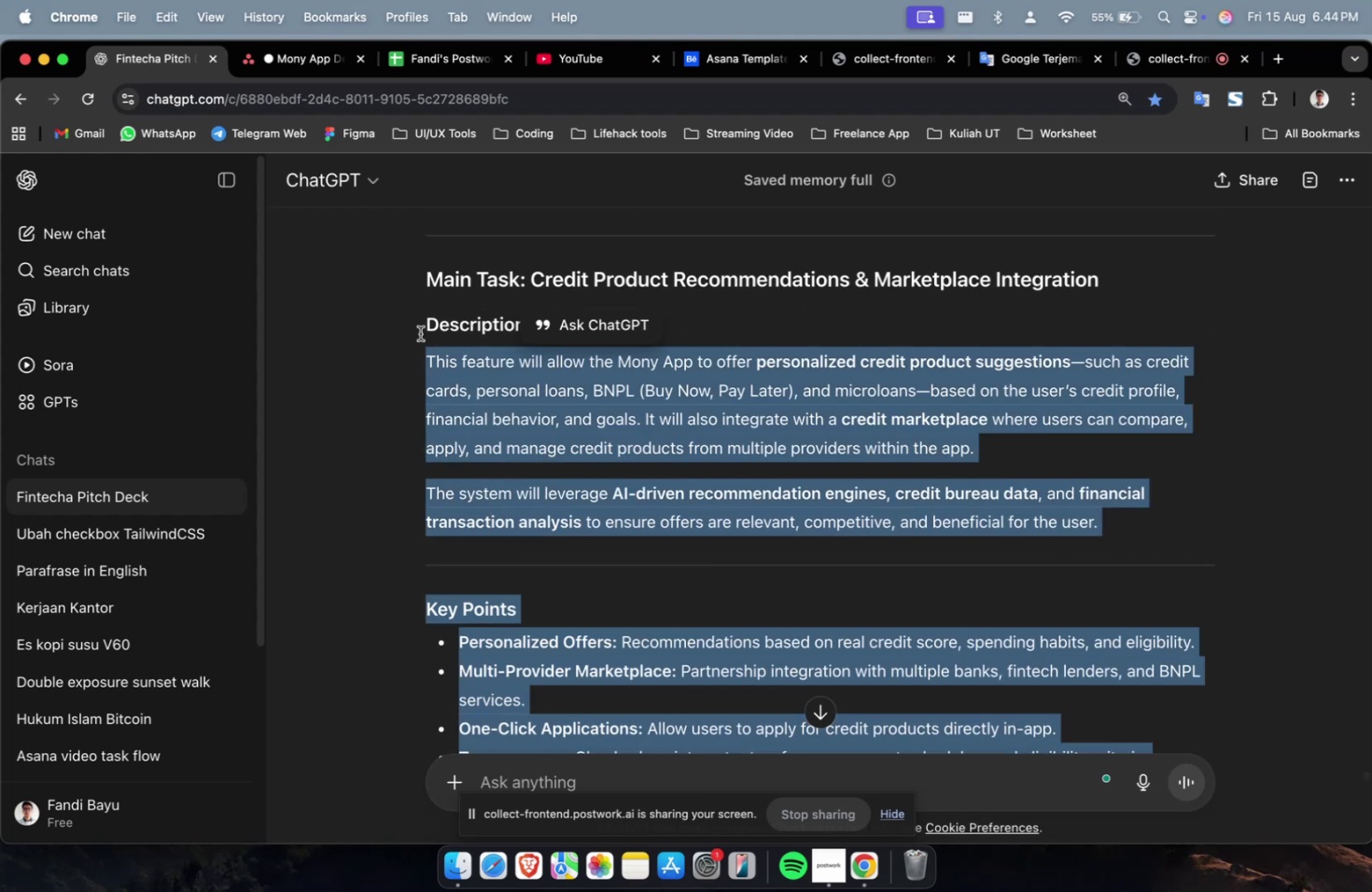 
key(Meta+C)
 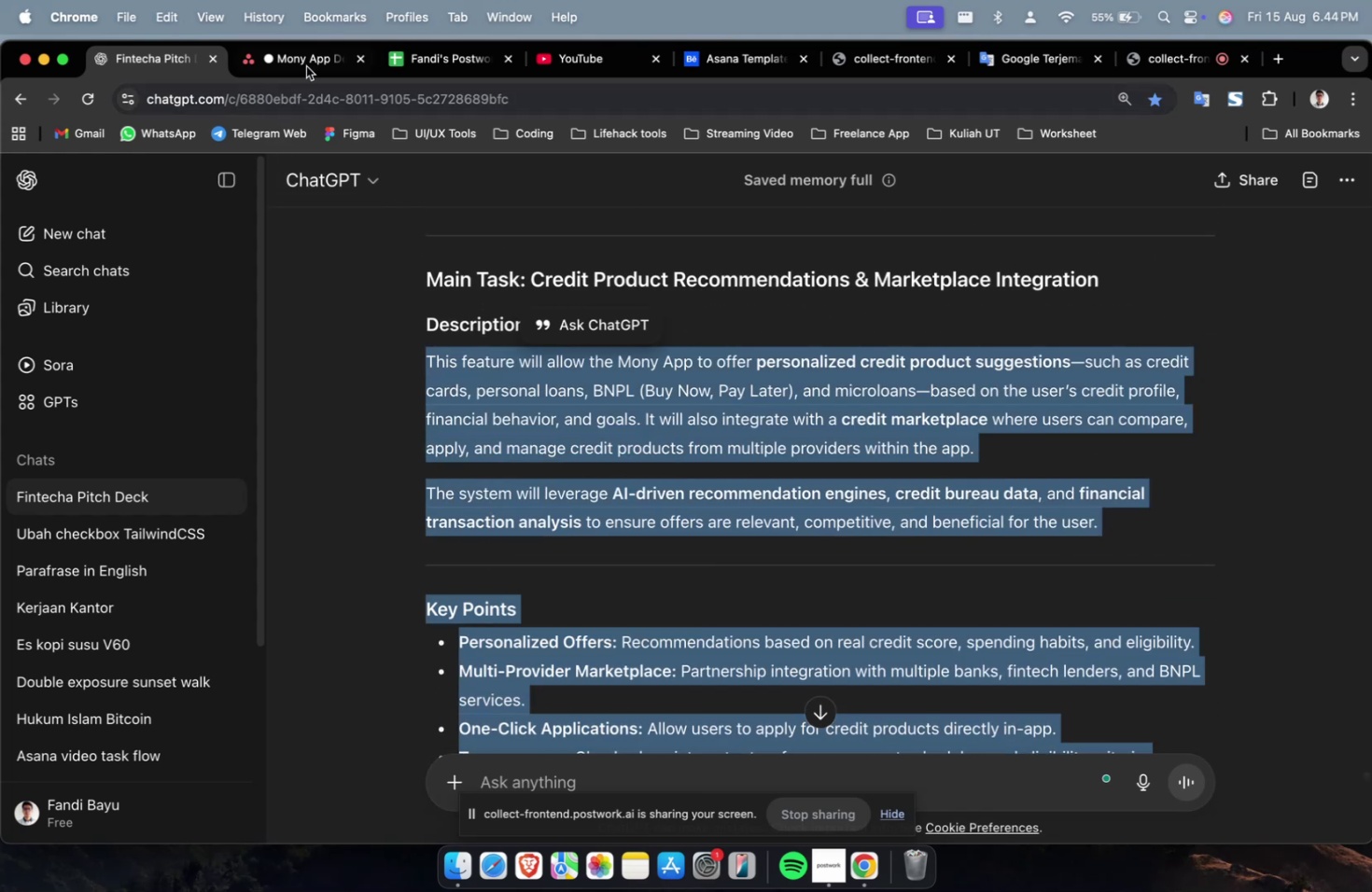 
left_click([306, 64])
 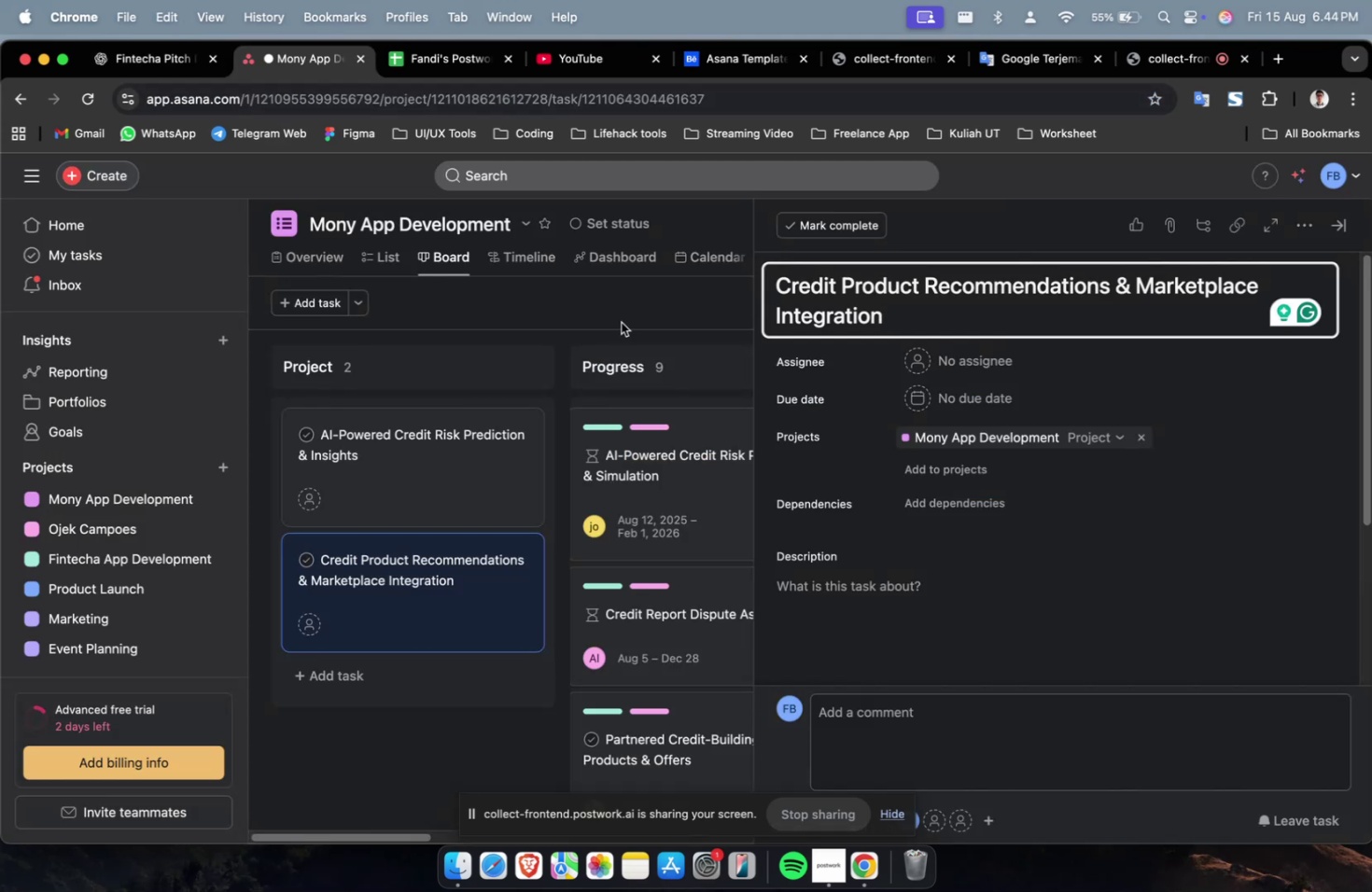 
scroll: coordinate [808, 507], scroll_direction: down, amount: 4.0
 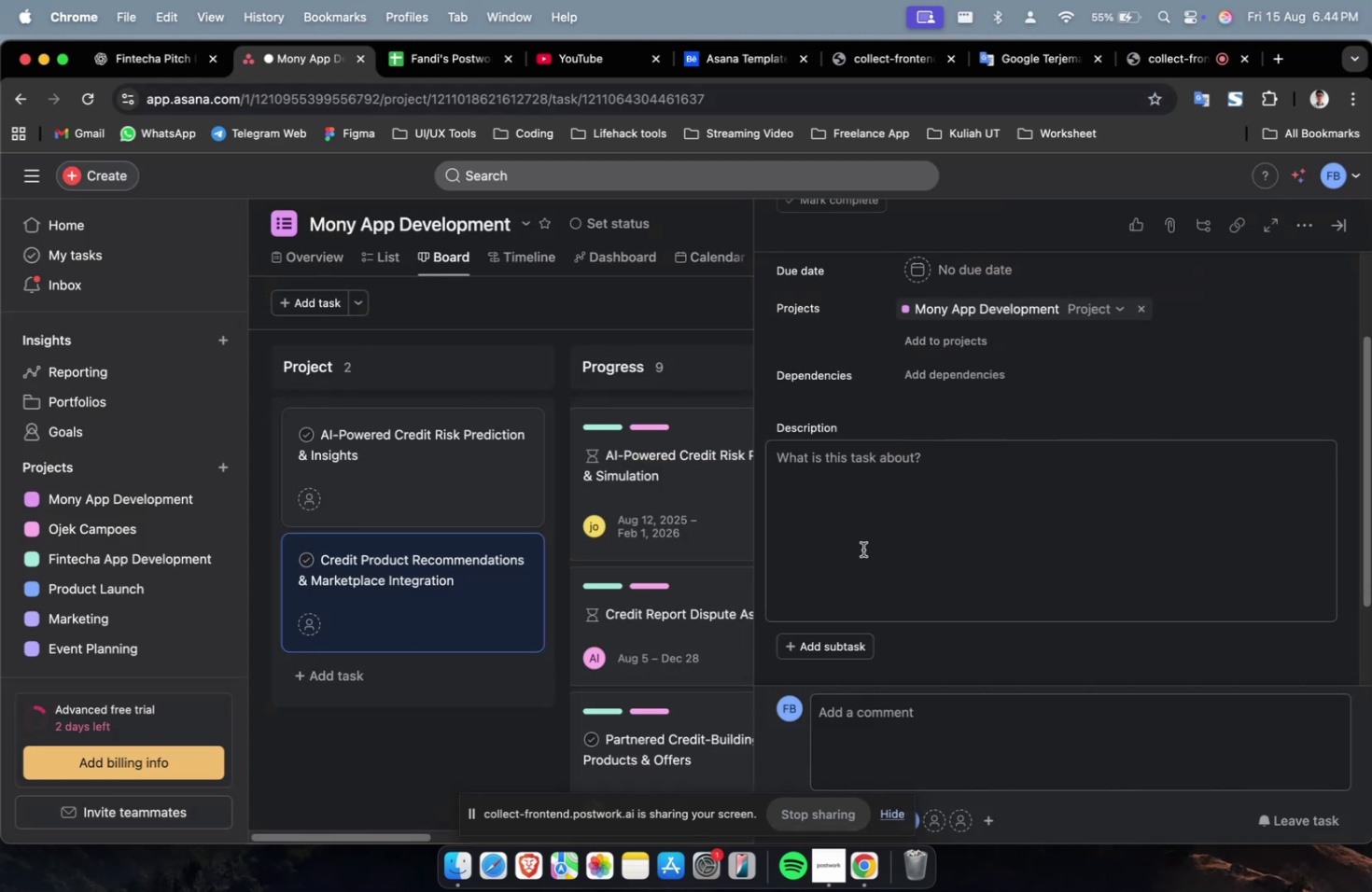 
left_click([862, 549])
 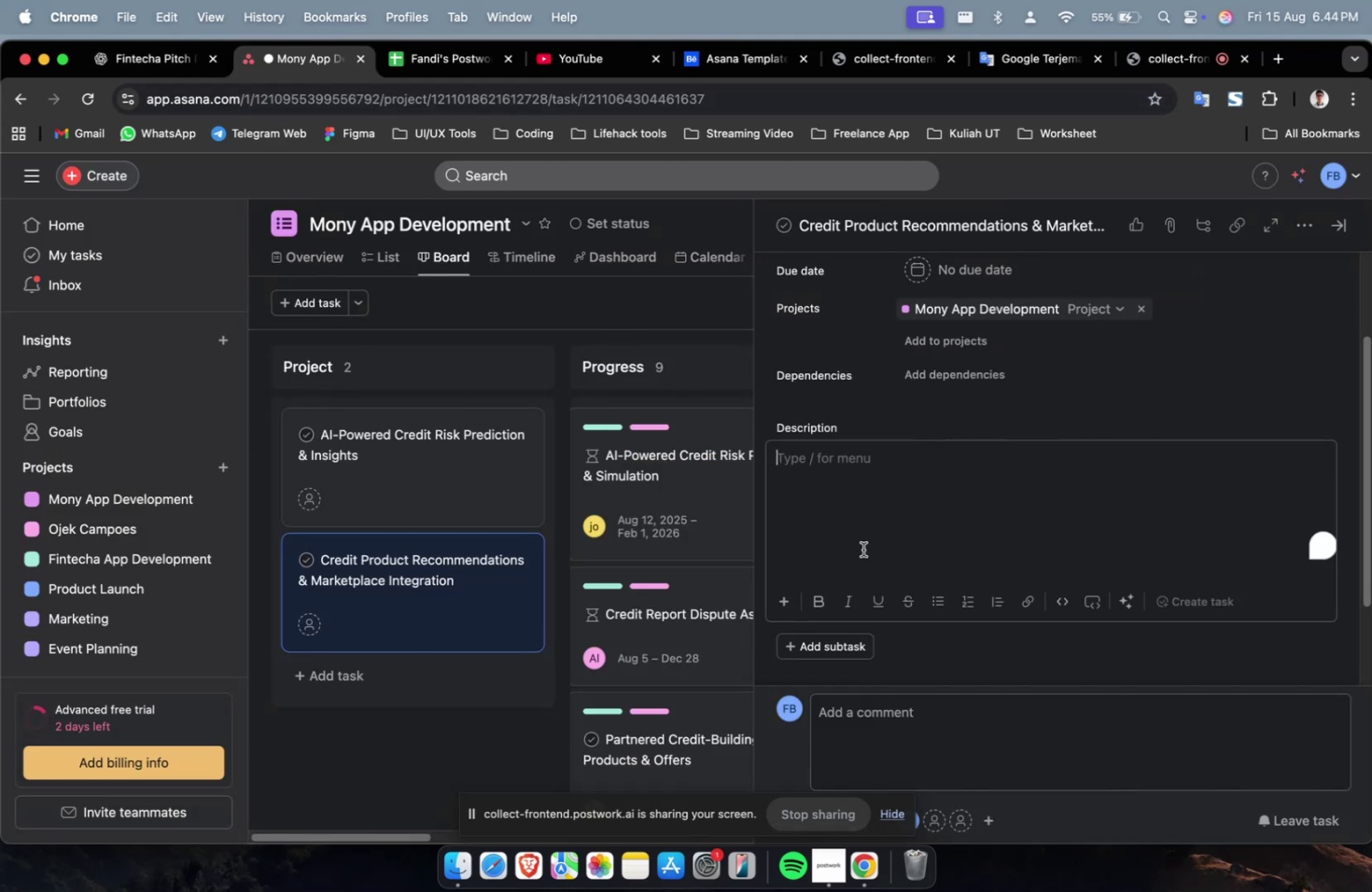 
key(Meta+V)
 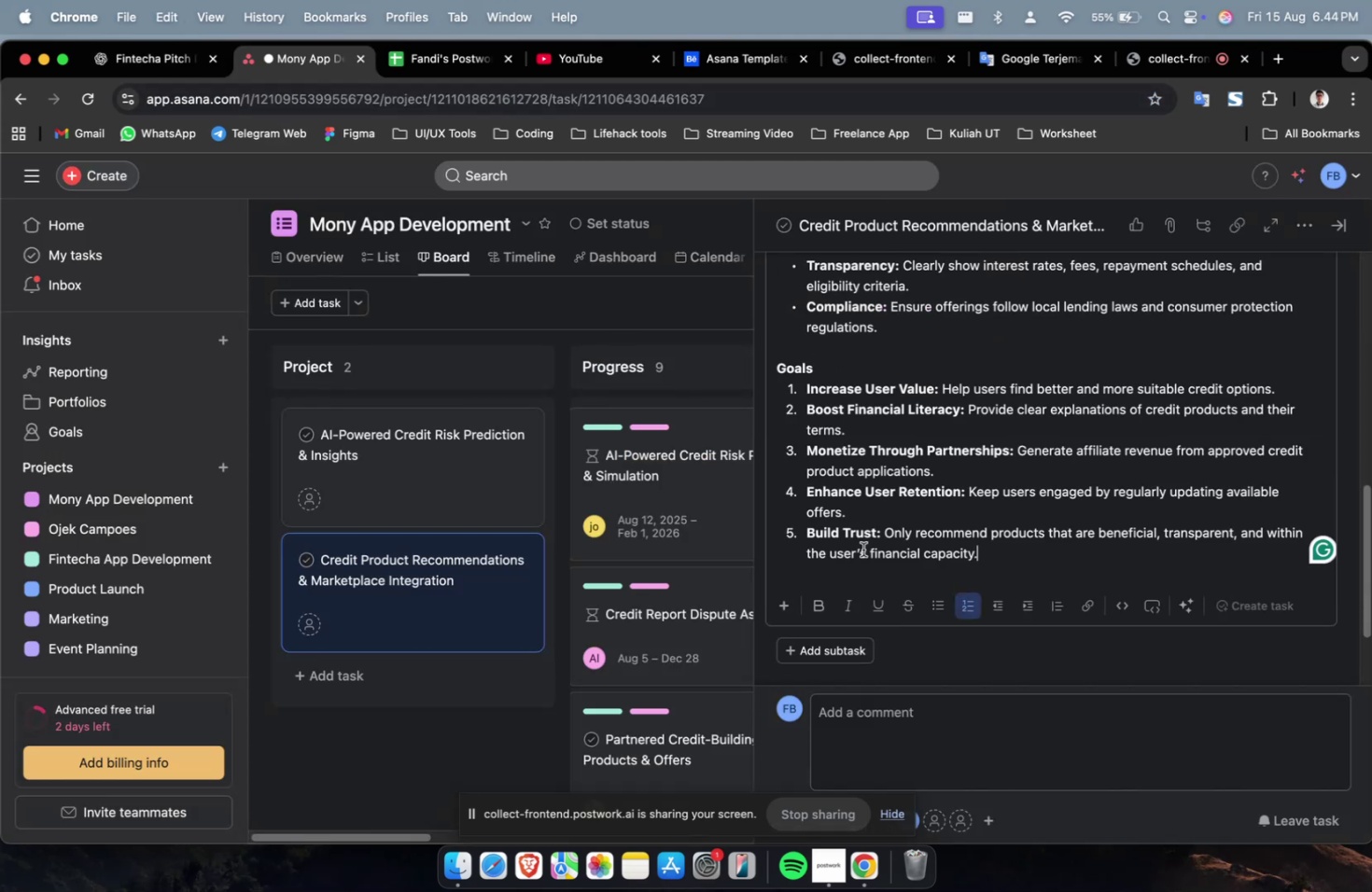 
scroll: coordinate [847, 554], scroll_direction: up, amount: 19.0
 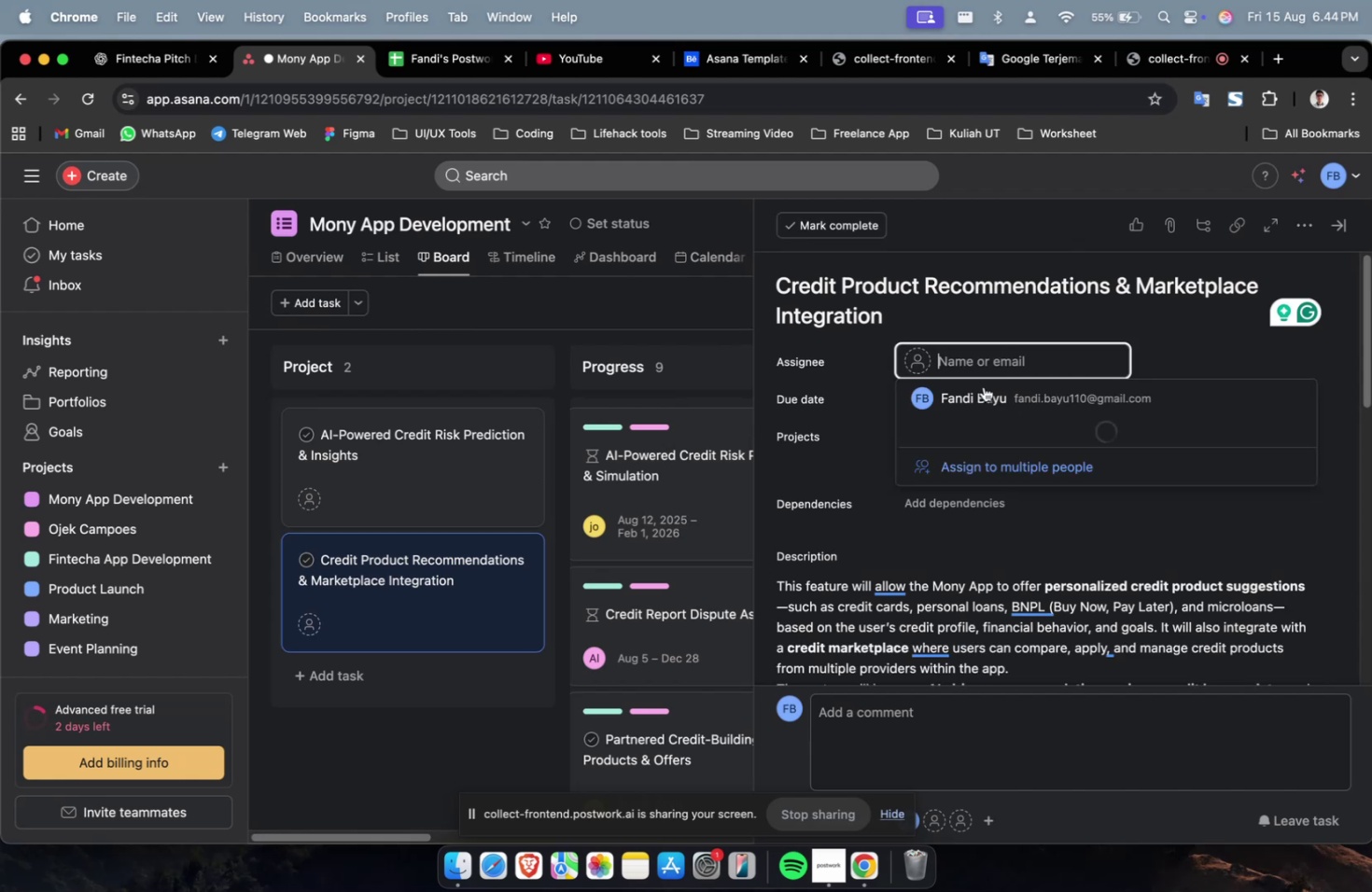 
double_click([1005, 456])
 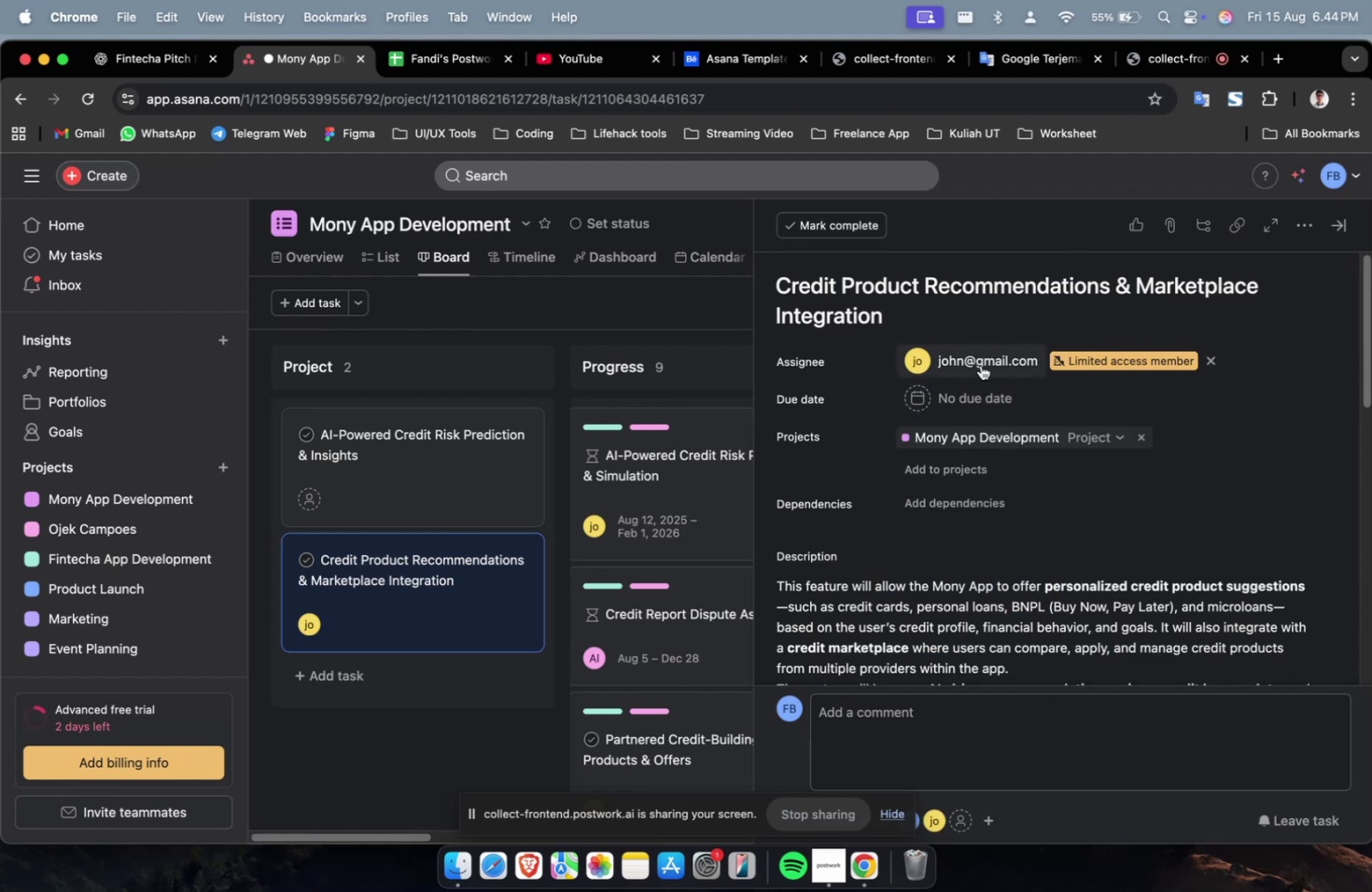 
scroll: coordinate [978, 417], scroll_direction: down, amount: 4.0
 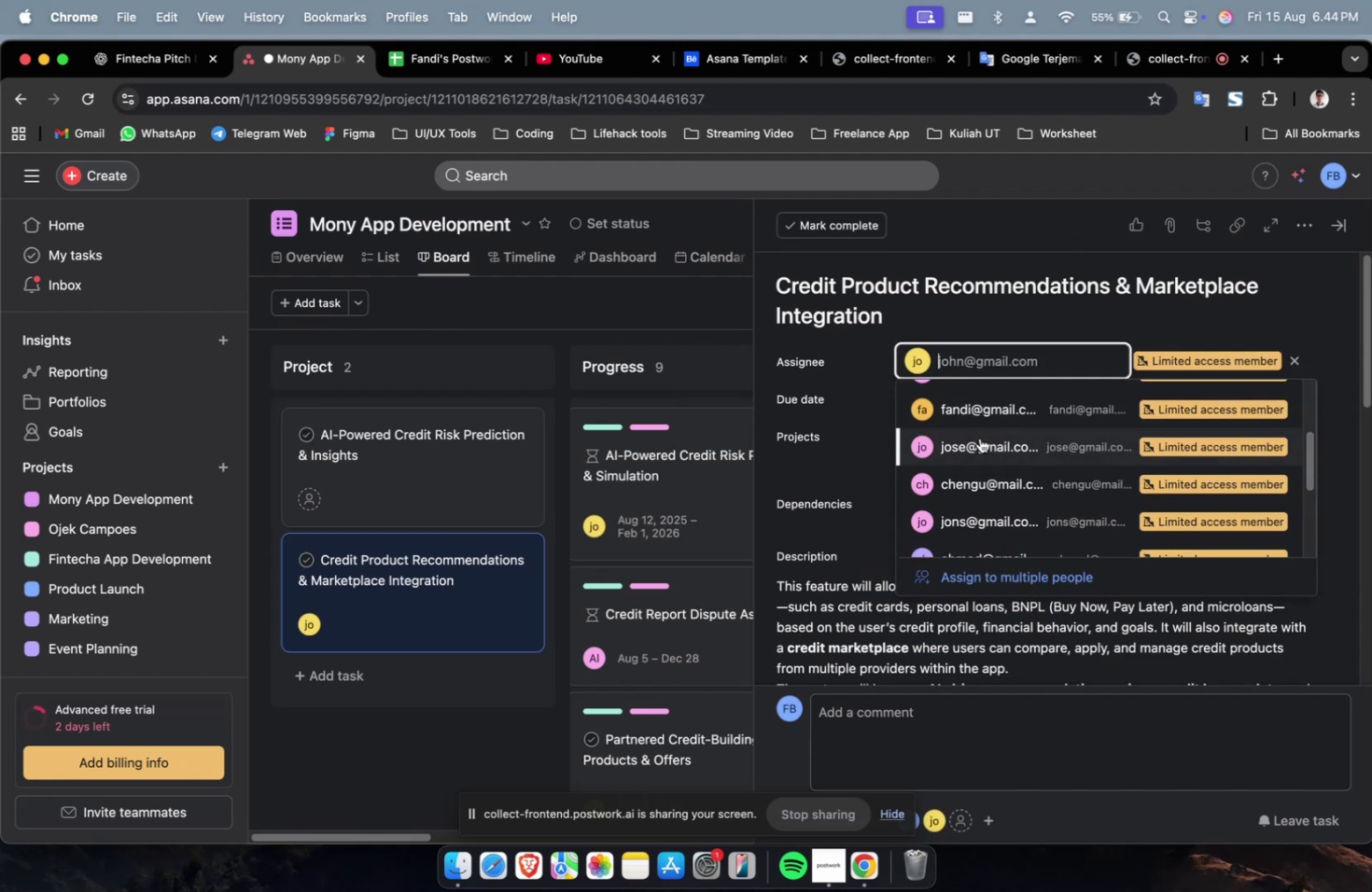 
left_click([979, 438])
 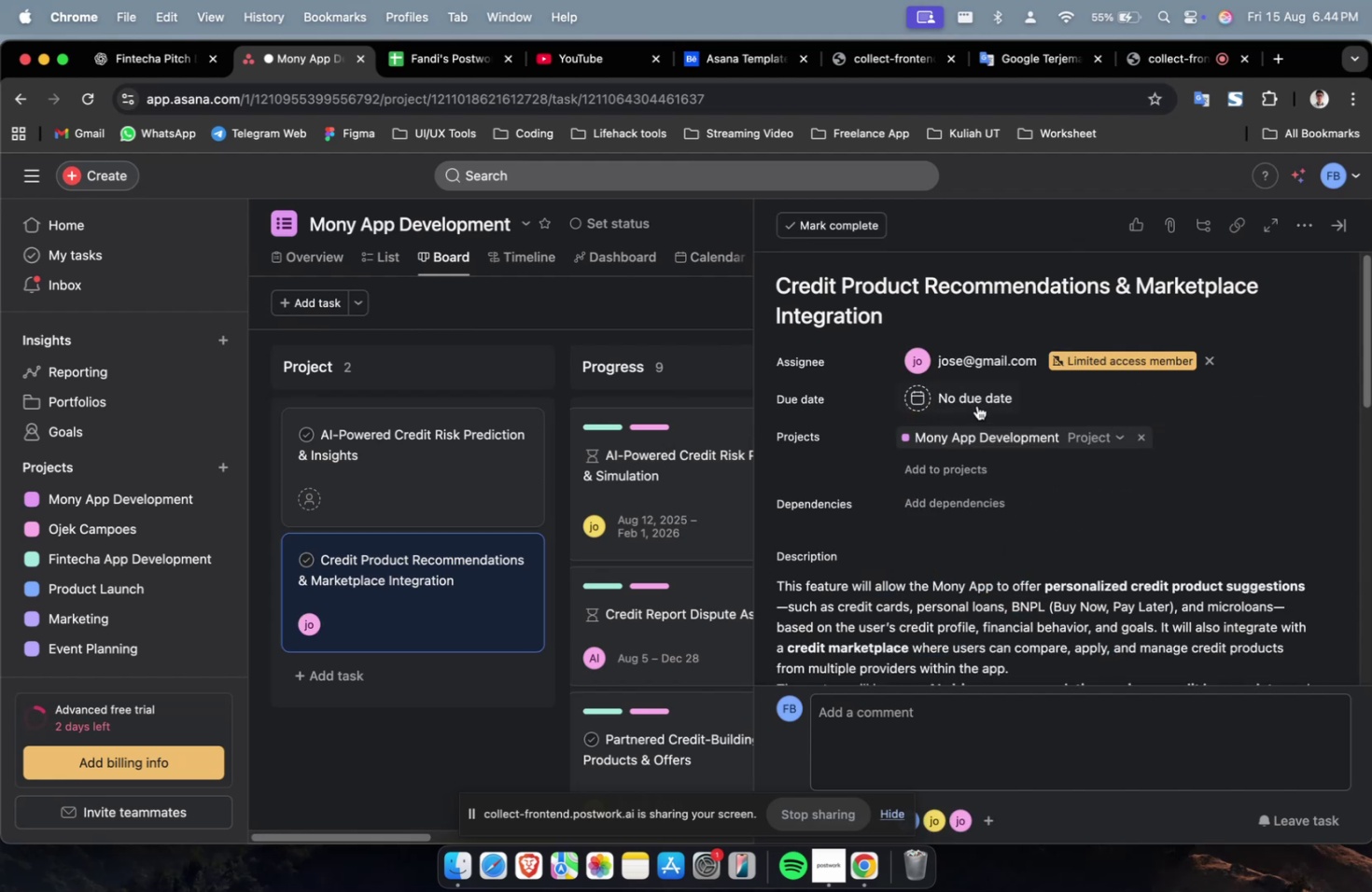 
double_click([973, 400])
 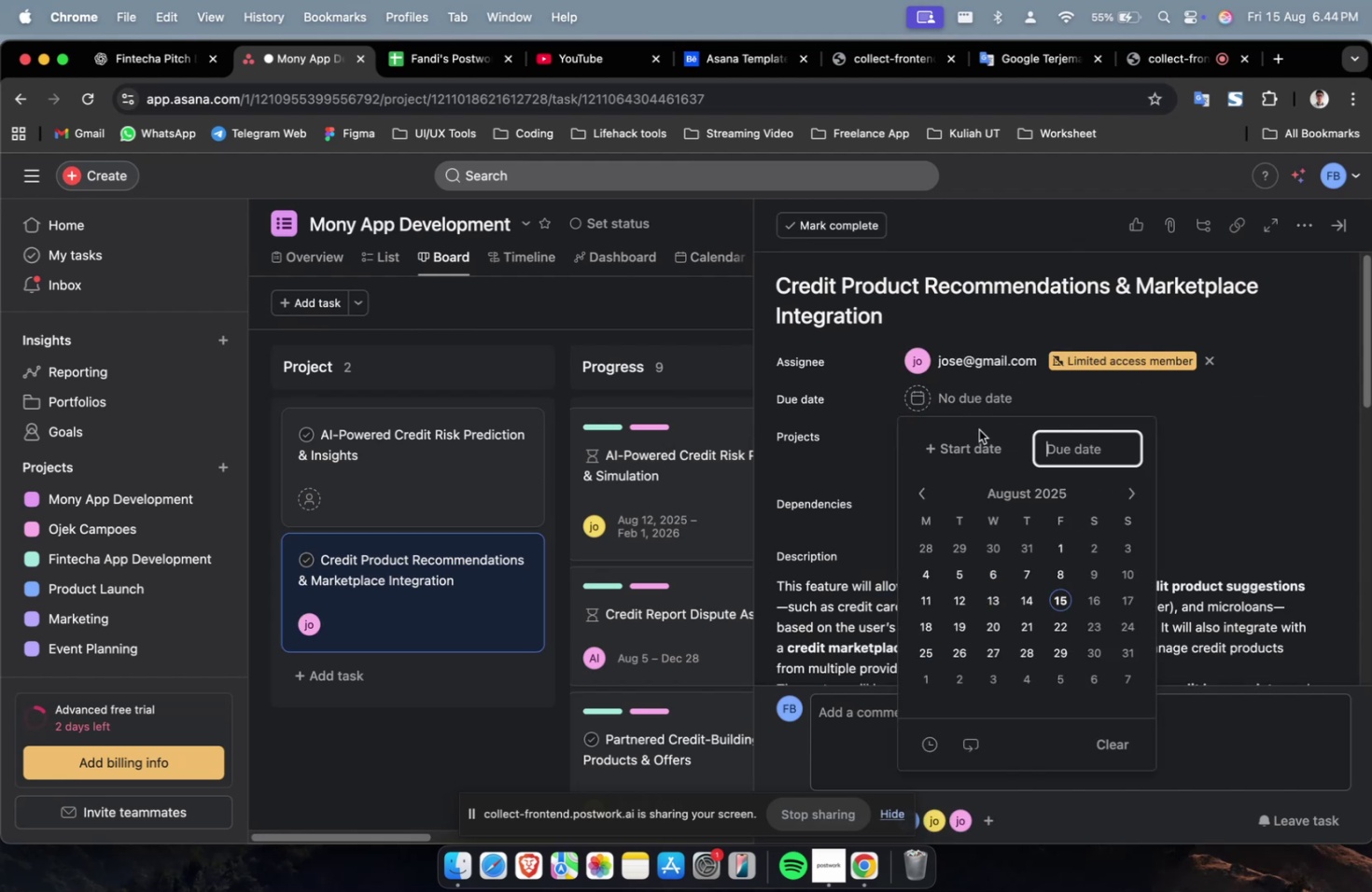 
triple_click([978, 438])
 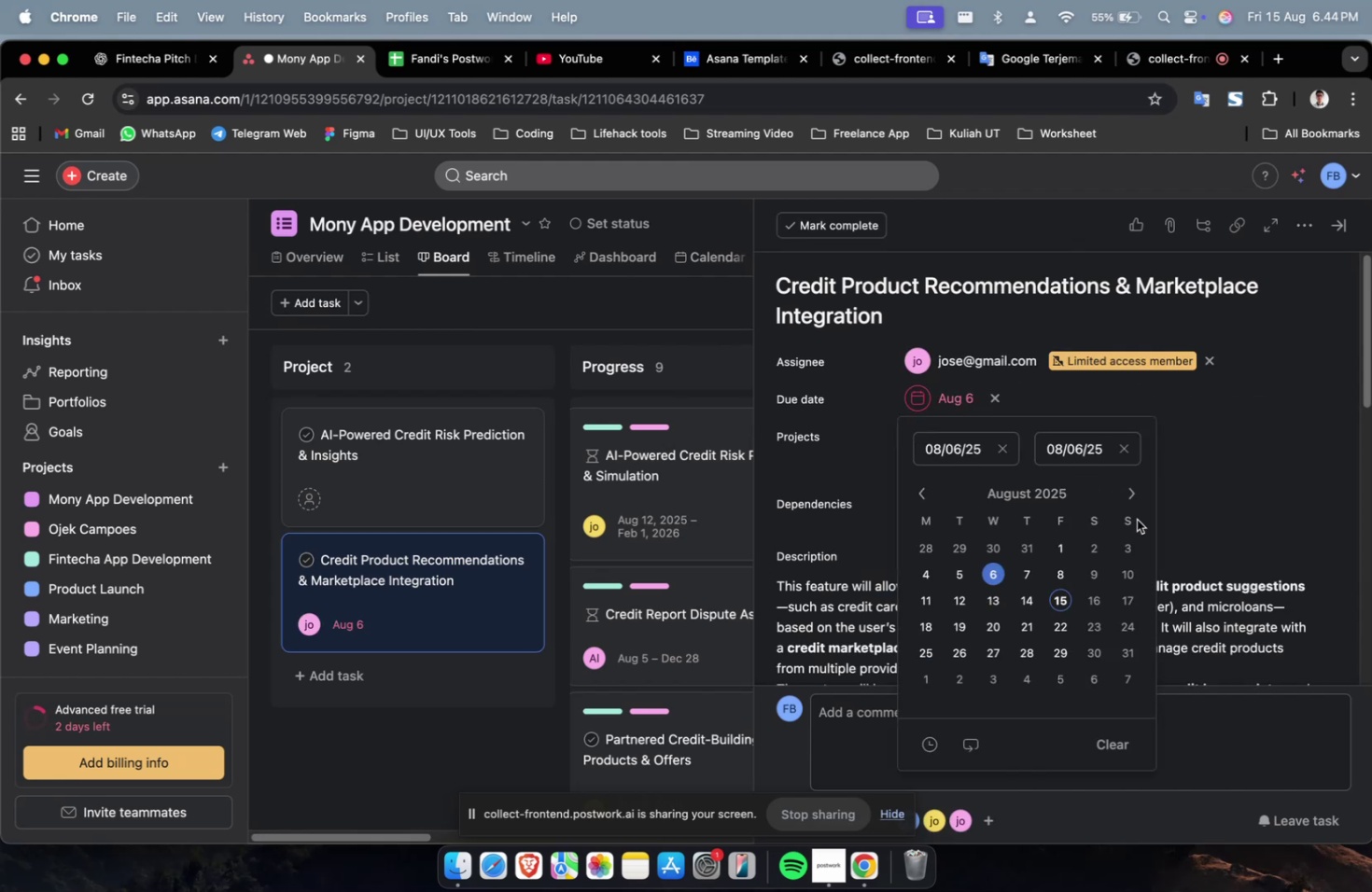 
left_click_drag(start_coordinate=[1136, 493], to_coordinate=[1127, 495])
 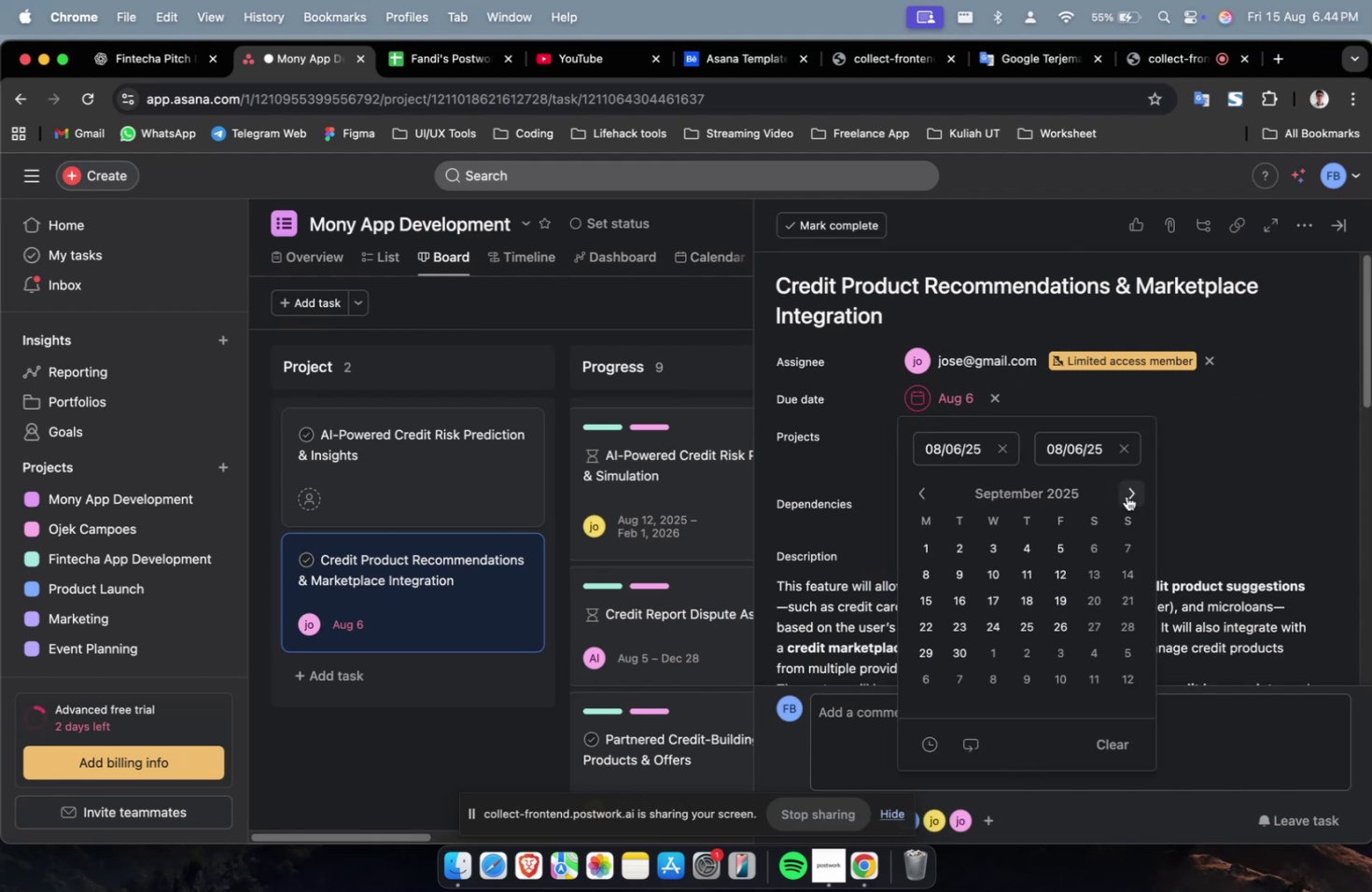 
triple_click([1126, 495])
 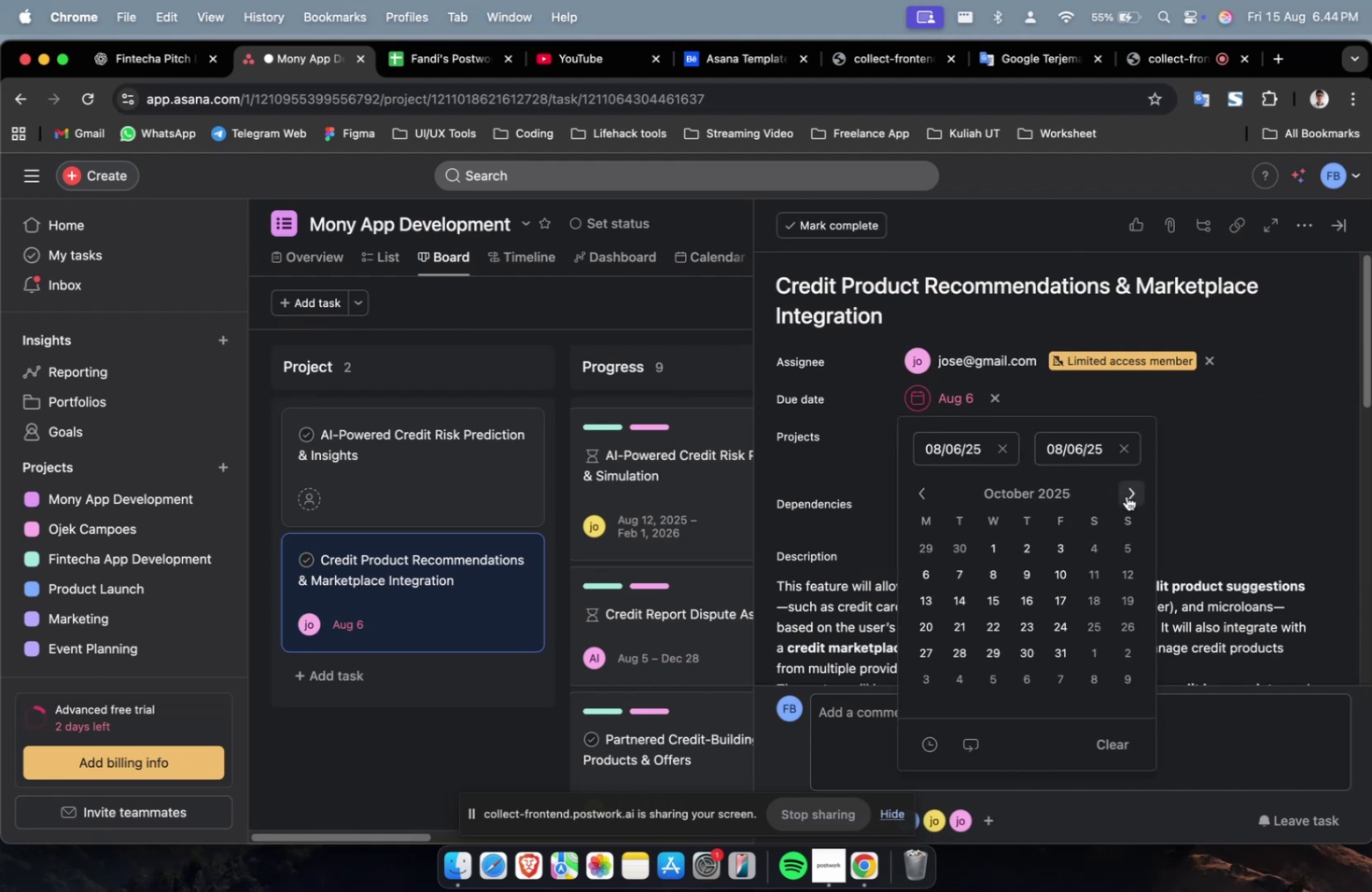 
triple_click([1126, 495])
 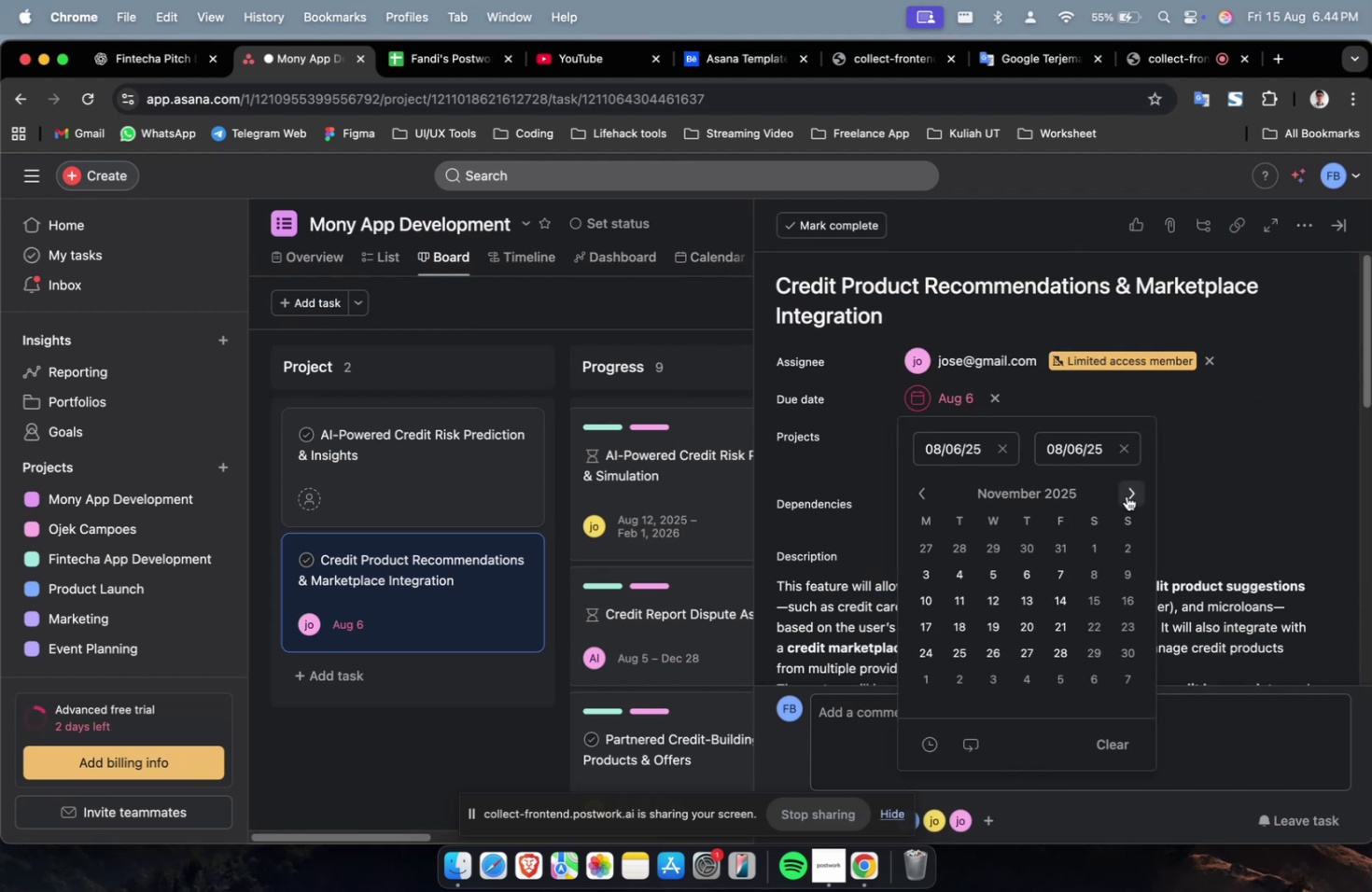 
triple_click([1126, 495])
 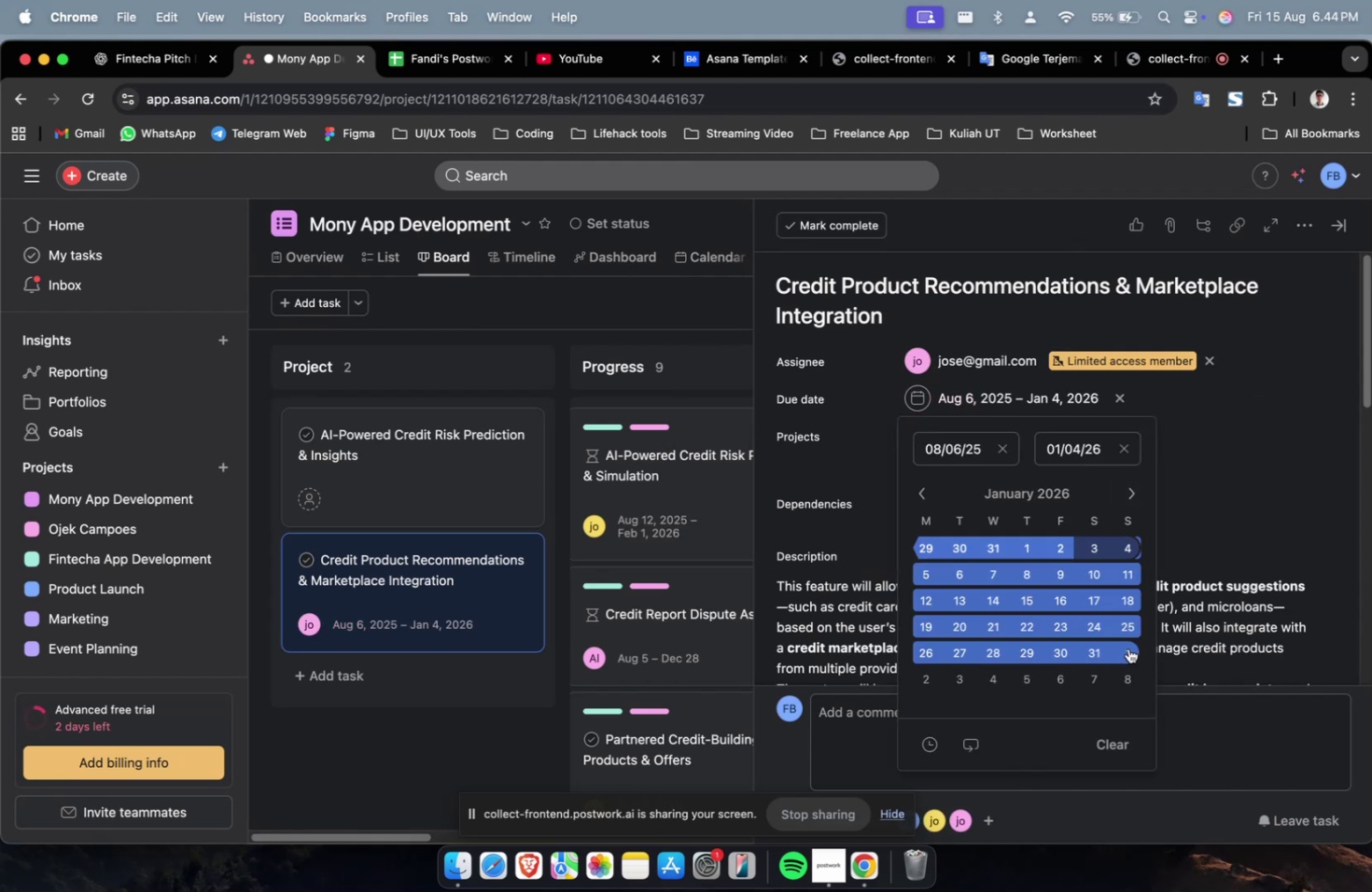 
double_click([1222, 464])
 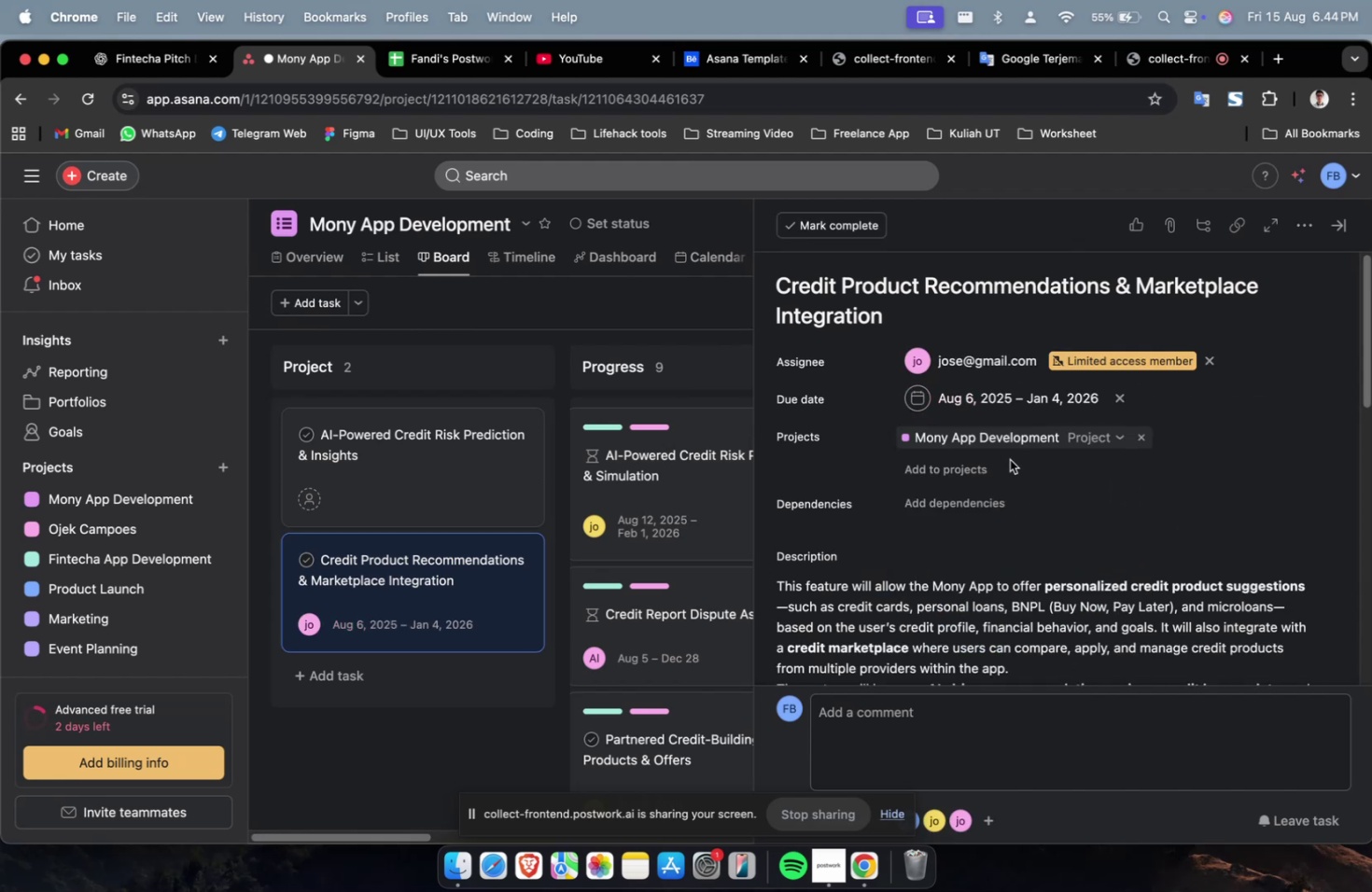 
triple_click([982, 465])
 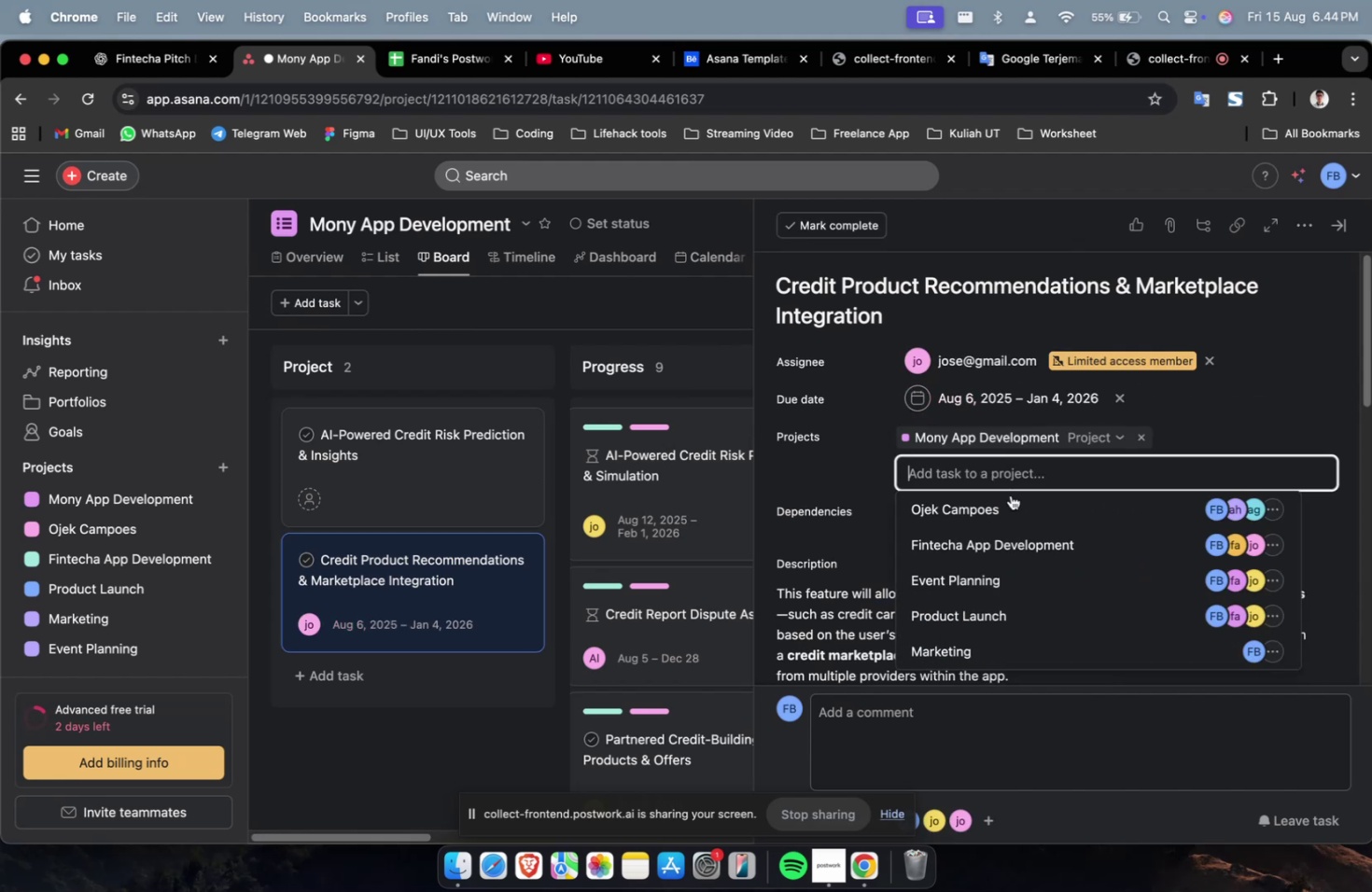 
triple_click([1012, 497])
 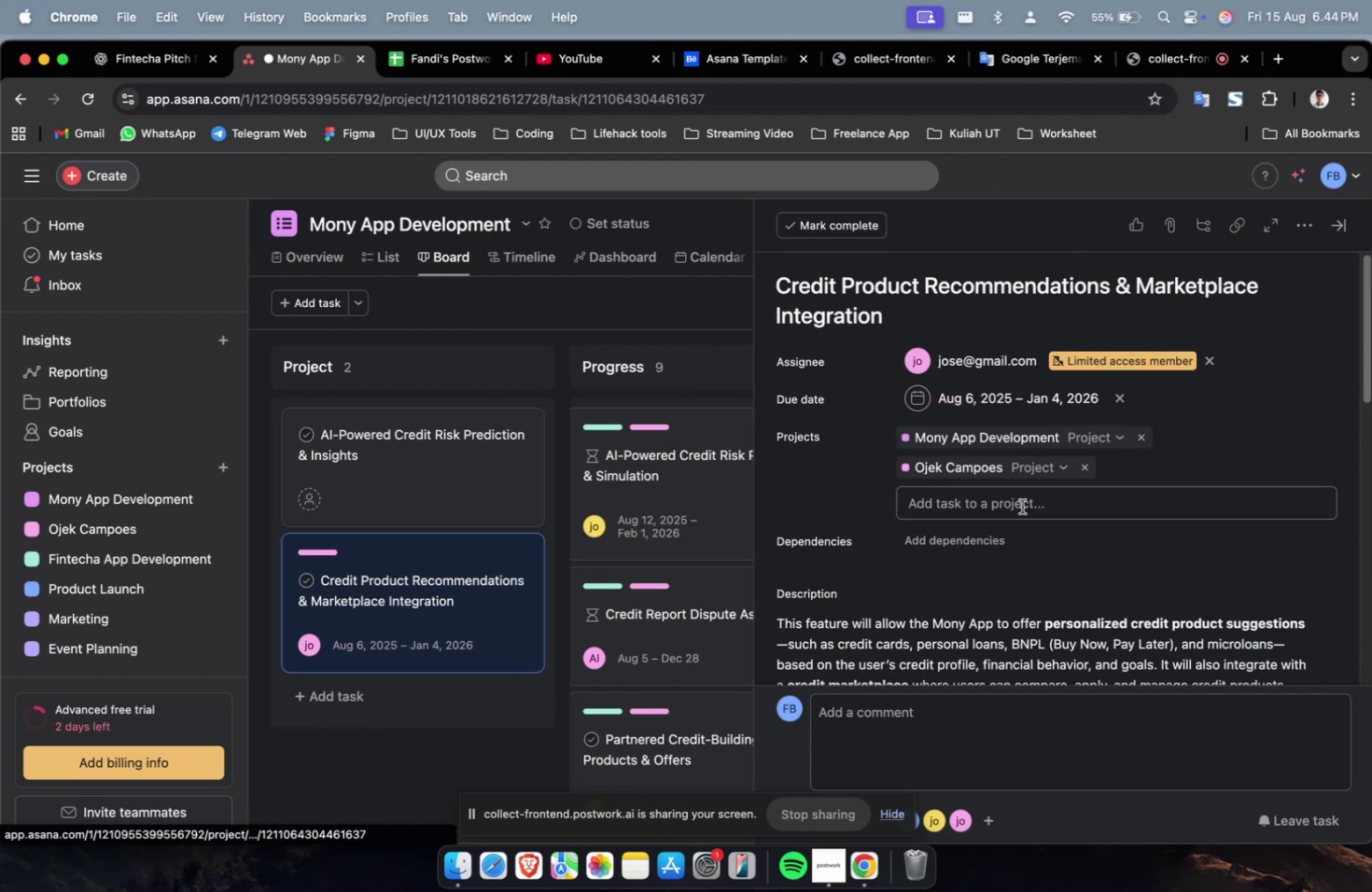 
triple_click([1024, 509])
 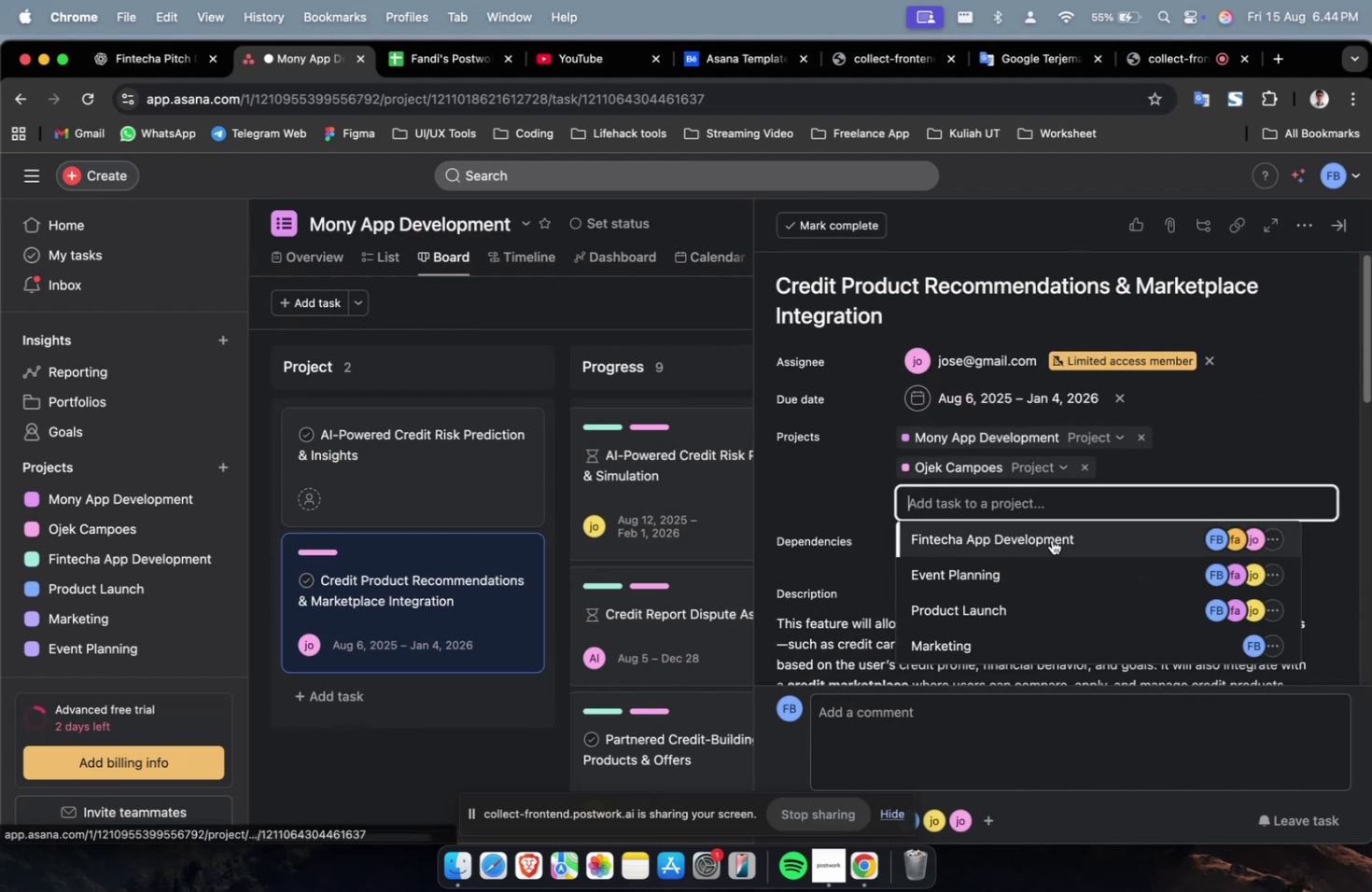 
triple_click([1051, 539])
 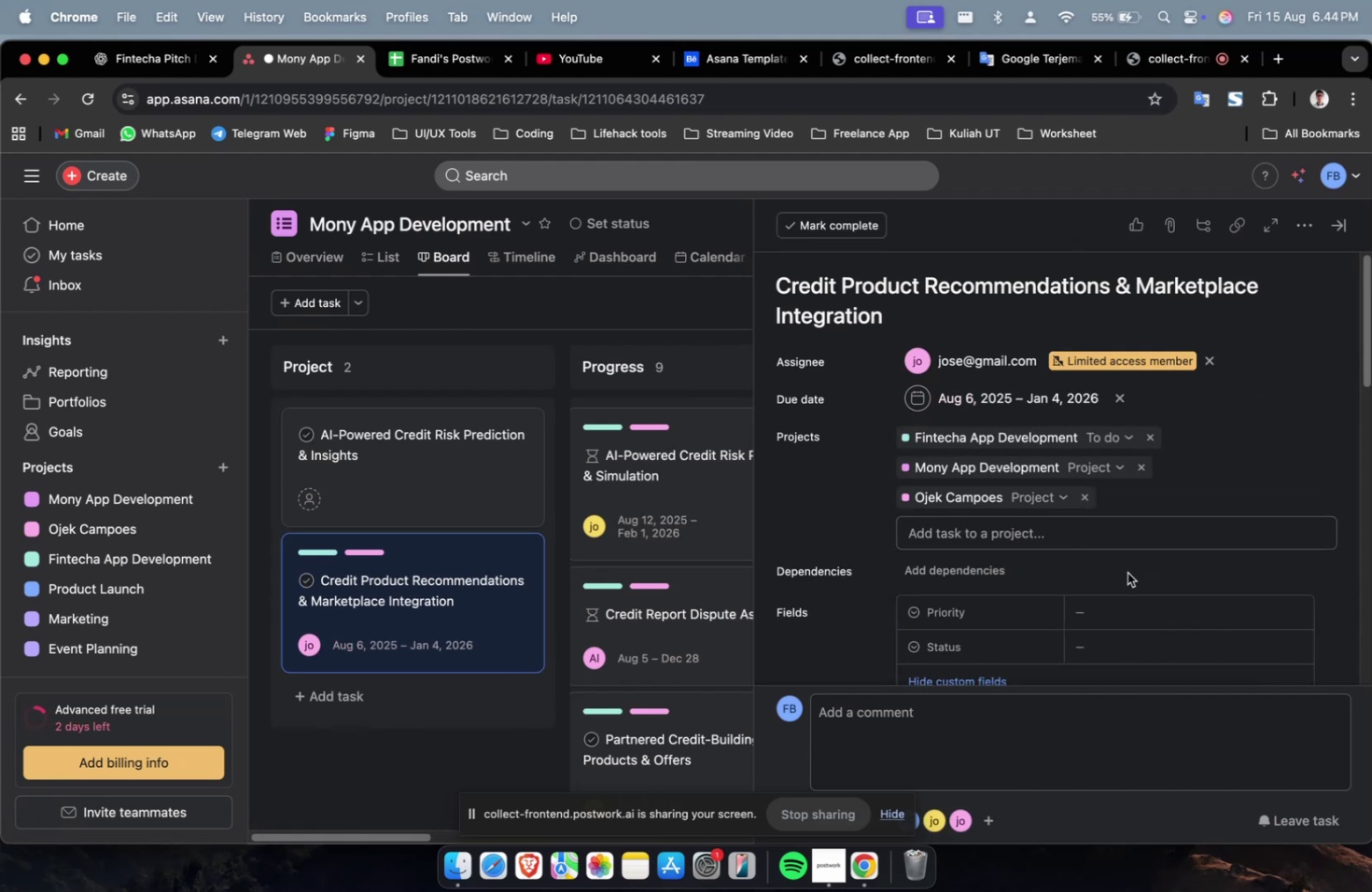 
left_click([1128, 605])
 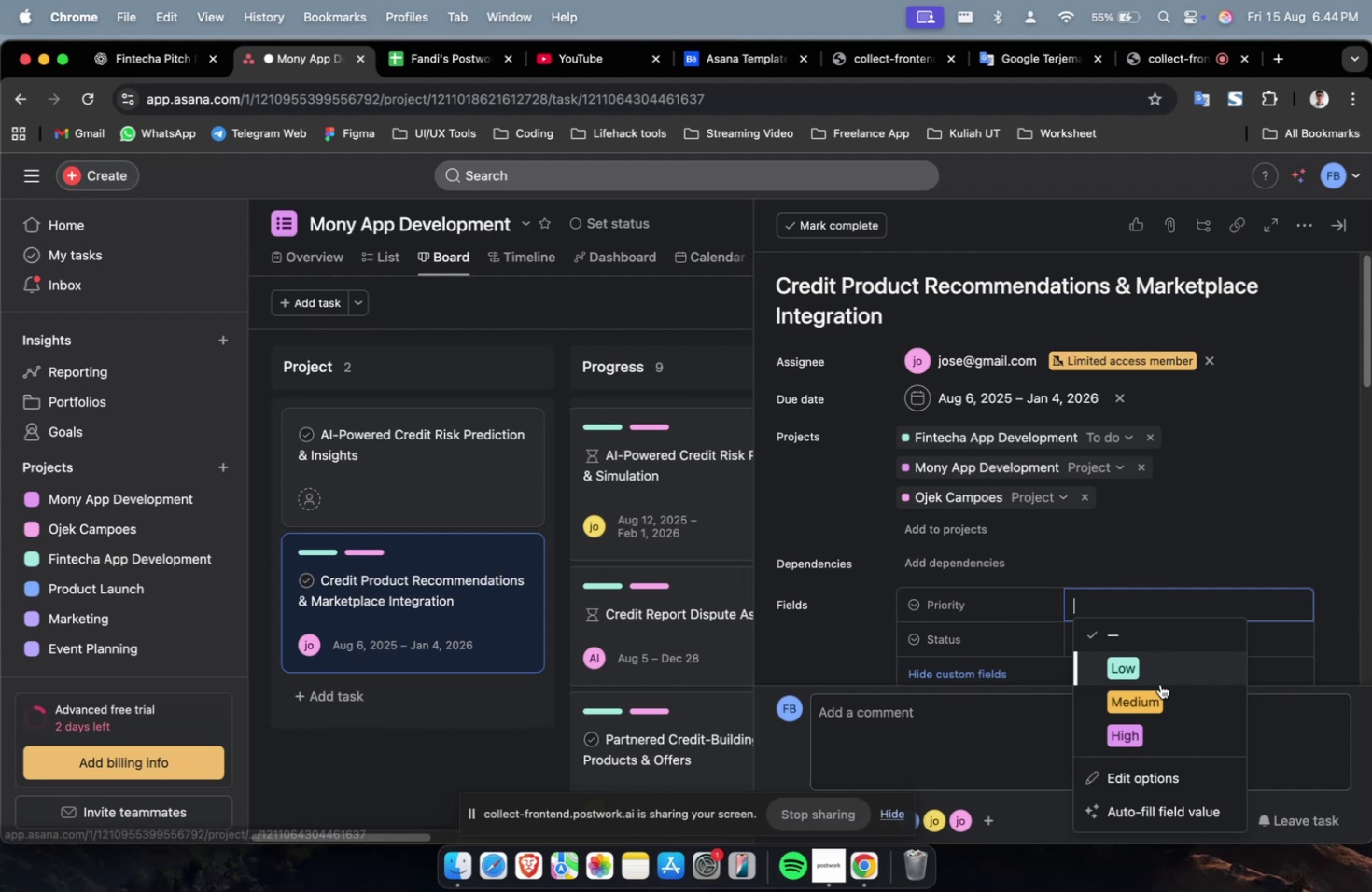 
double_click([1164, 700])
 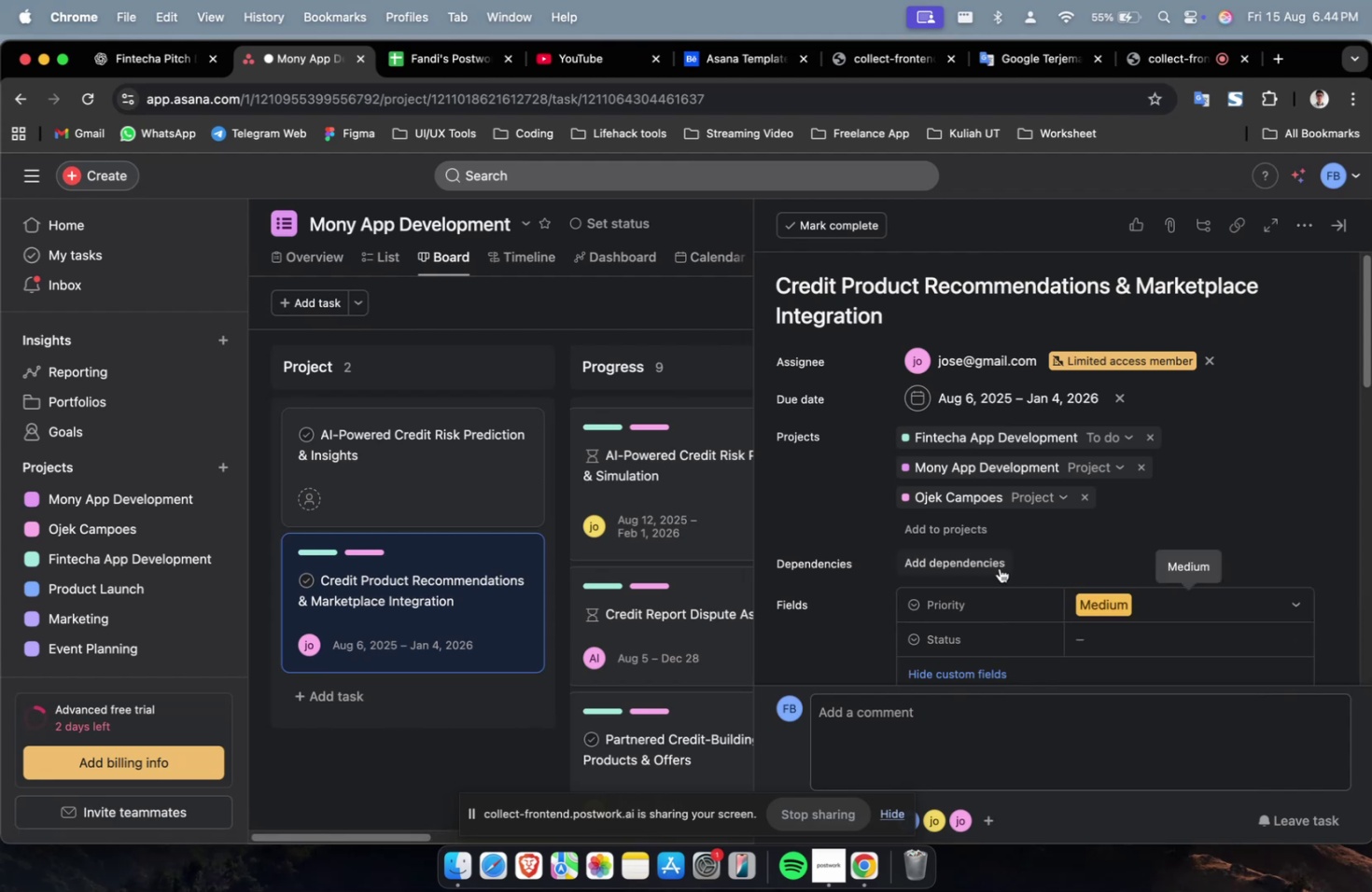 
triple_click([996, 566])
 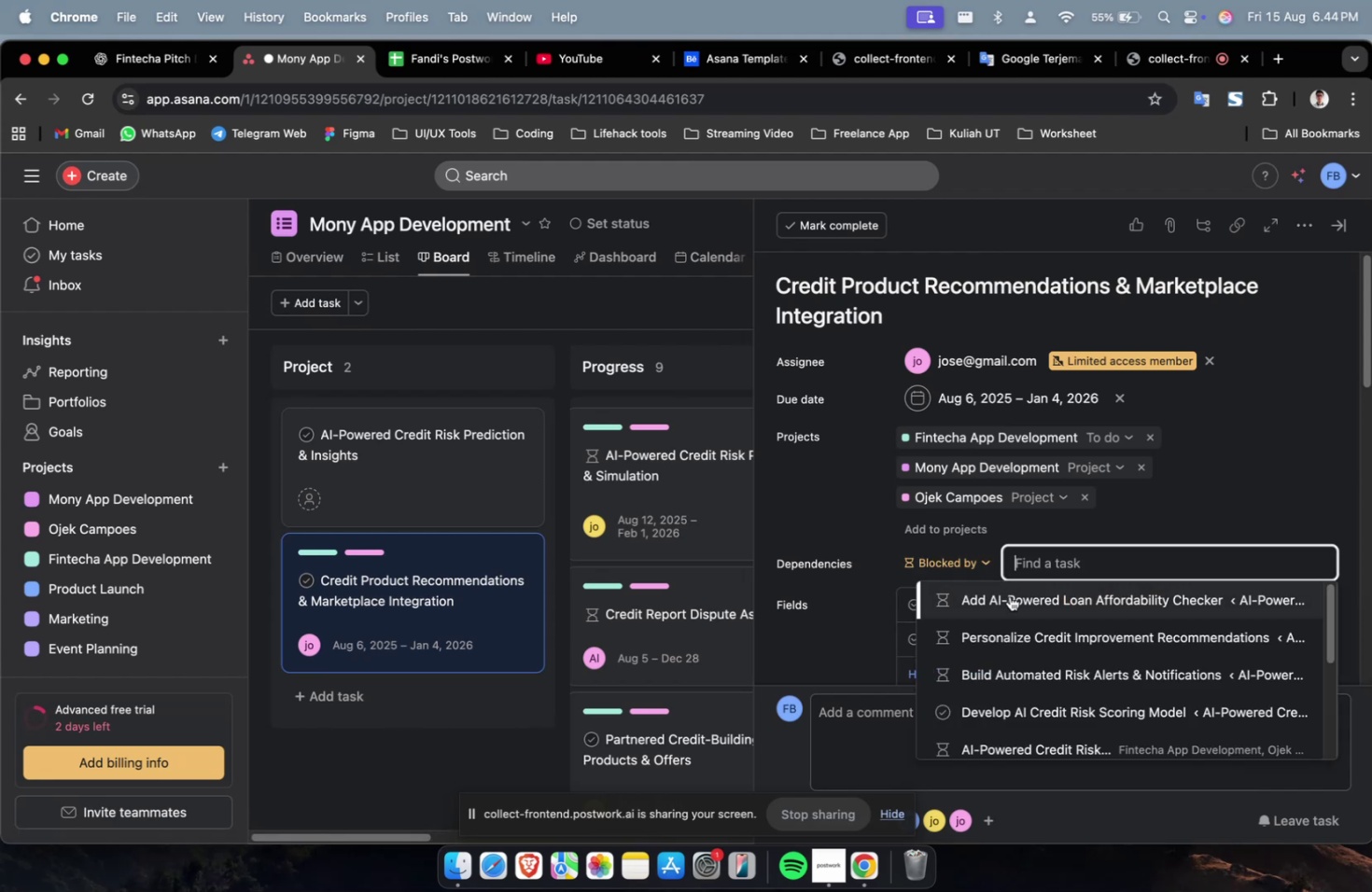 
triple_click([1010, 597])
 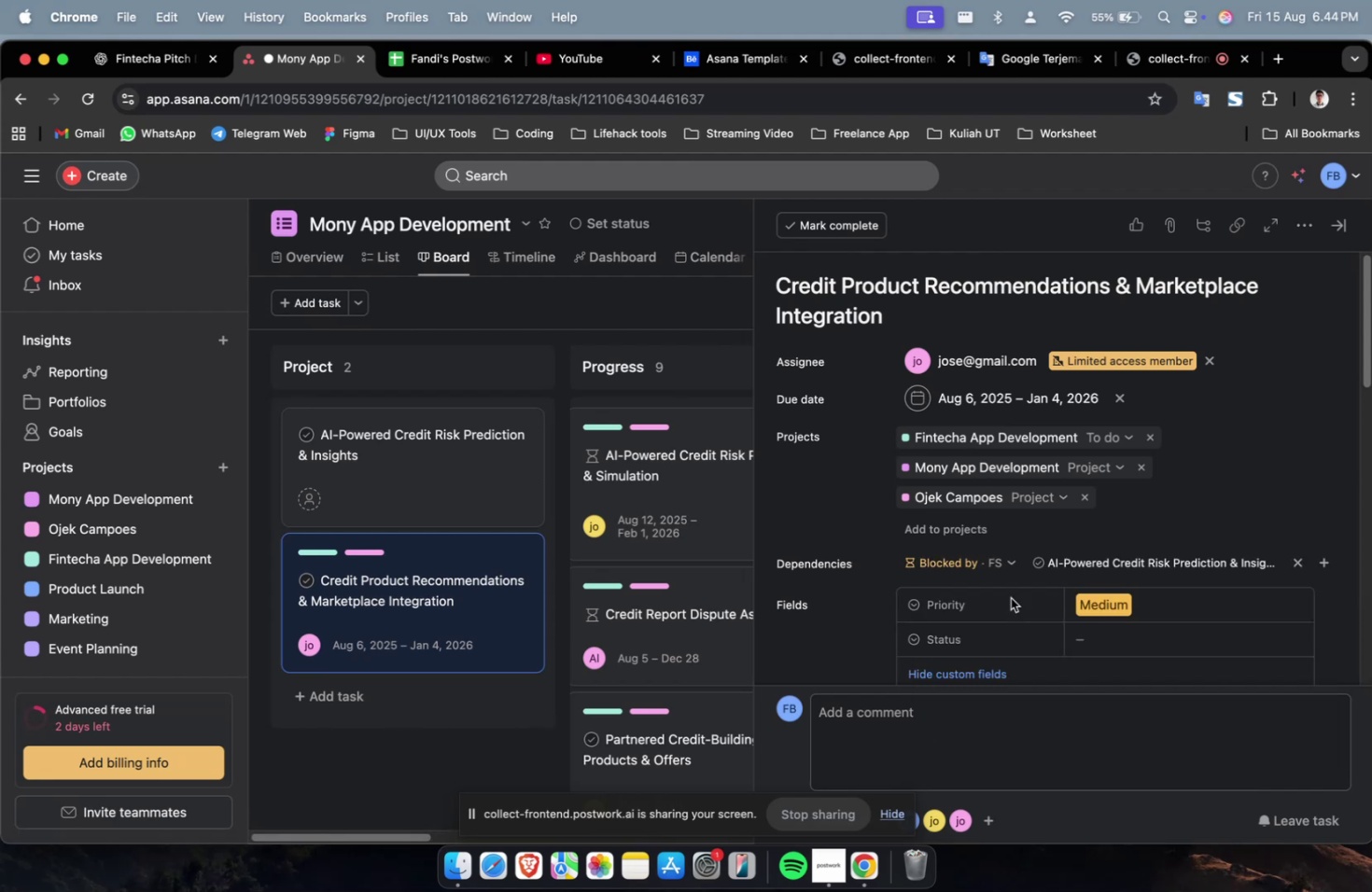 
scroll: coordinate [1010, 597], scroll_direction: down, amount: 8.0
 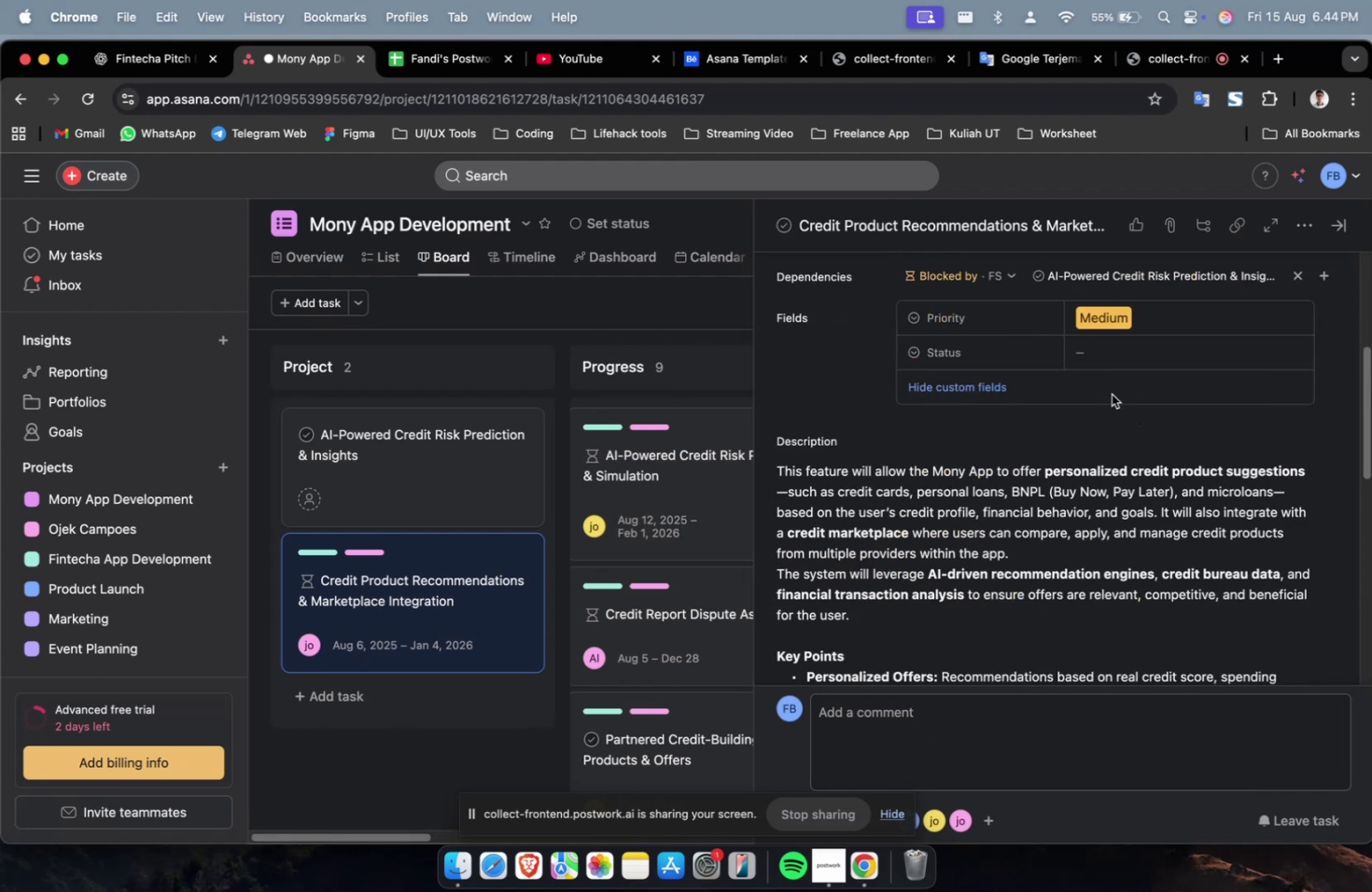 
left_click([1134, 359])
 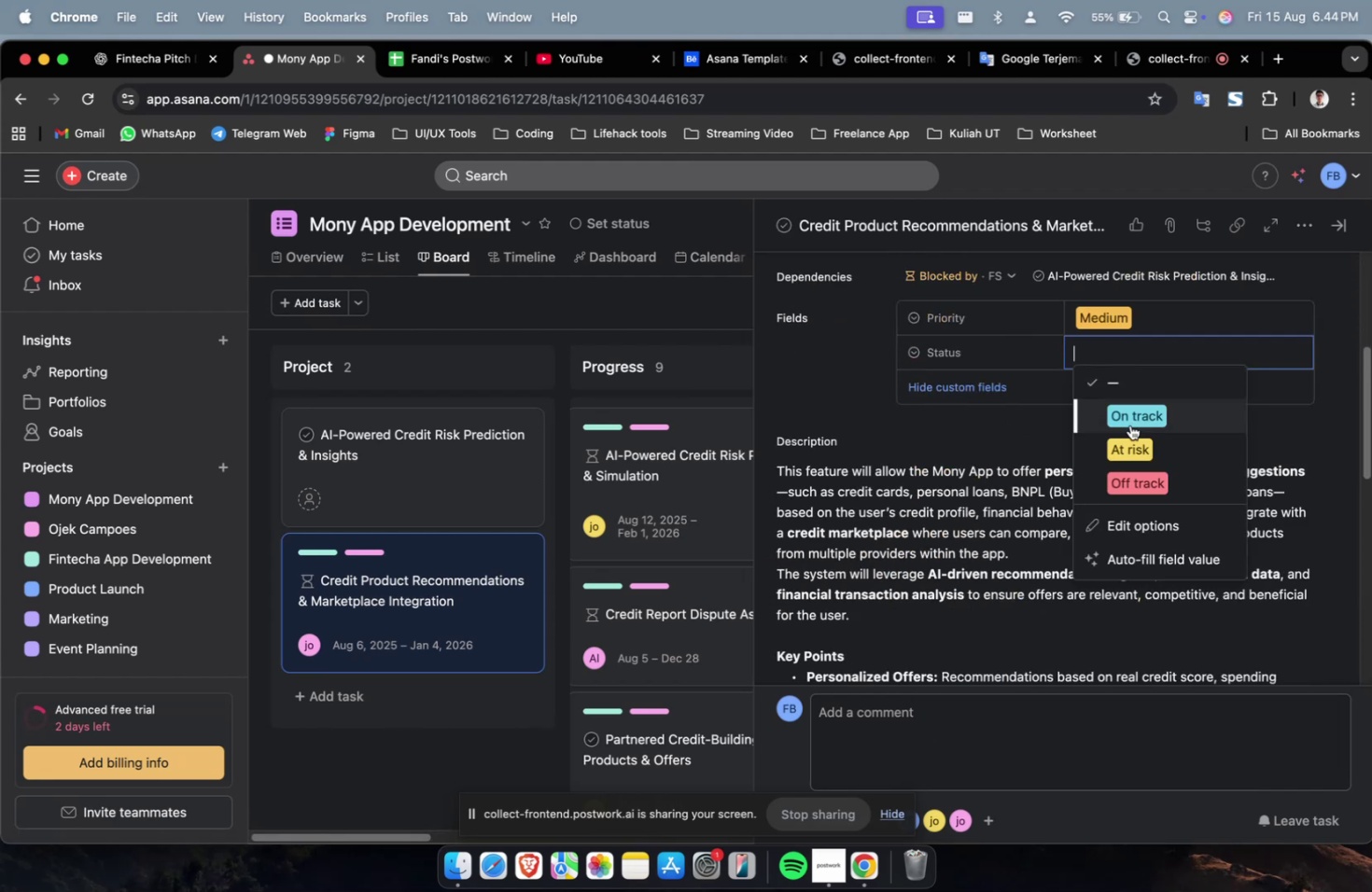 
double_click([1131, 419])
 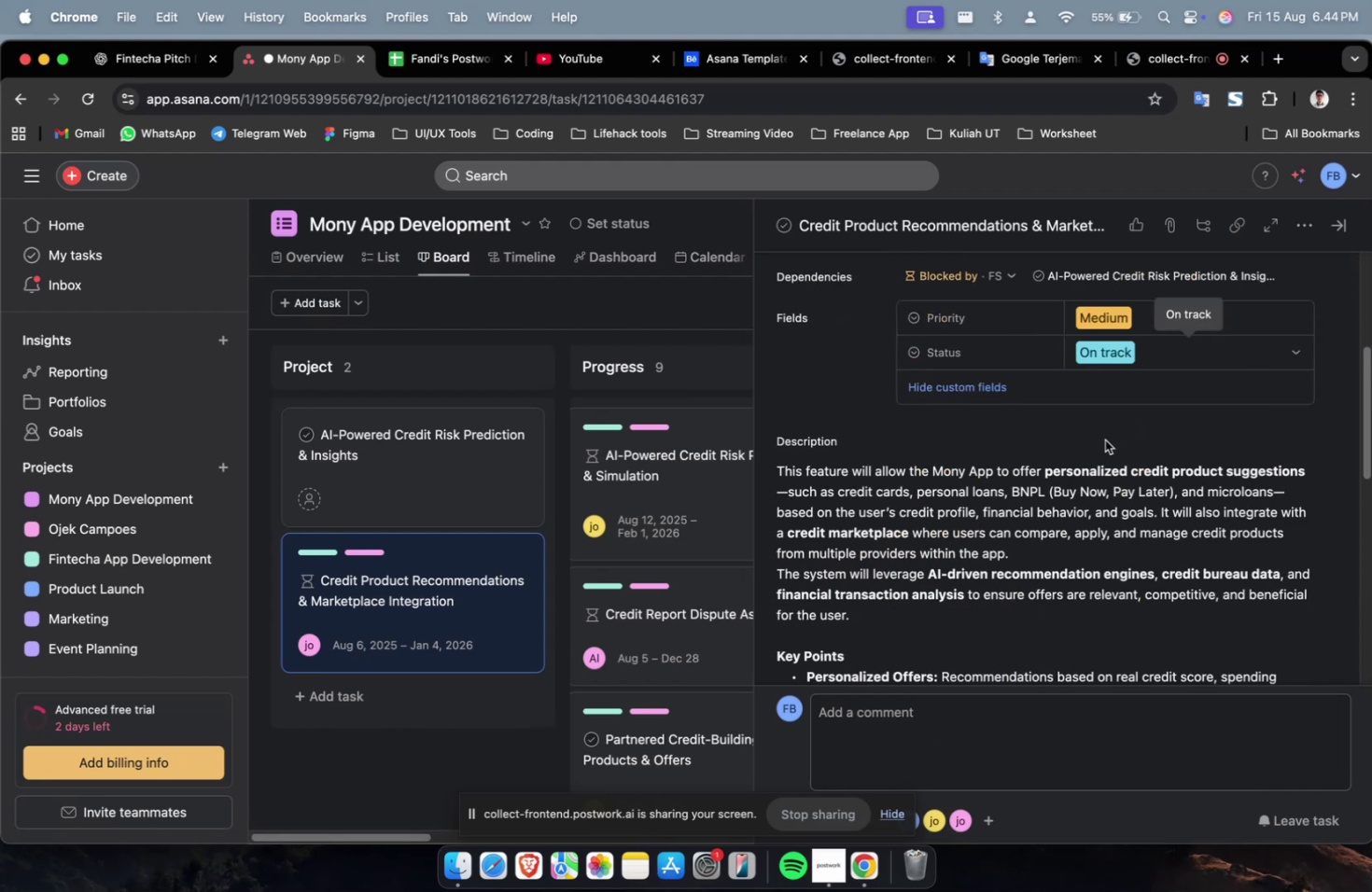 
scroll: coordinate [607, 366], scroll_direction: down, amount: 43.0
 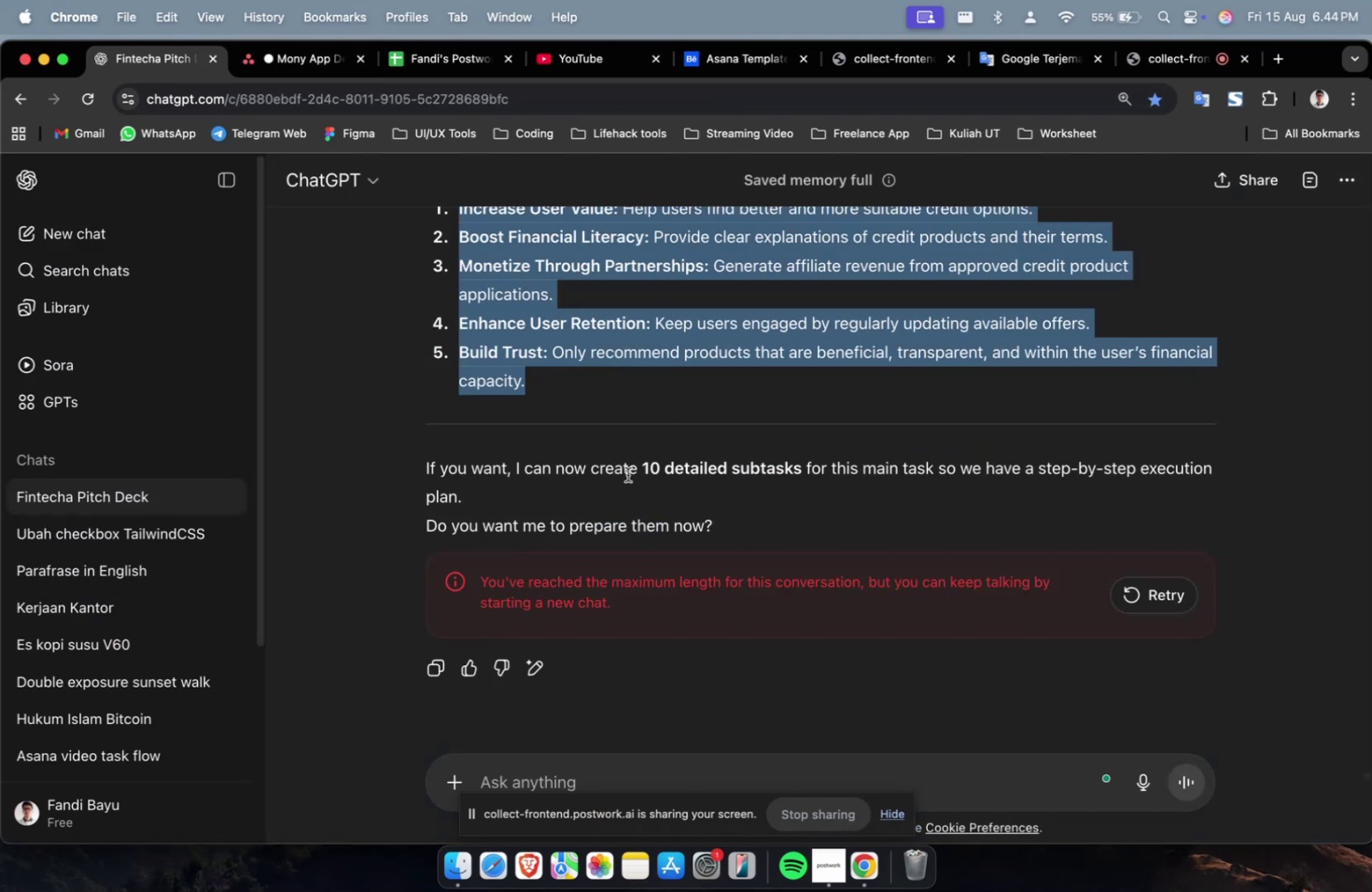 
left_click_drag(start_coordinate=[593, 470], to_coordinate=[804, 469])
 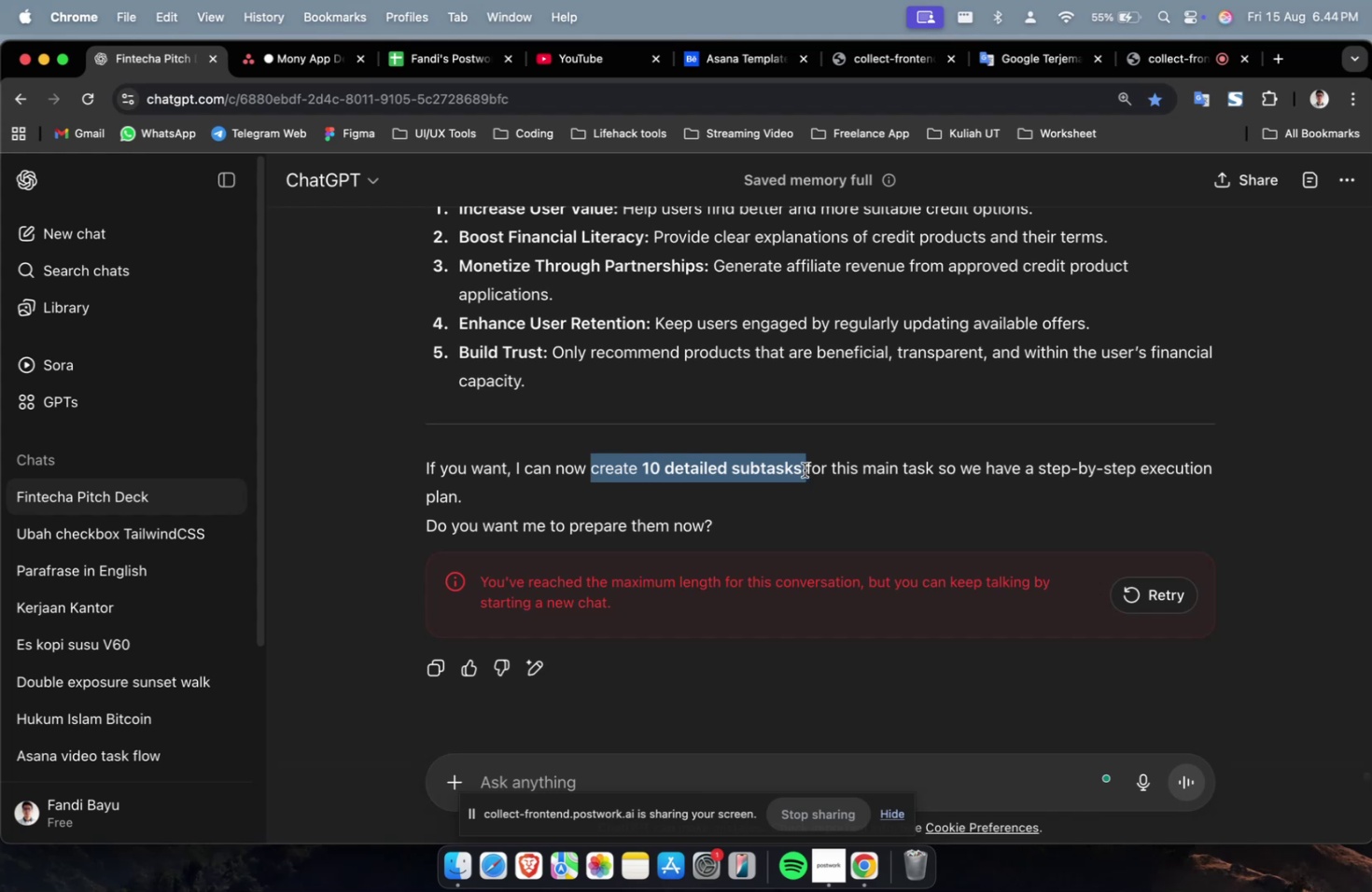 
hold_key(key=CommandLeft, duration=0.51)
 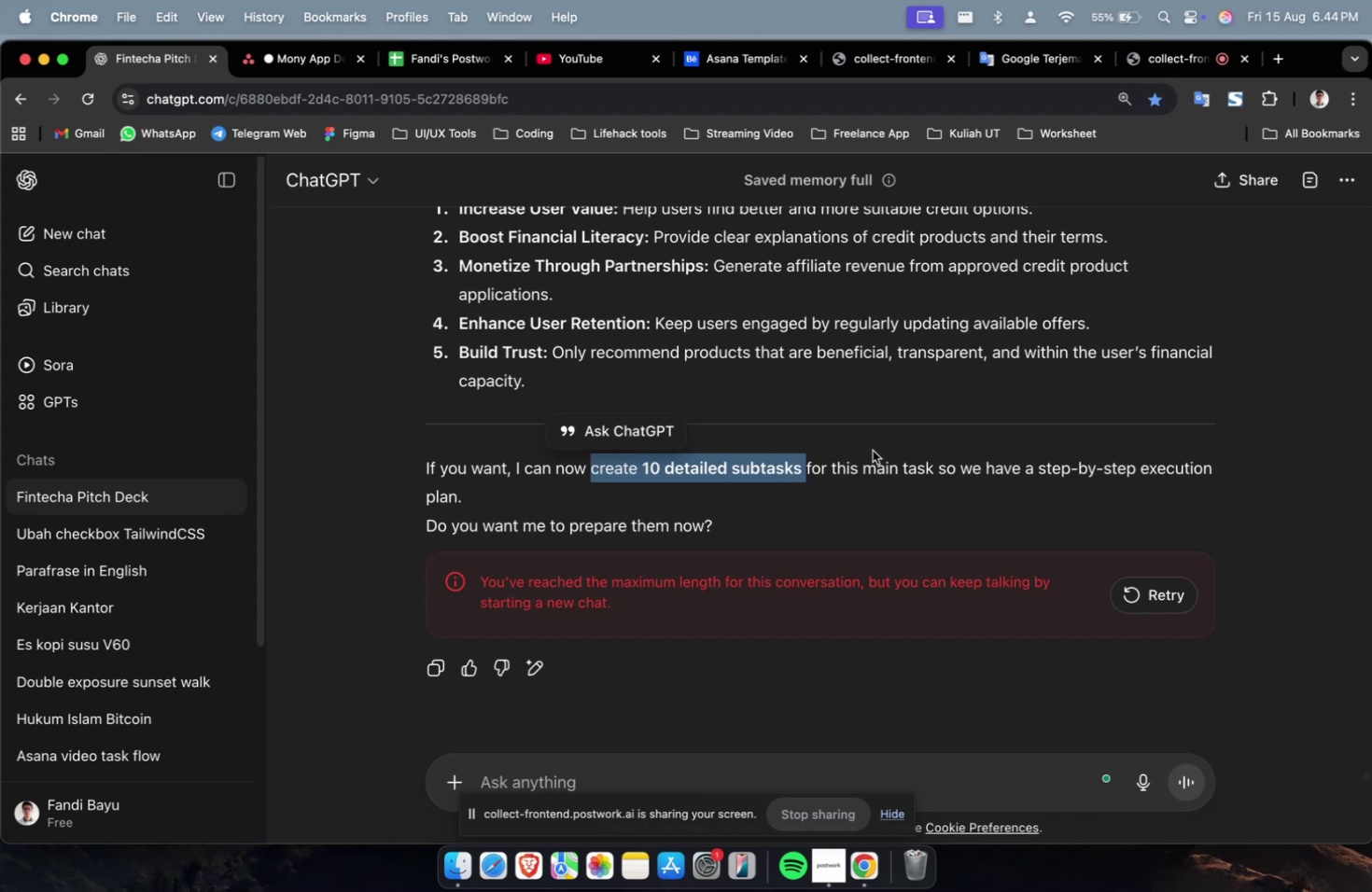 
left_click([672, 456])
 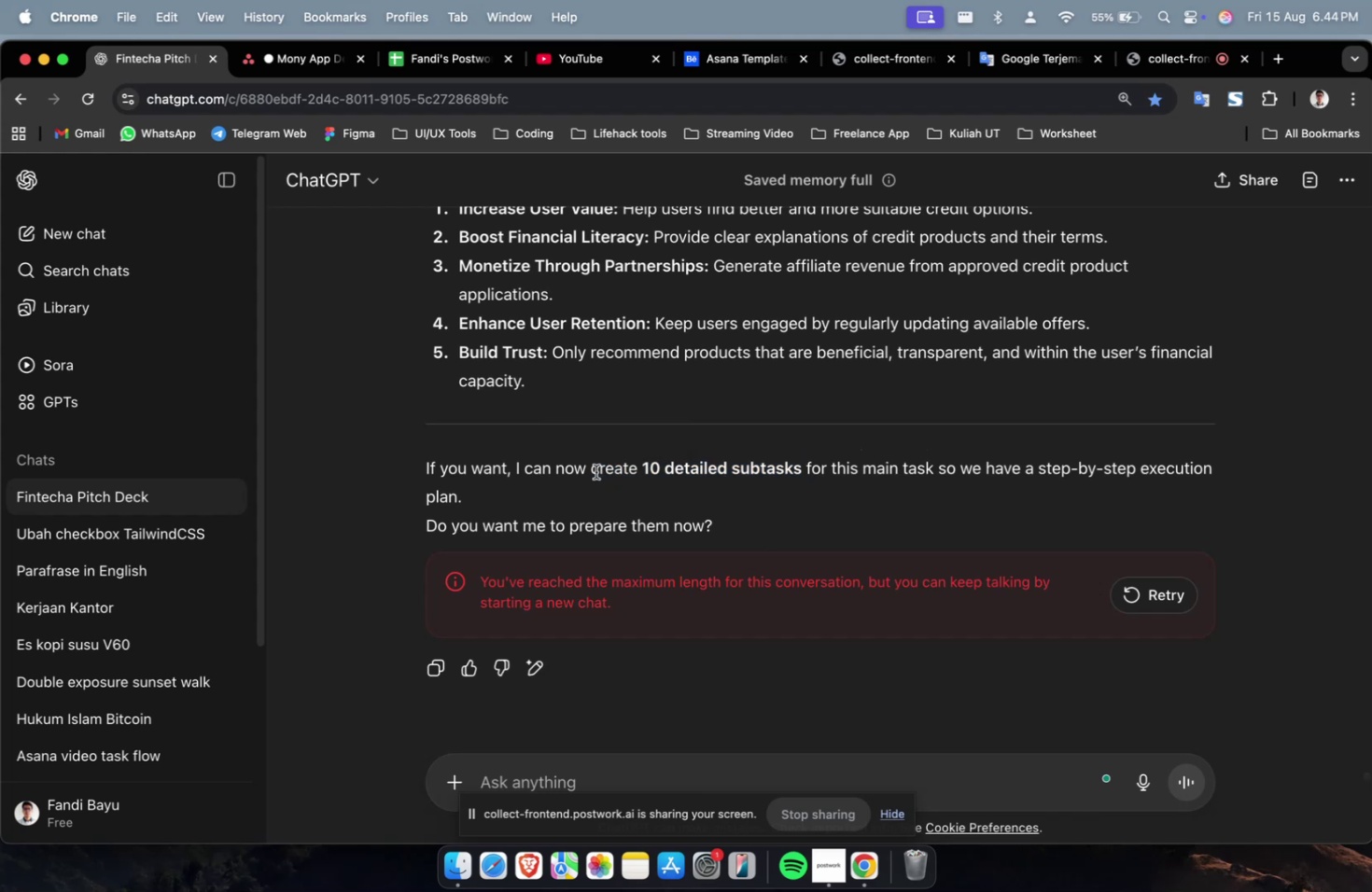 
left_click_drag(start_coordinate=[592, 470], to_coordinate=[1203, 498])
 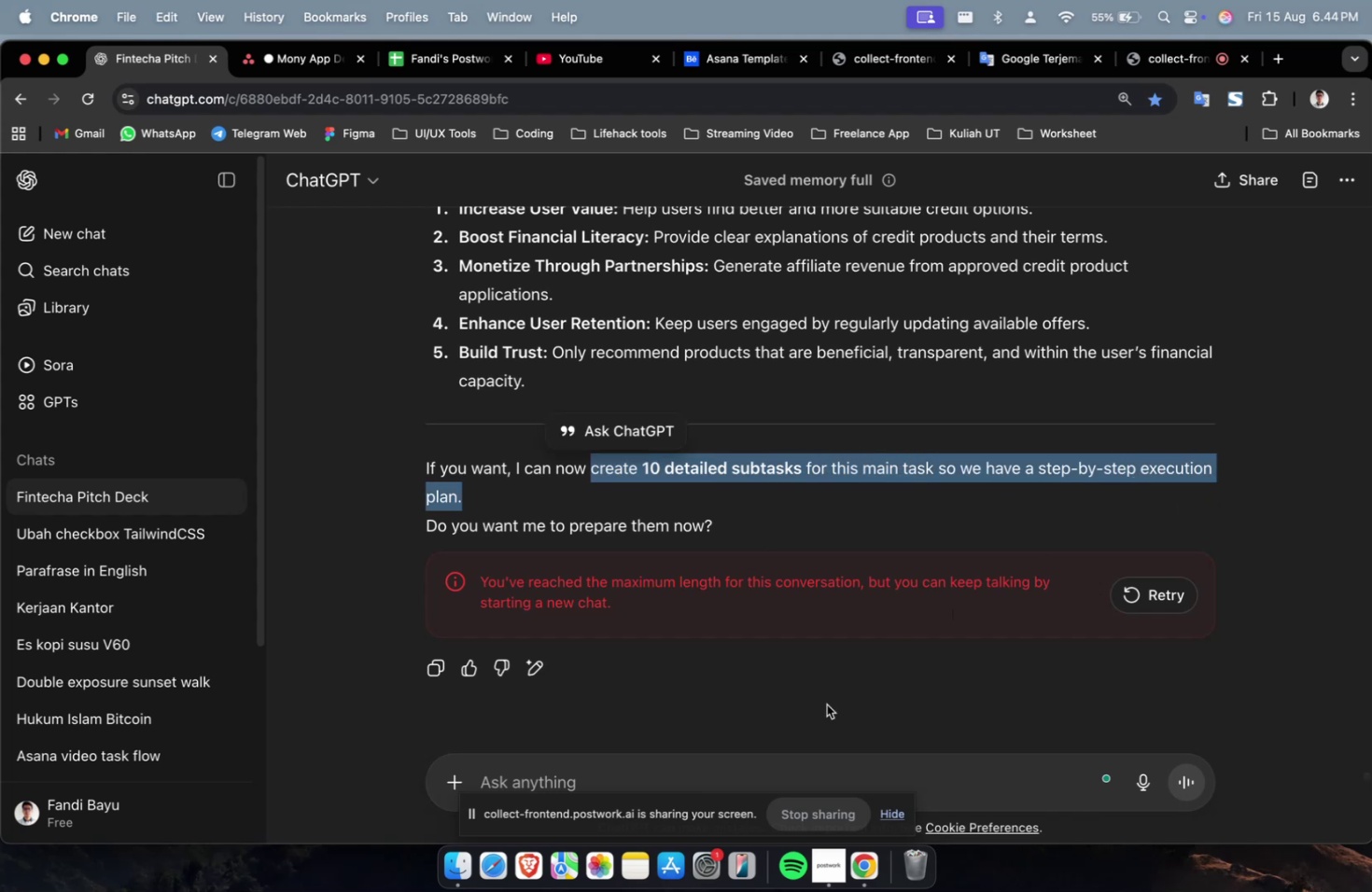 
key(Meta+C)
 